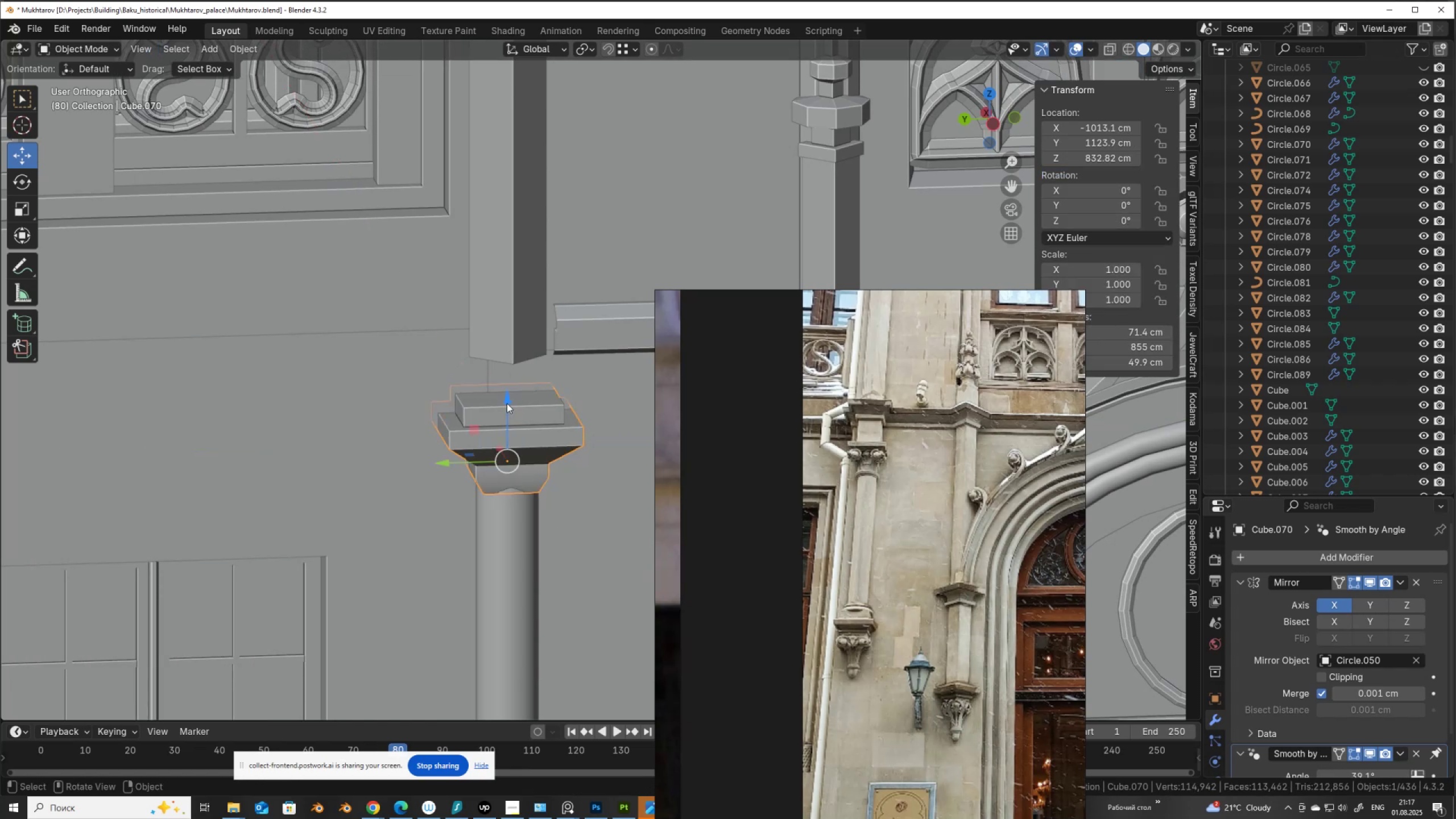 
left_click_drag(start_coordinate=[507, 403], to_coordinate=[511, 355])
 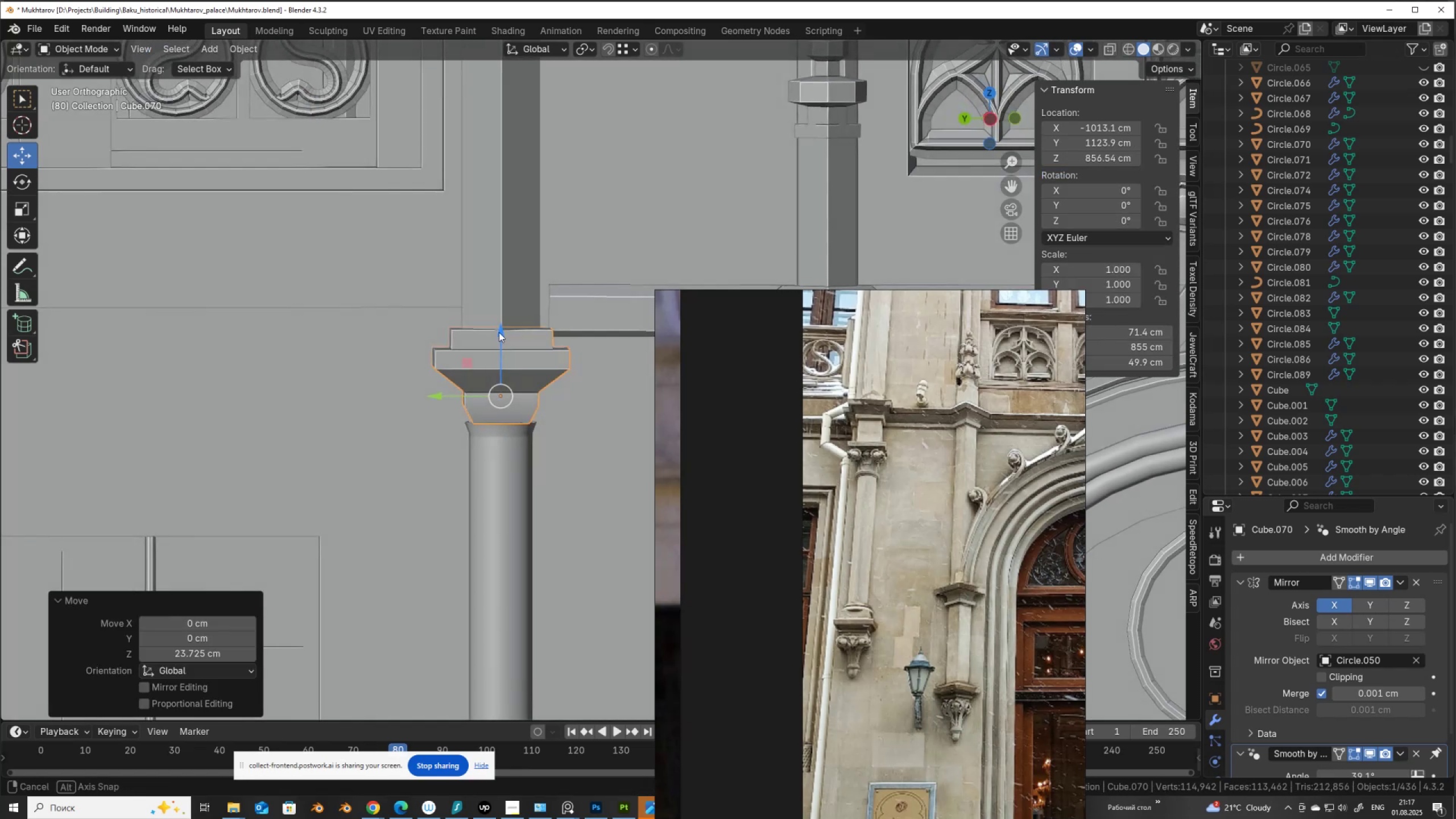 
hold_key(key=ControlLeft, duration=0.62)
 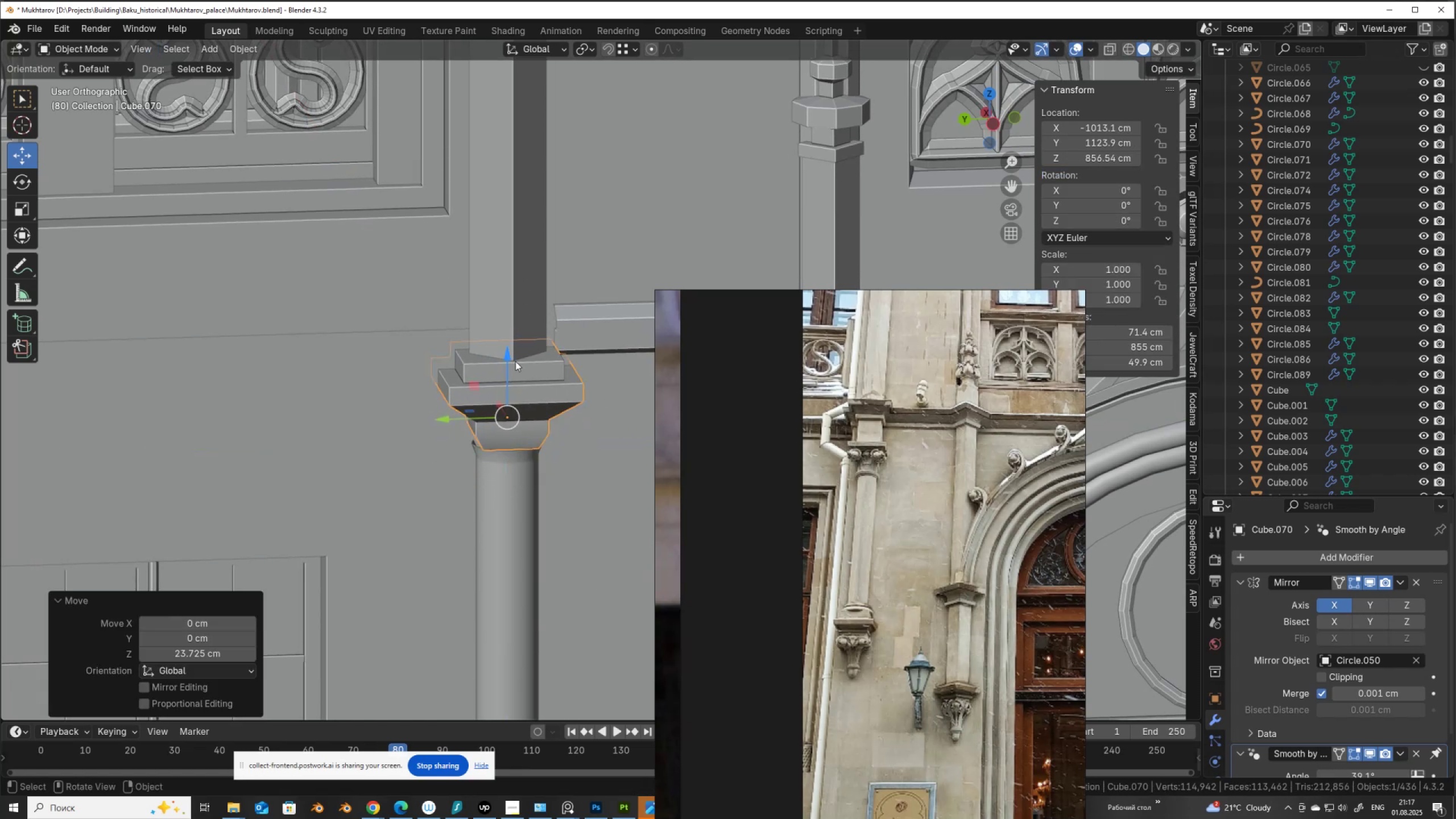 
hold_key(key=ShiftLeft, duration=0.53)
 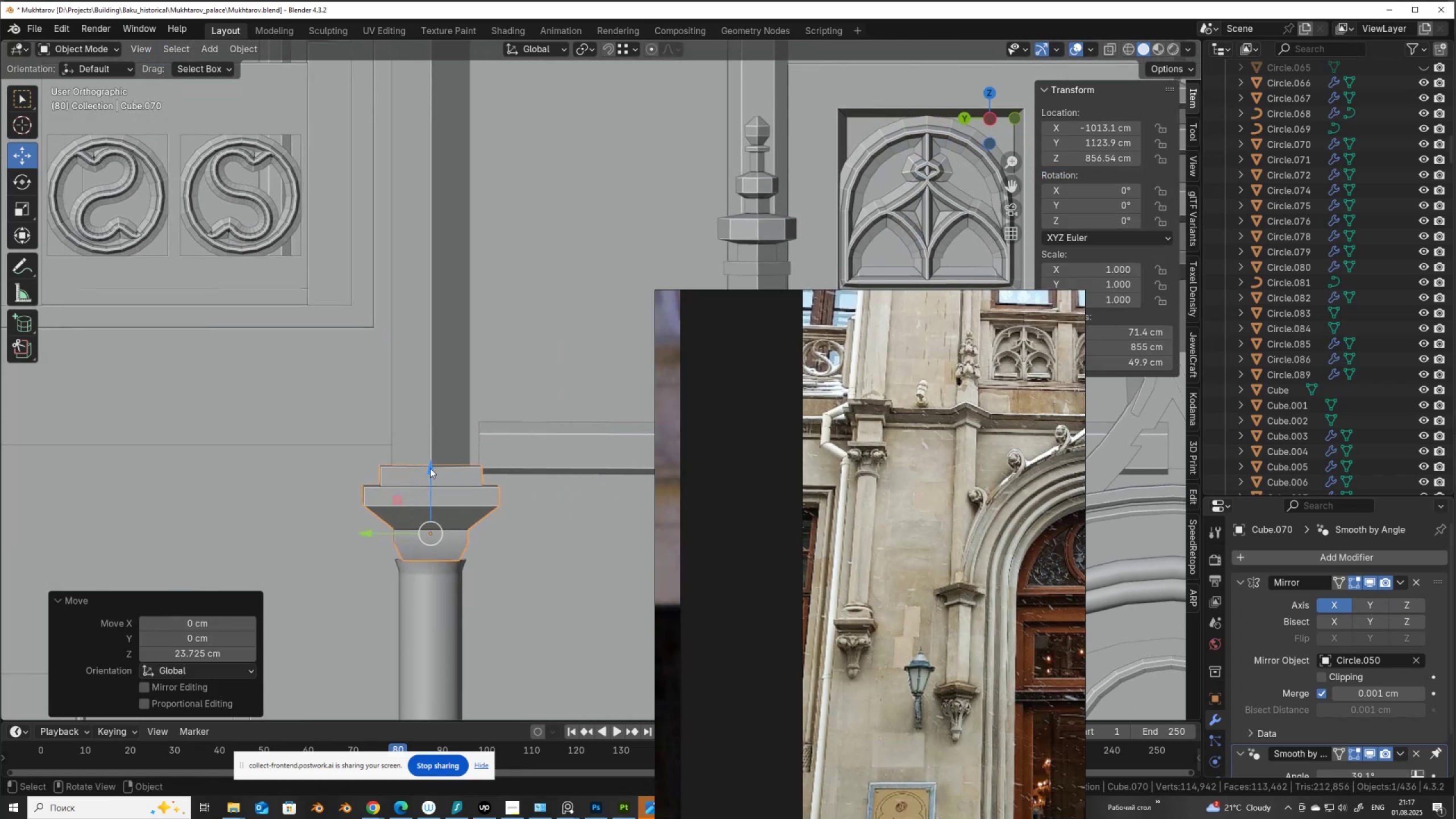 
left_click_drag(start_coordinate=[428, 463], to_coordinate=[473, 413])
 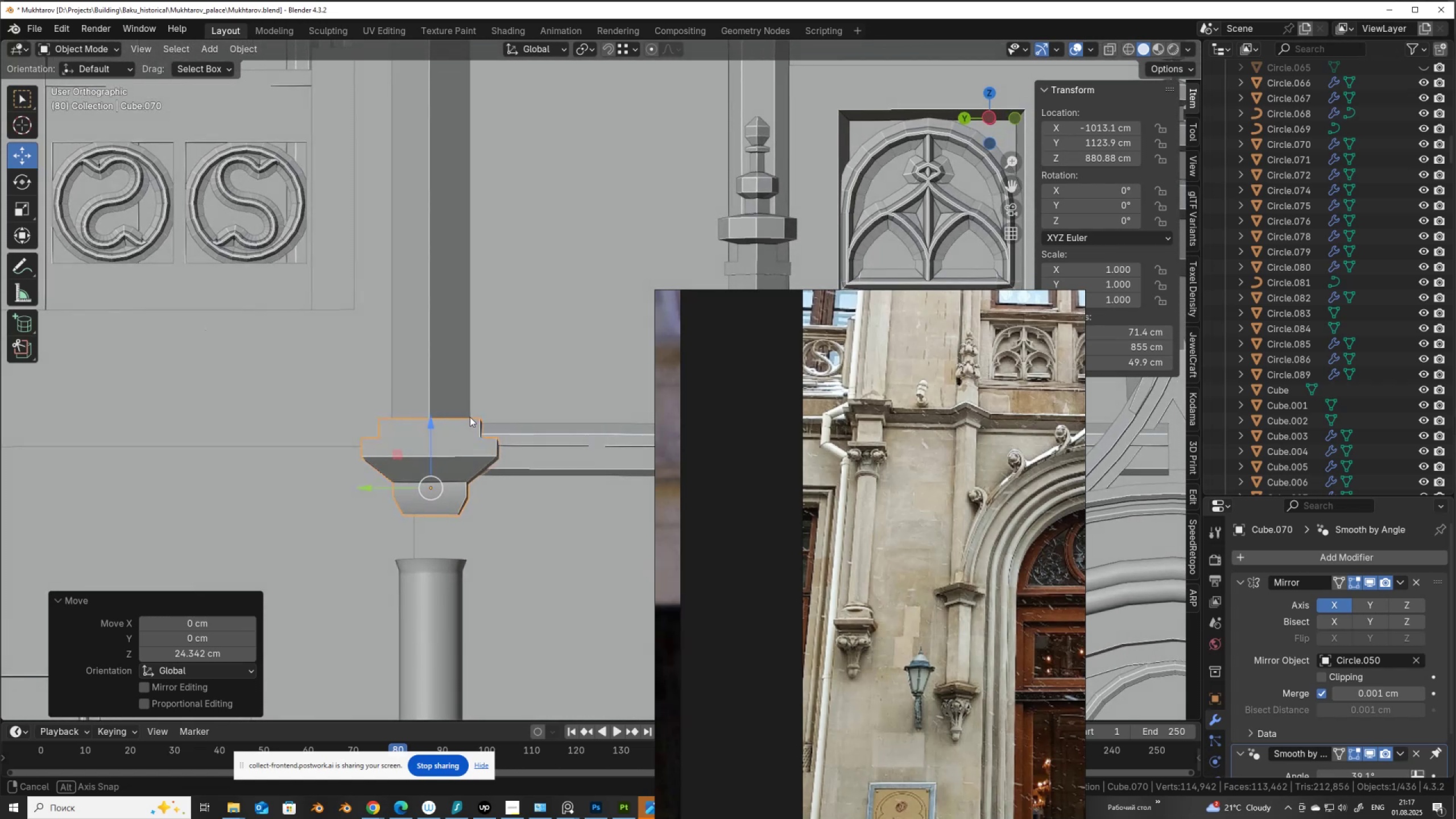 
wait(7.87)
 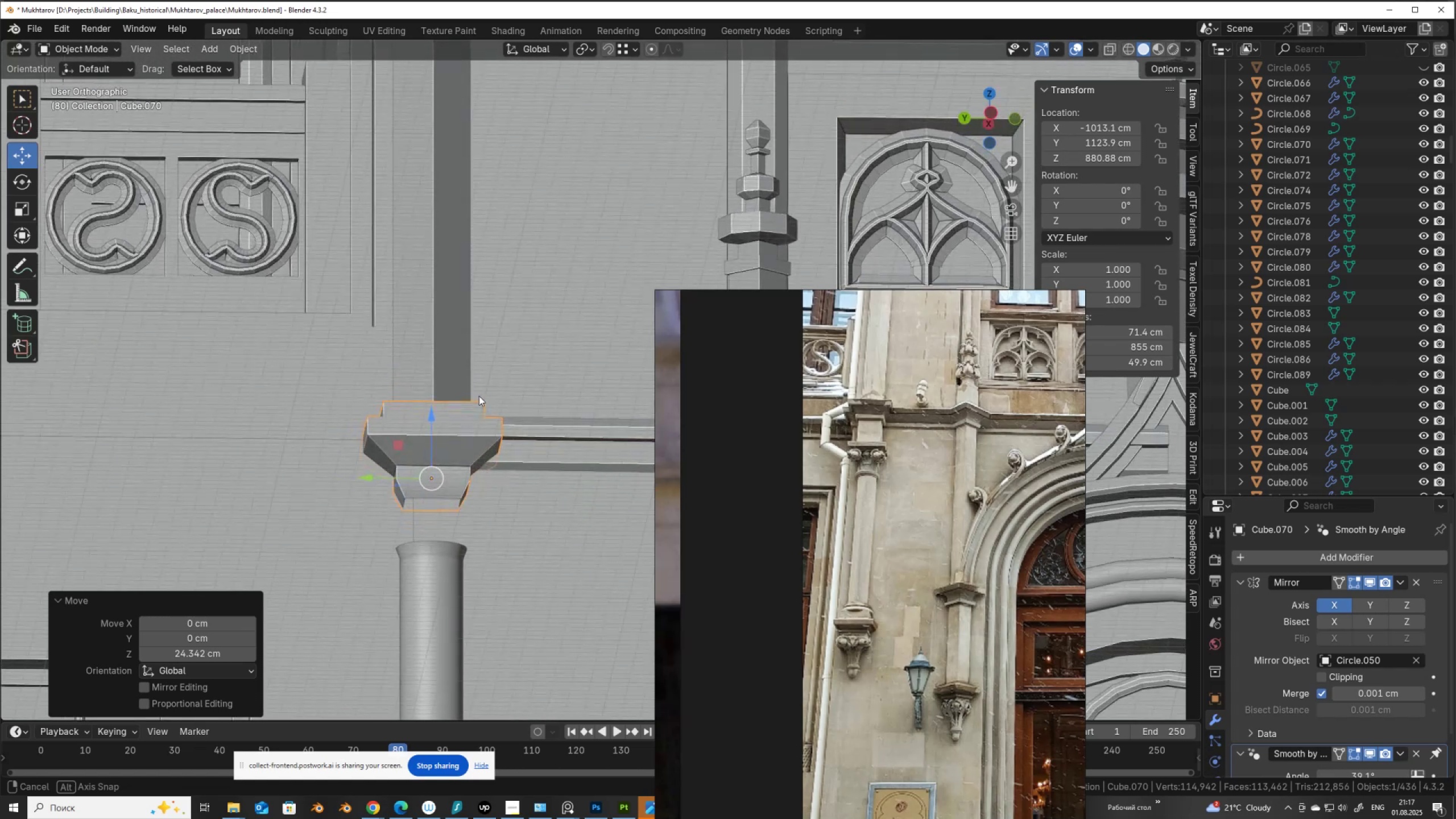 
hold_key(key=ShiftLeft, duration=0.55)
 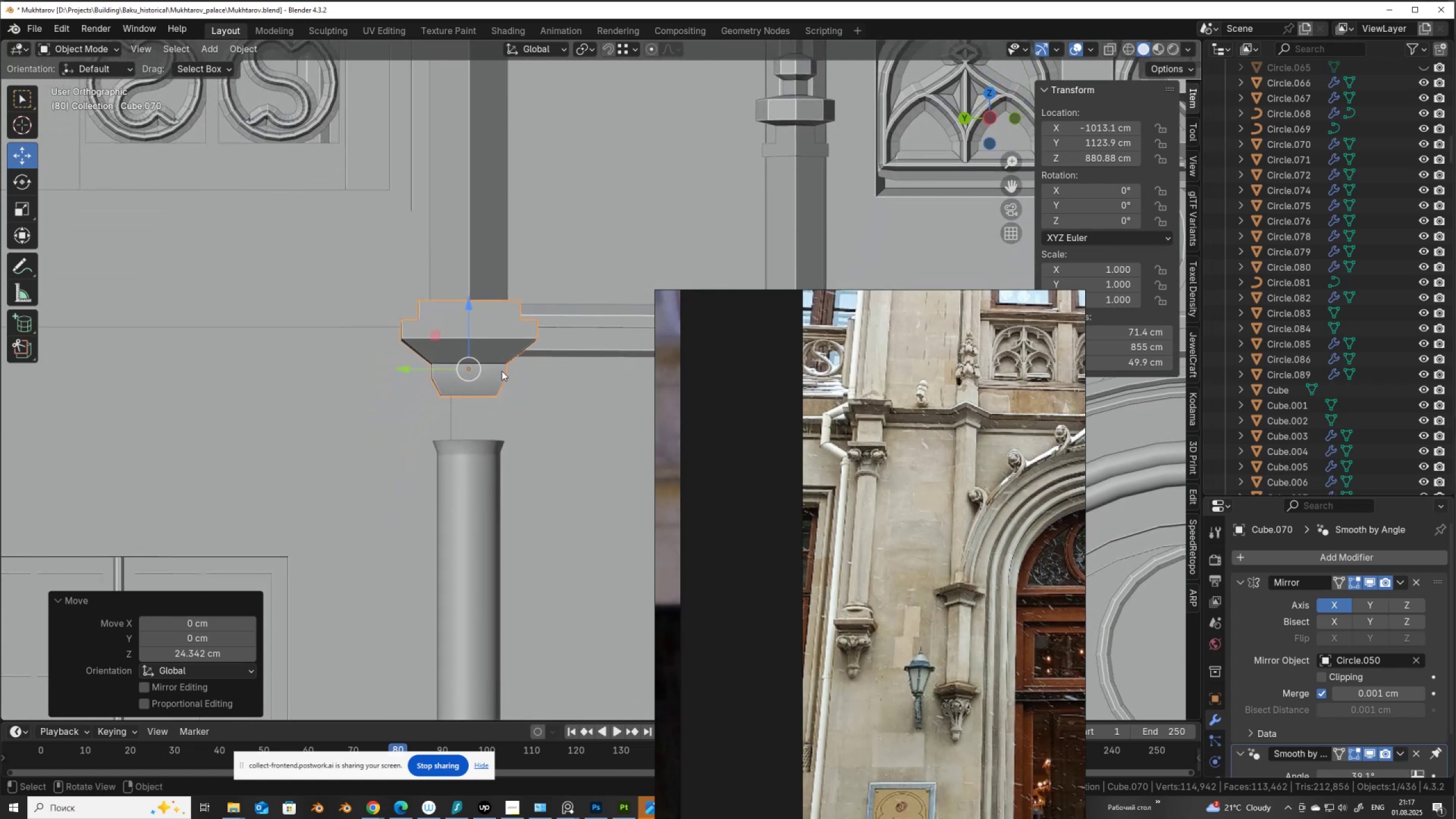 
scroll: coordinate [502, 371], scroll_direction: up, amount: 2.0
 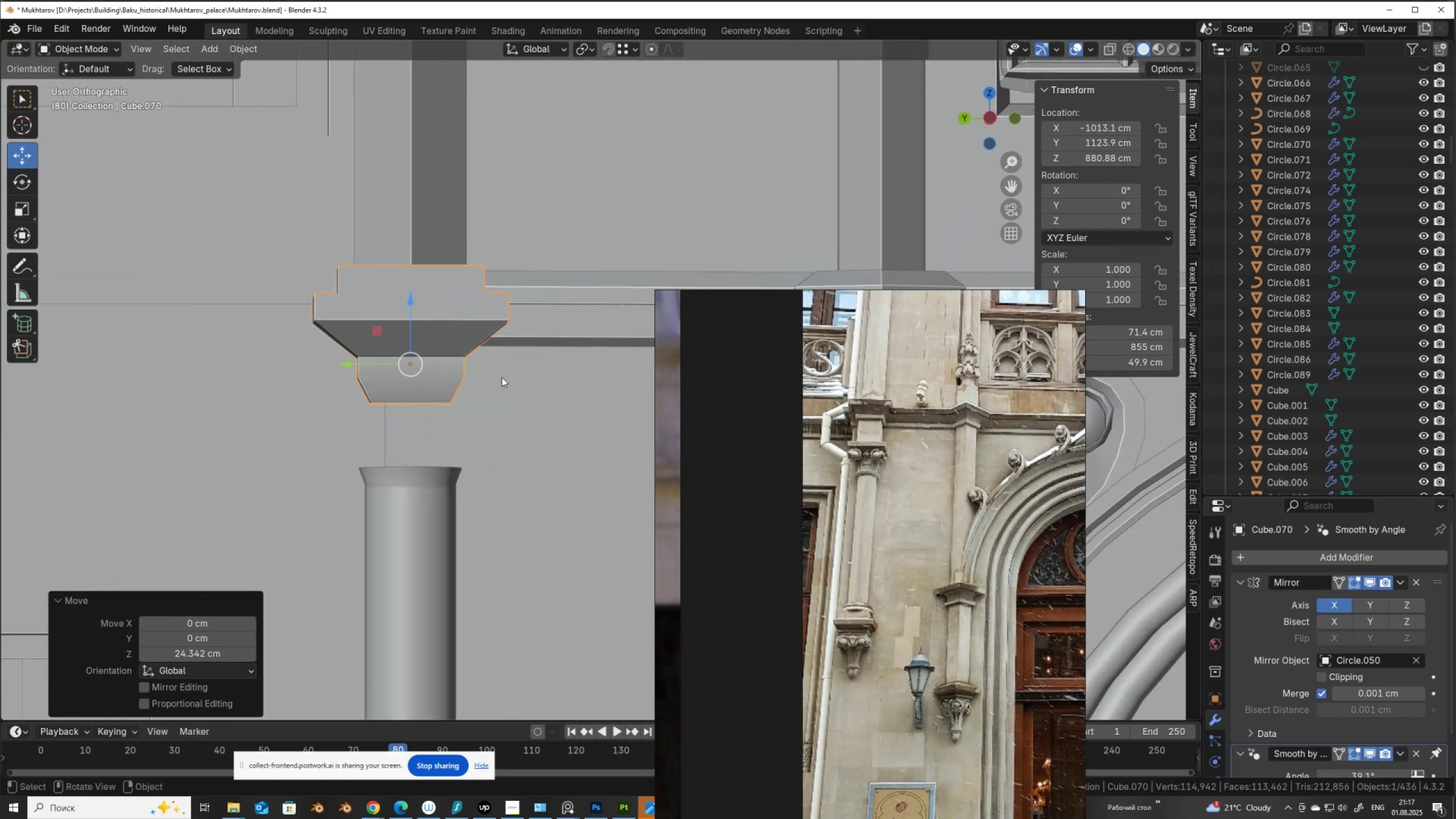 
key(Tab)
 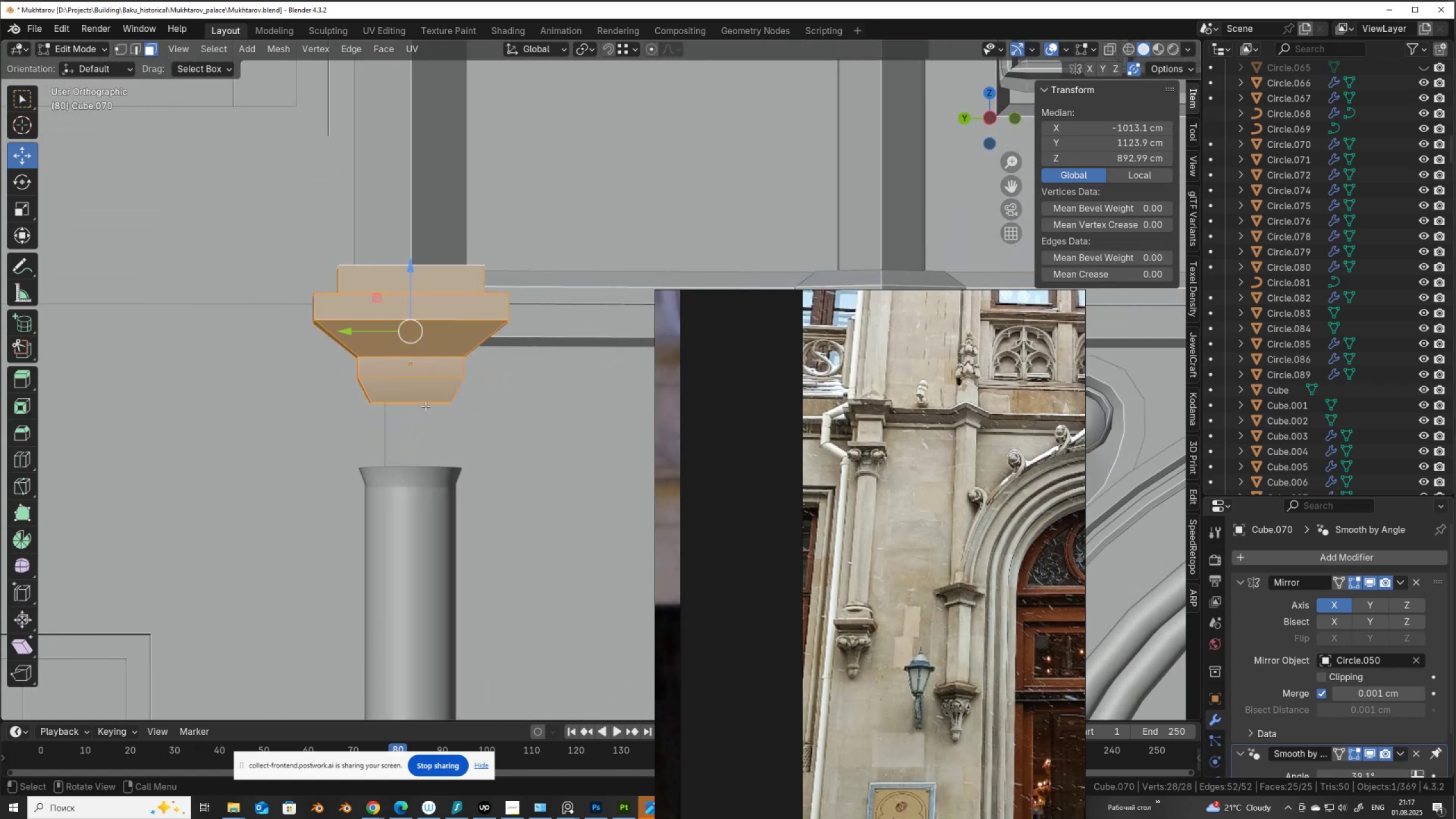 
hold_key(key=AltLeft, duration=0.33)
left_click([412, 402])
 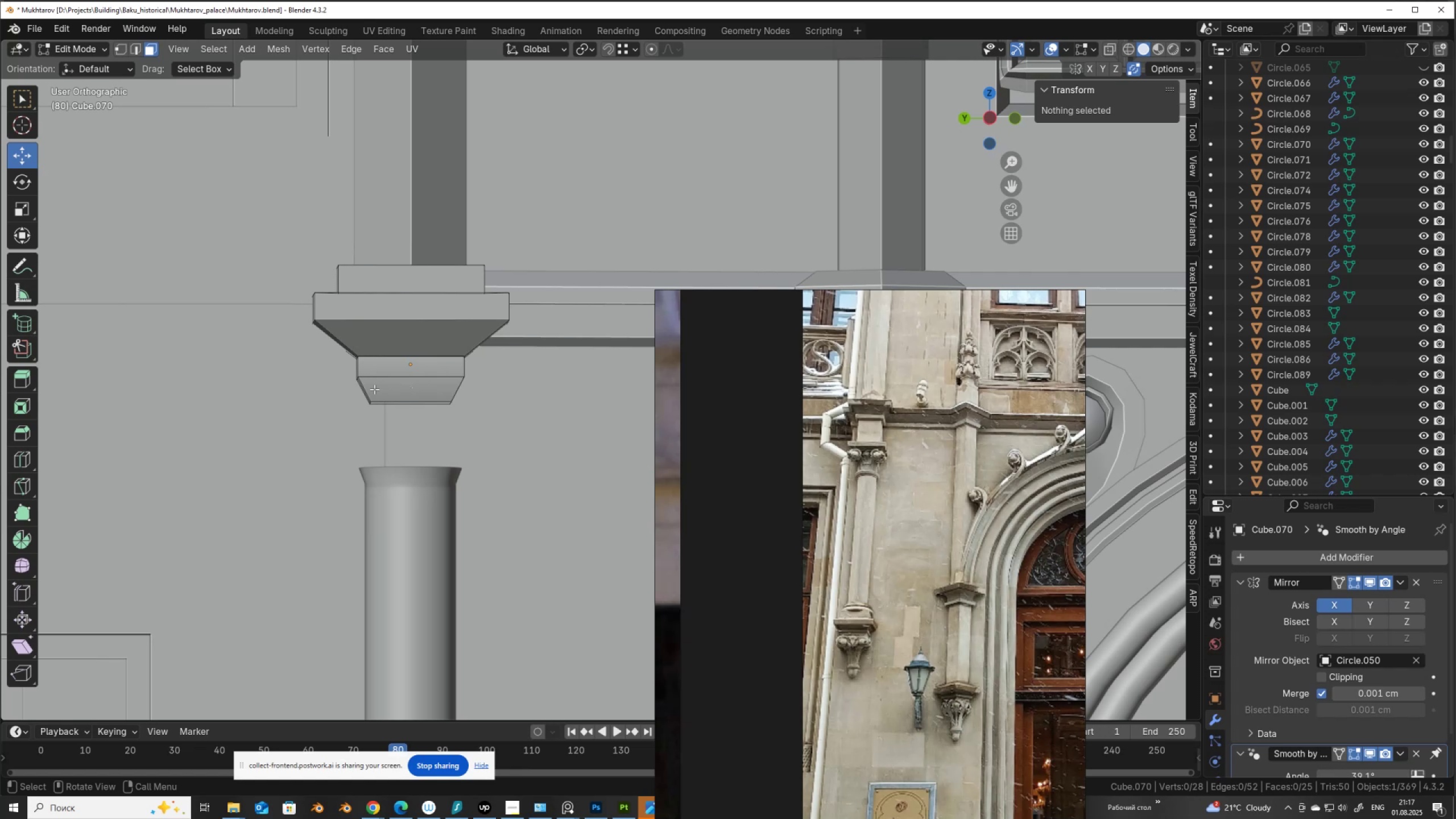 
left_click_drag(start_coordinate=[360, 387], to_coordinate=[485, 429])
 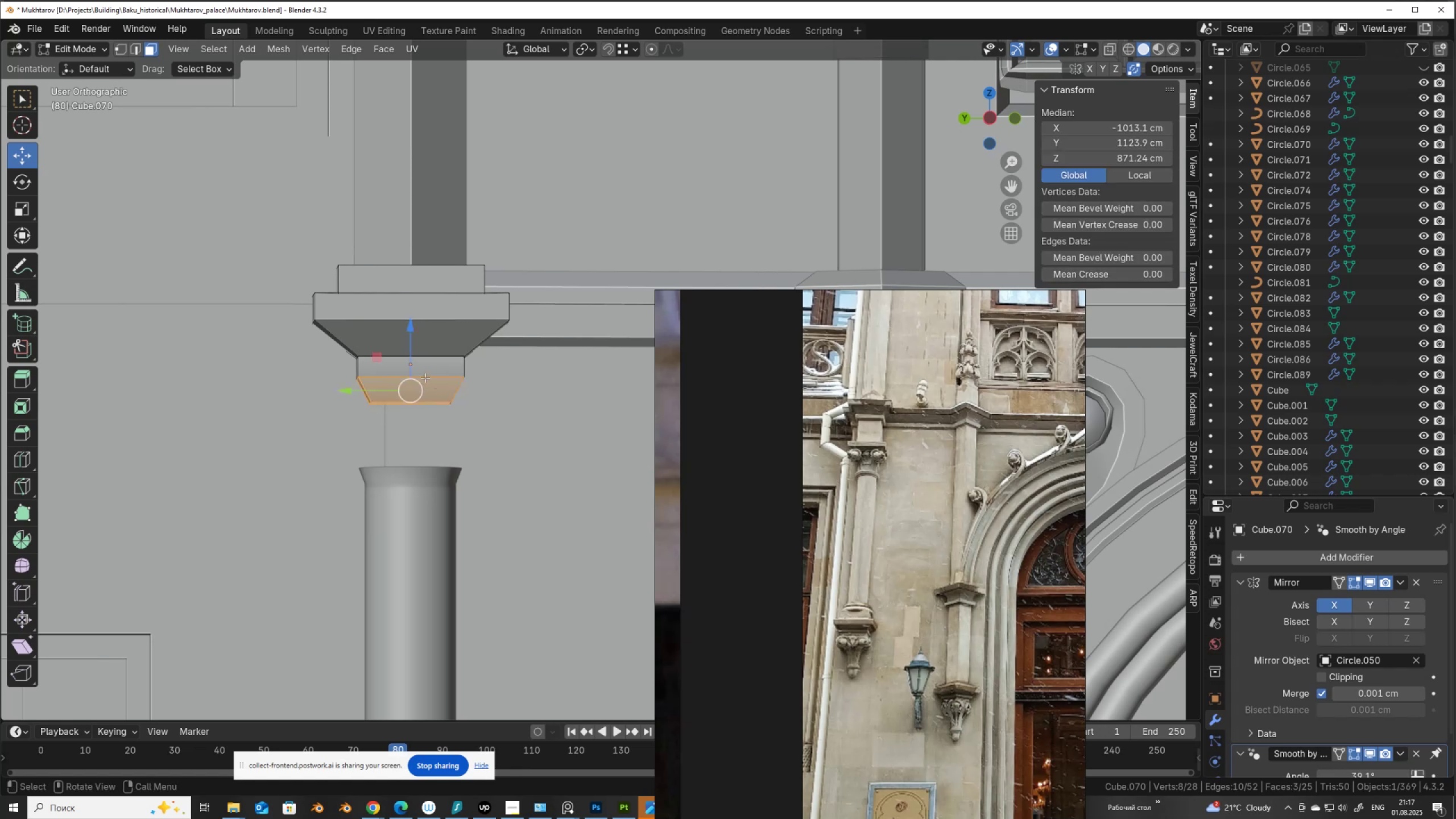 
mouse_move([420, 384])
 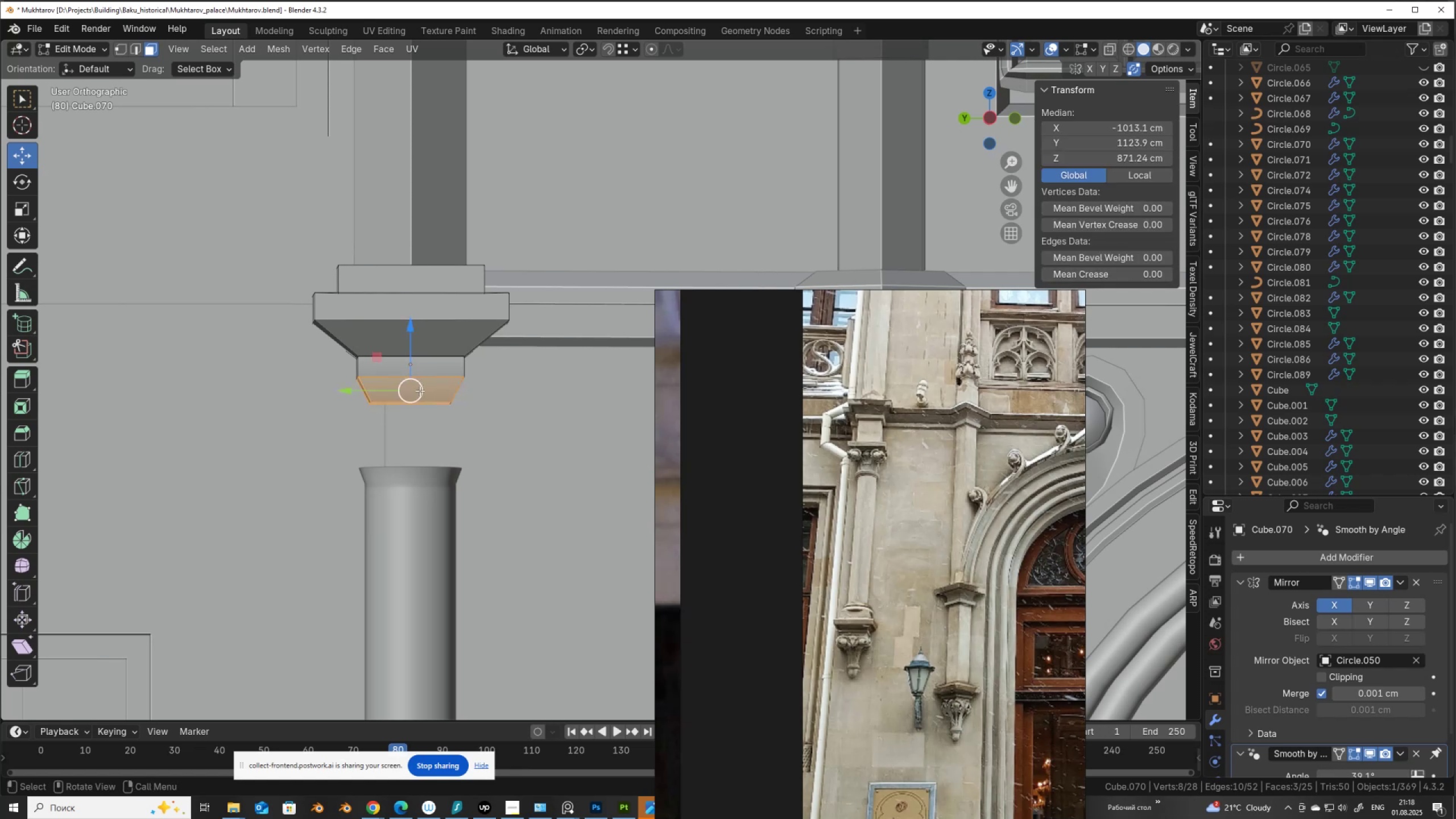 
key(1)
 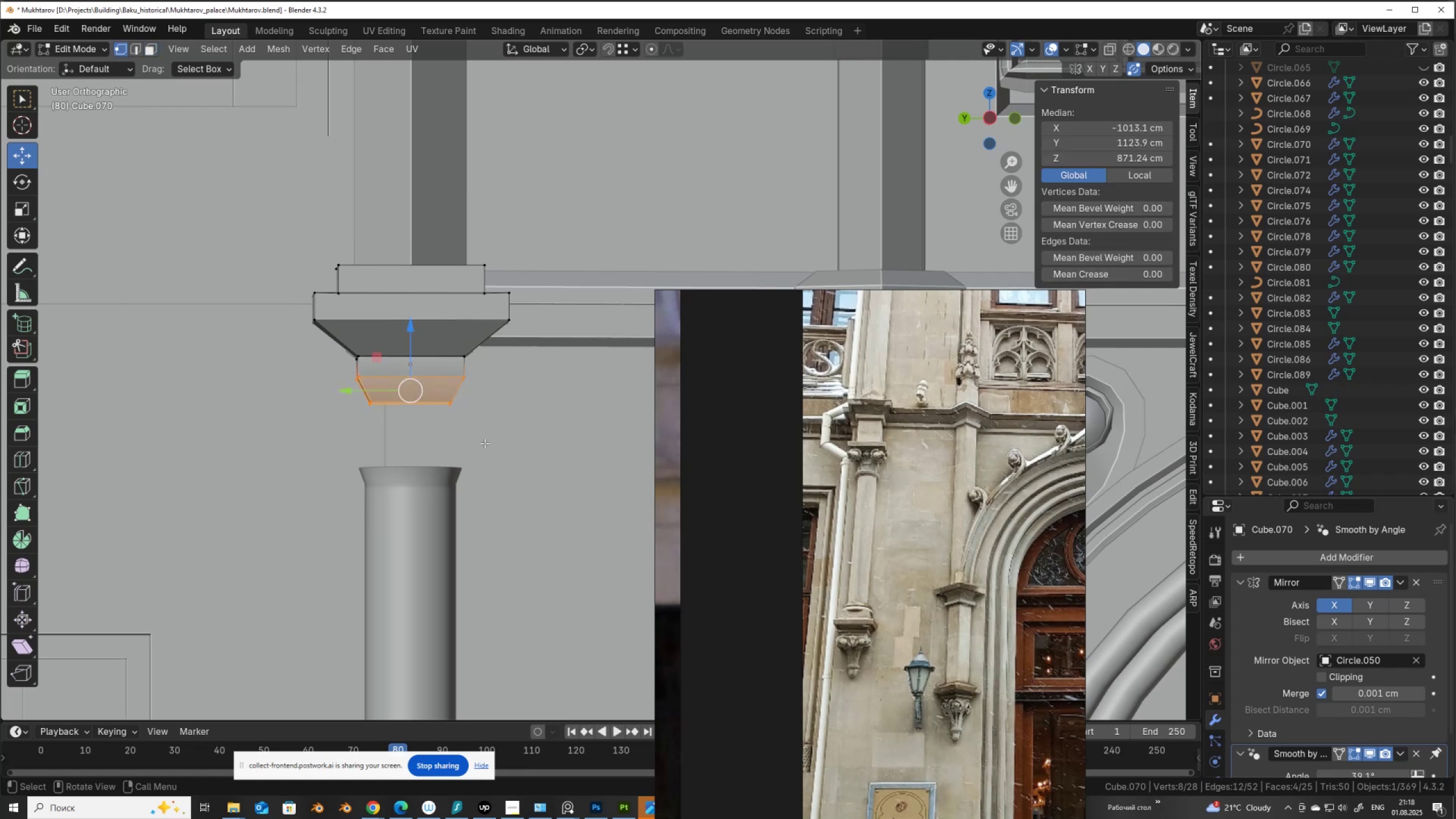 
left_click_drag(start_coordinate=[474, 432], to_coordinate=[362, 393])
 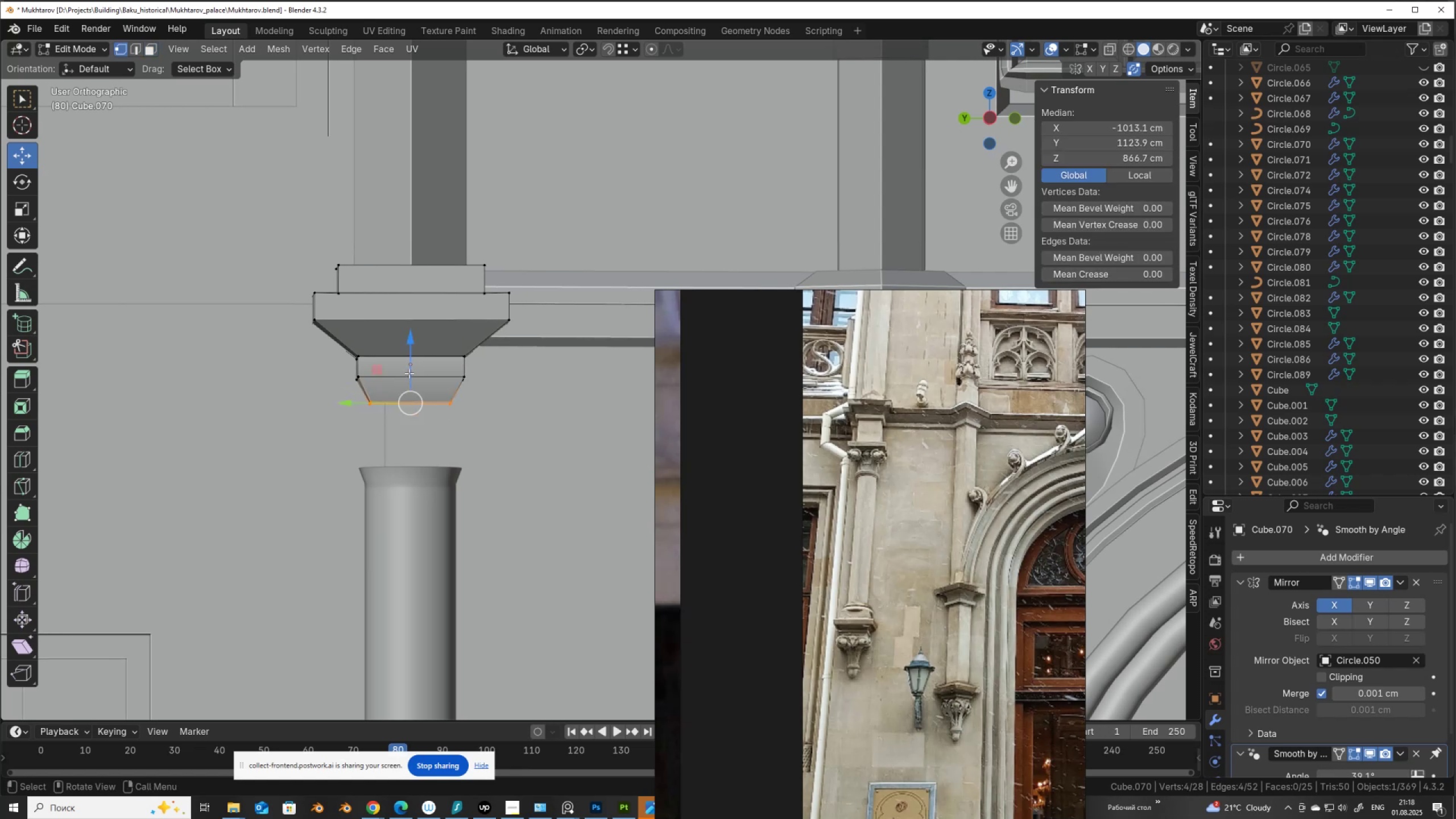 
left_click_drag(start_coordinate=[407, 362], to_coordinate=[407, 349])
 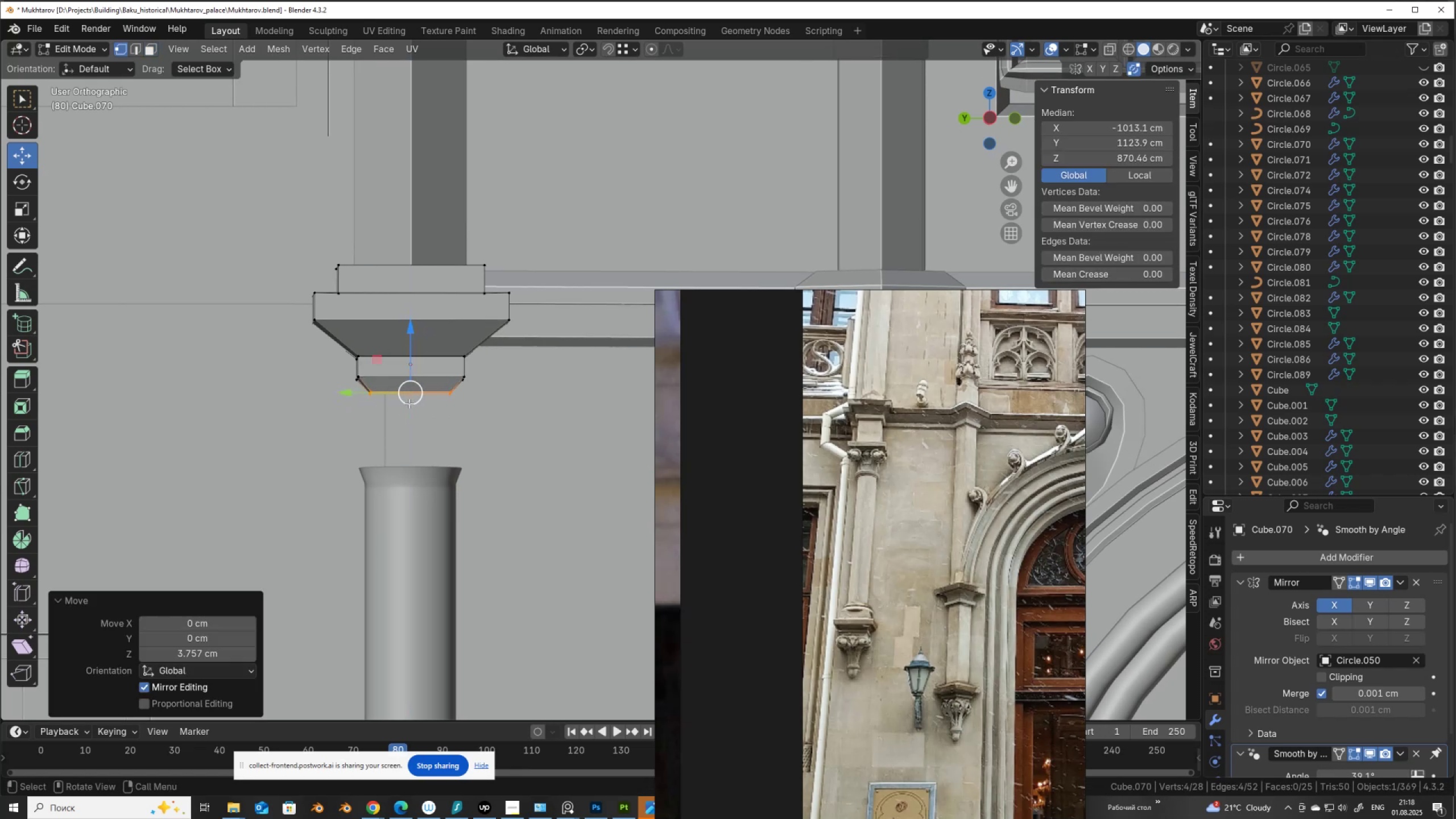 
hold_key(key=ShiftLeft, duration=0.61)
 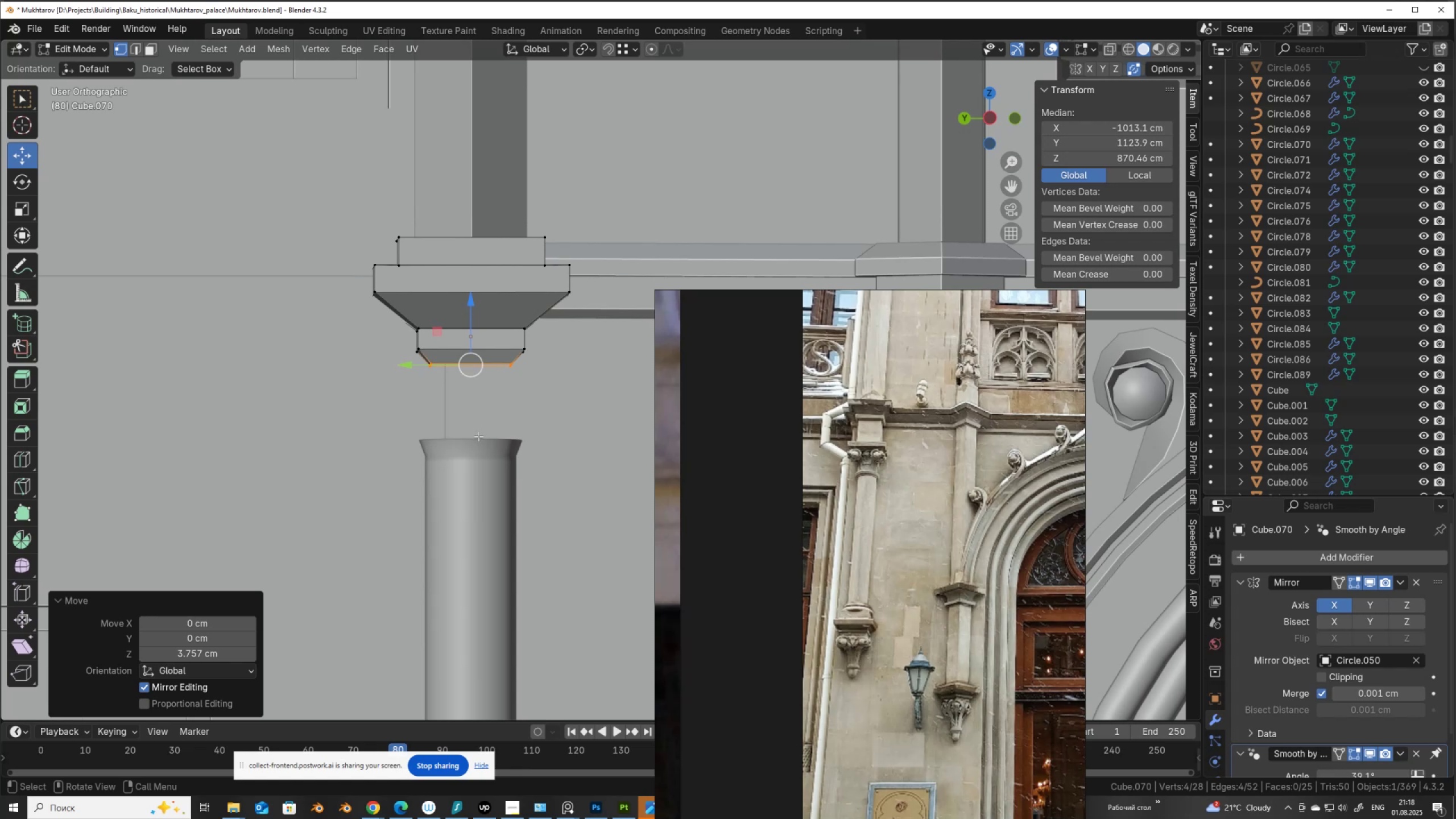 
key(Tab)
 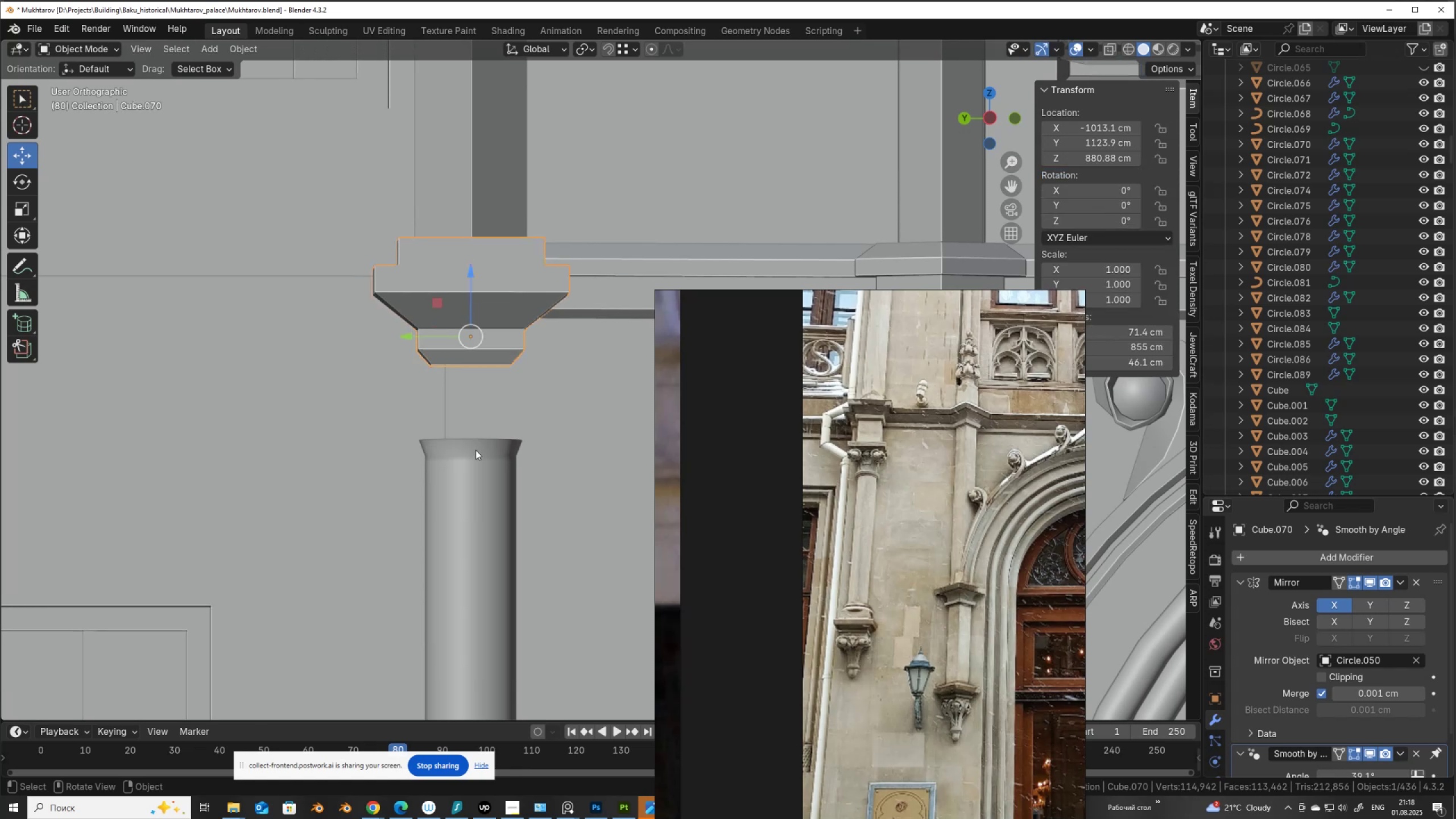 
left_click([475, 450])
 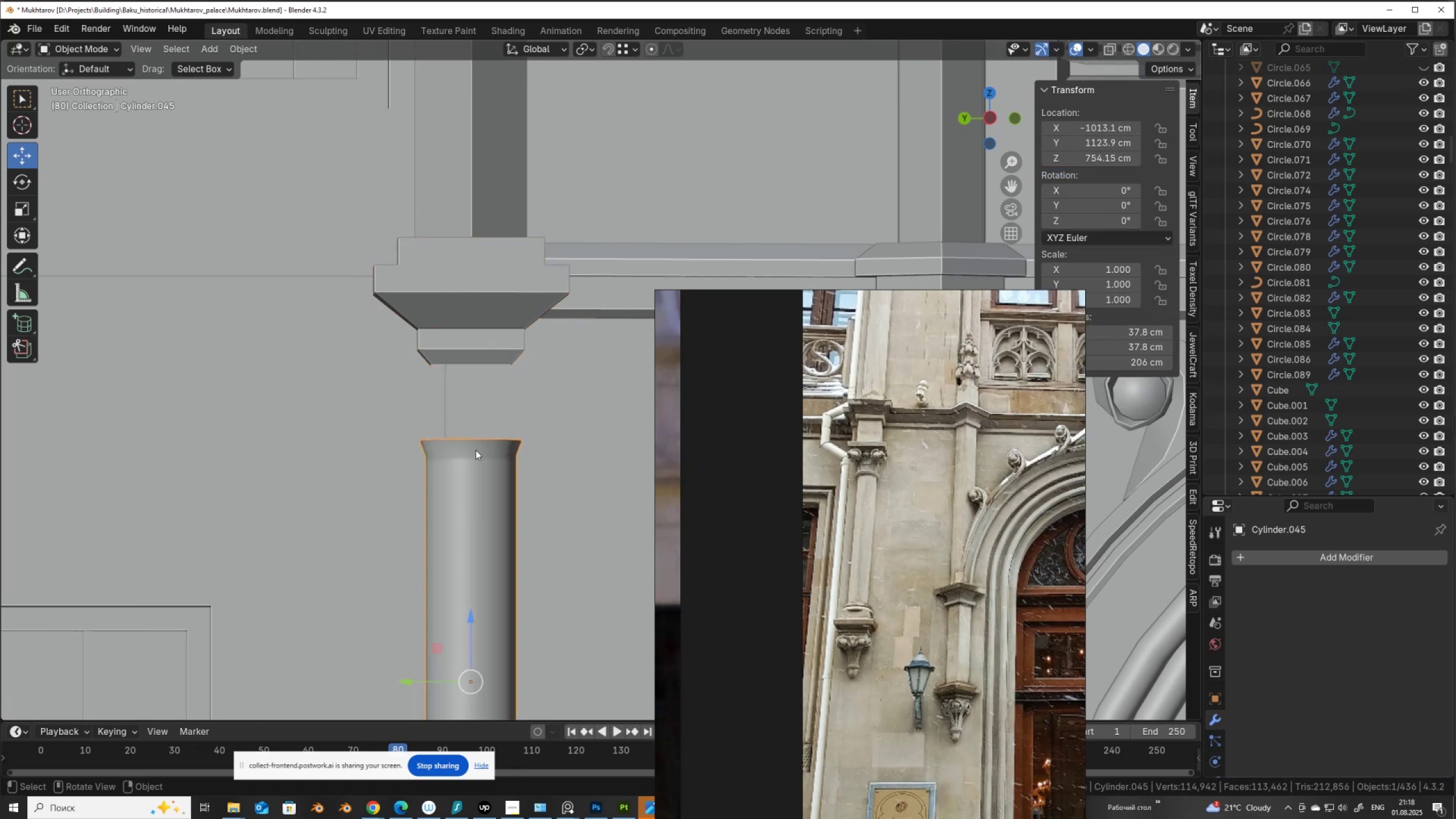 
key(Tab)
 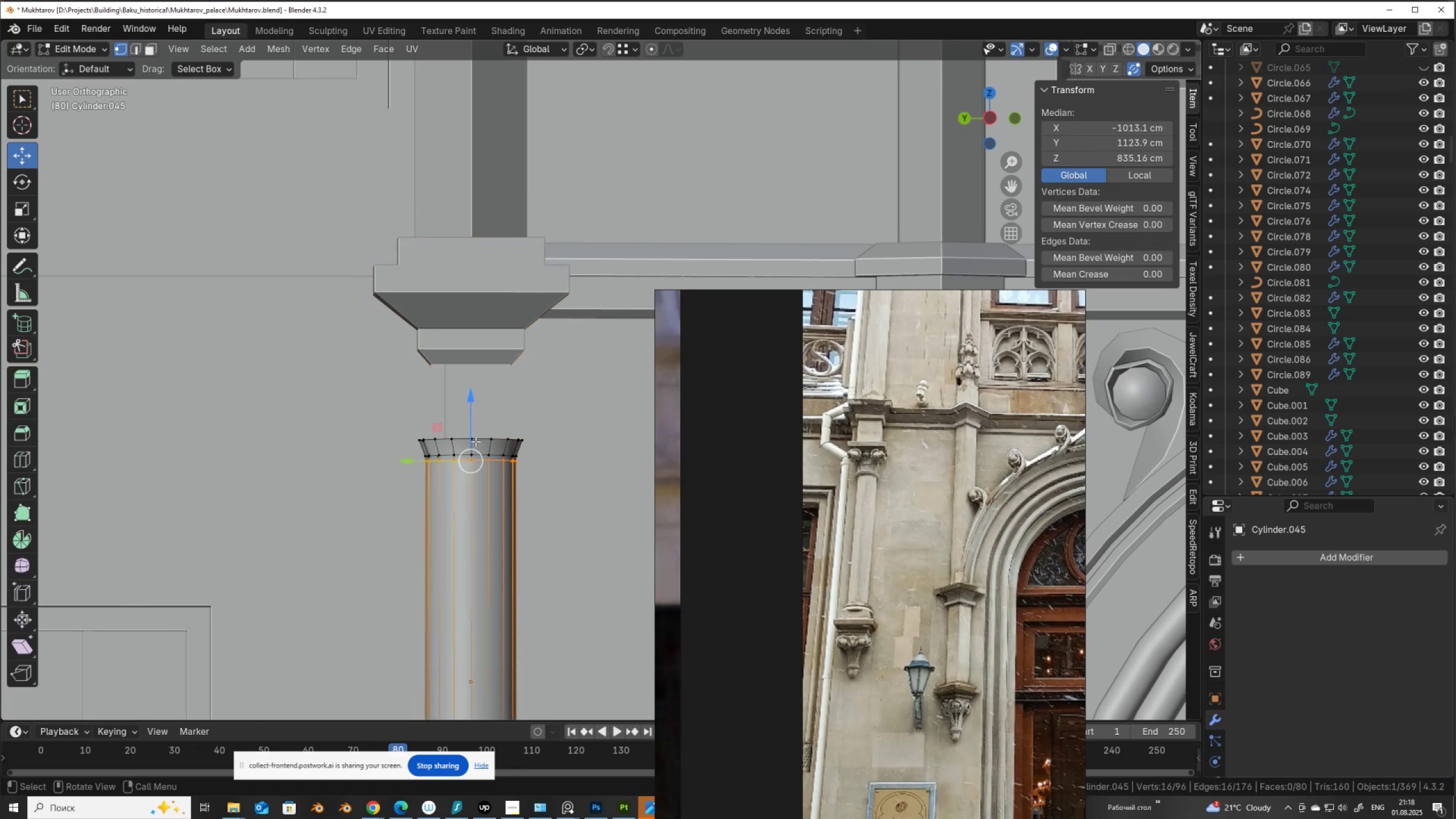 
hold_key(key=AltLeft, duration=0.74)
 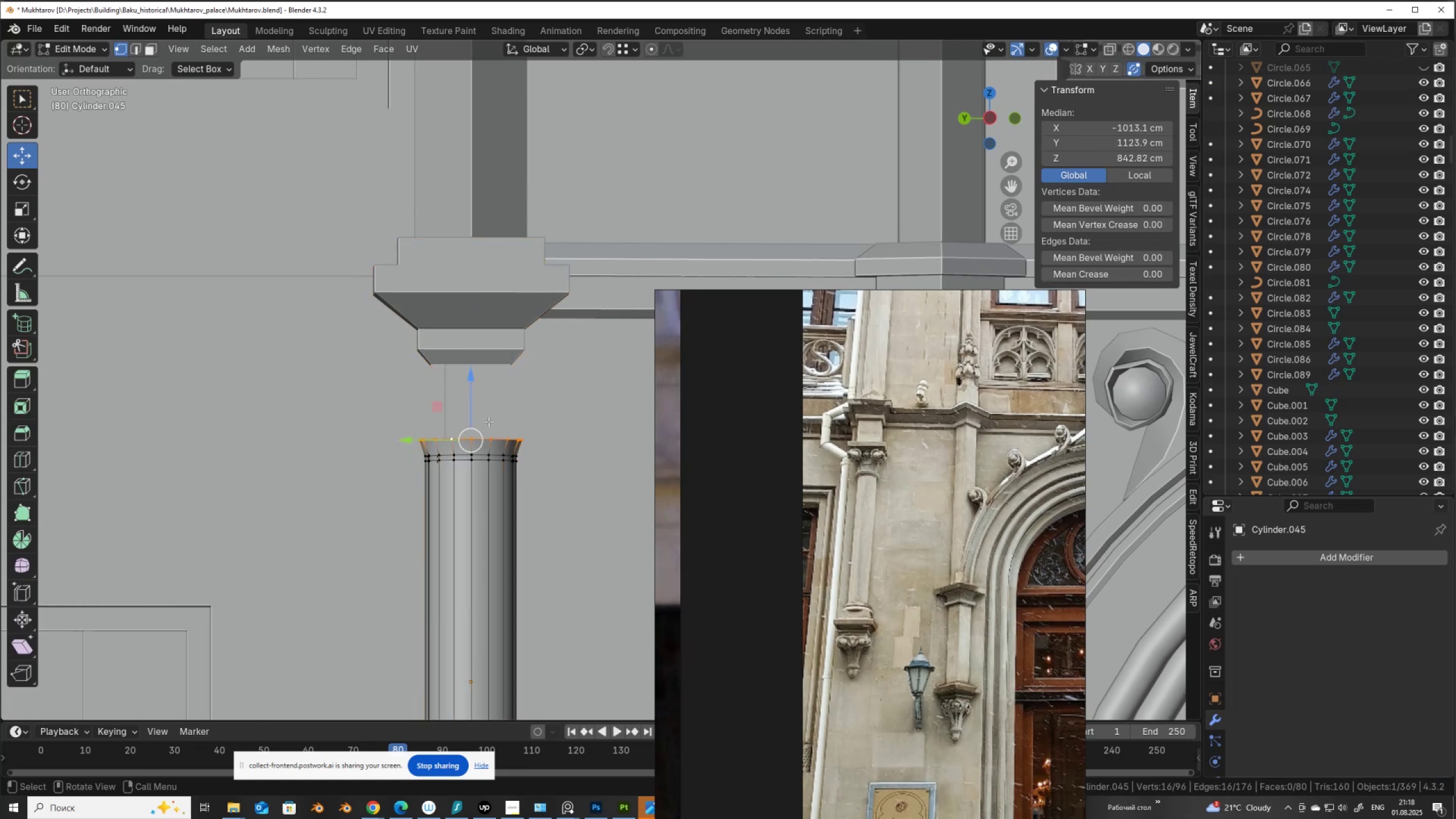 
key(E)
 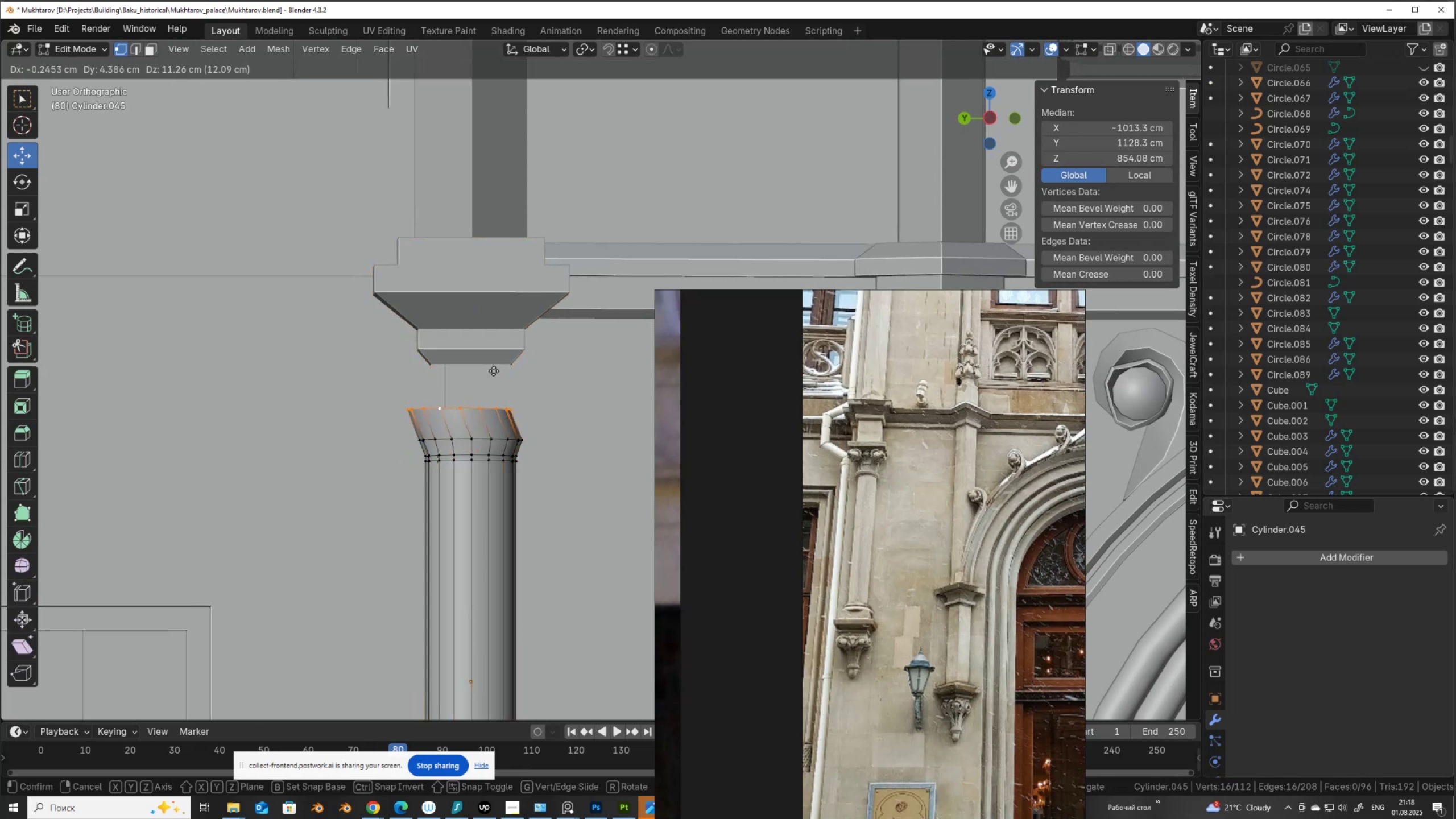 
right_click([494, 371])
 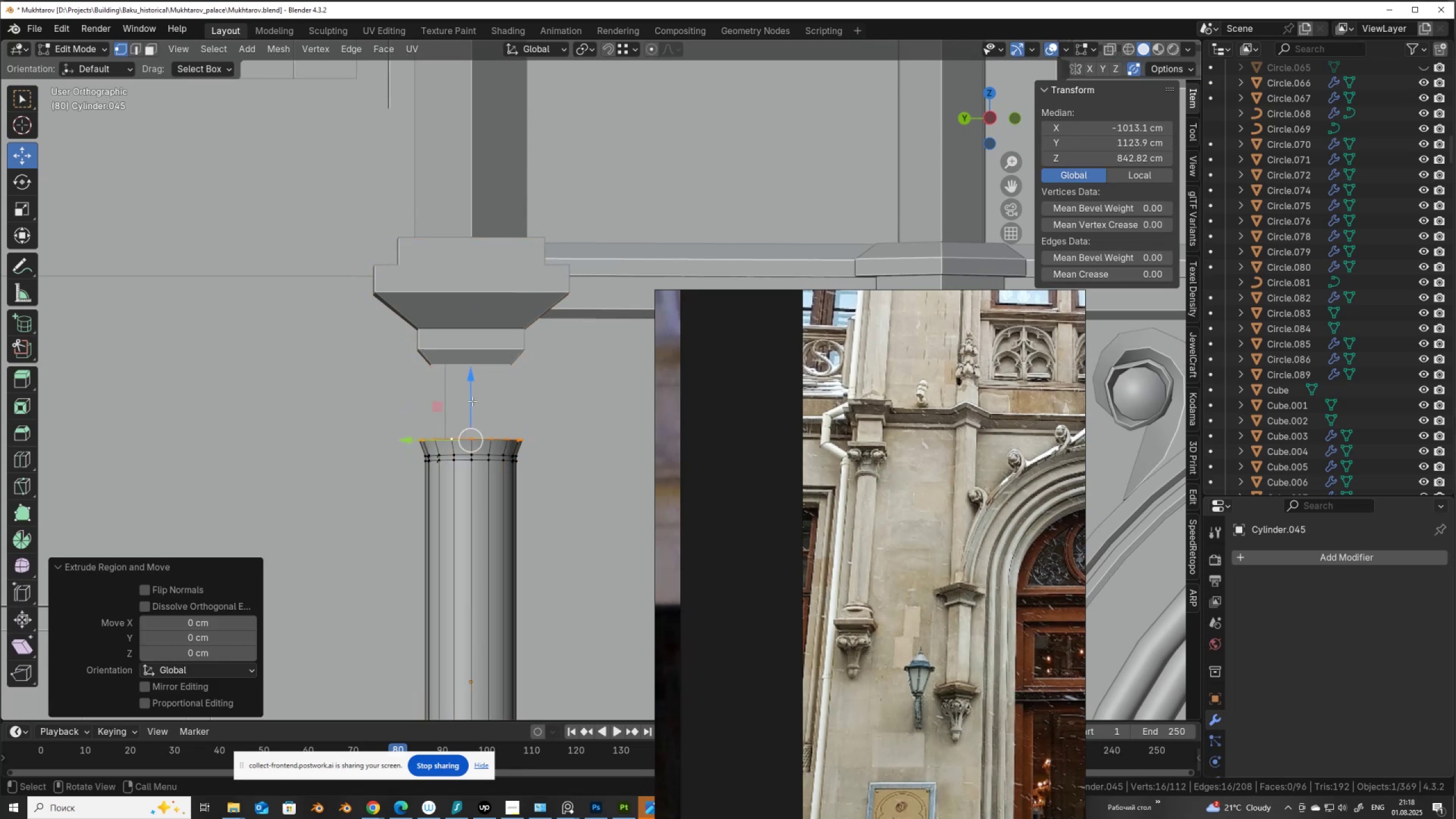 
left_click_drag(start_coordinate=[471, 403], to_coordinate=[470, 337])
 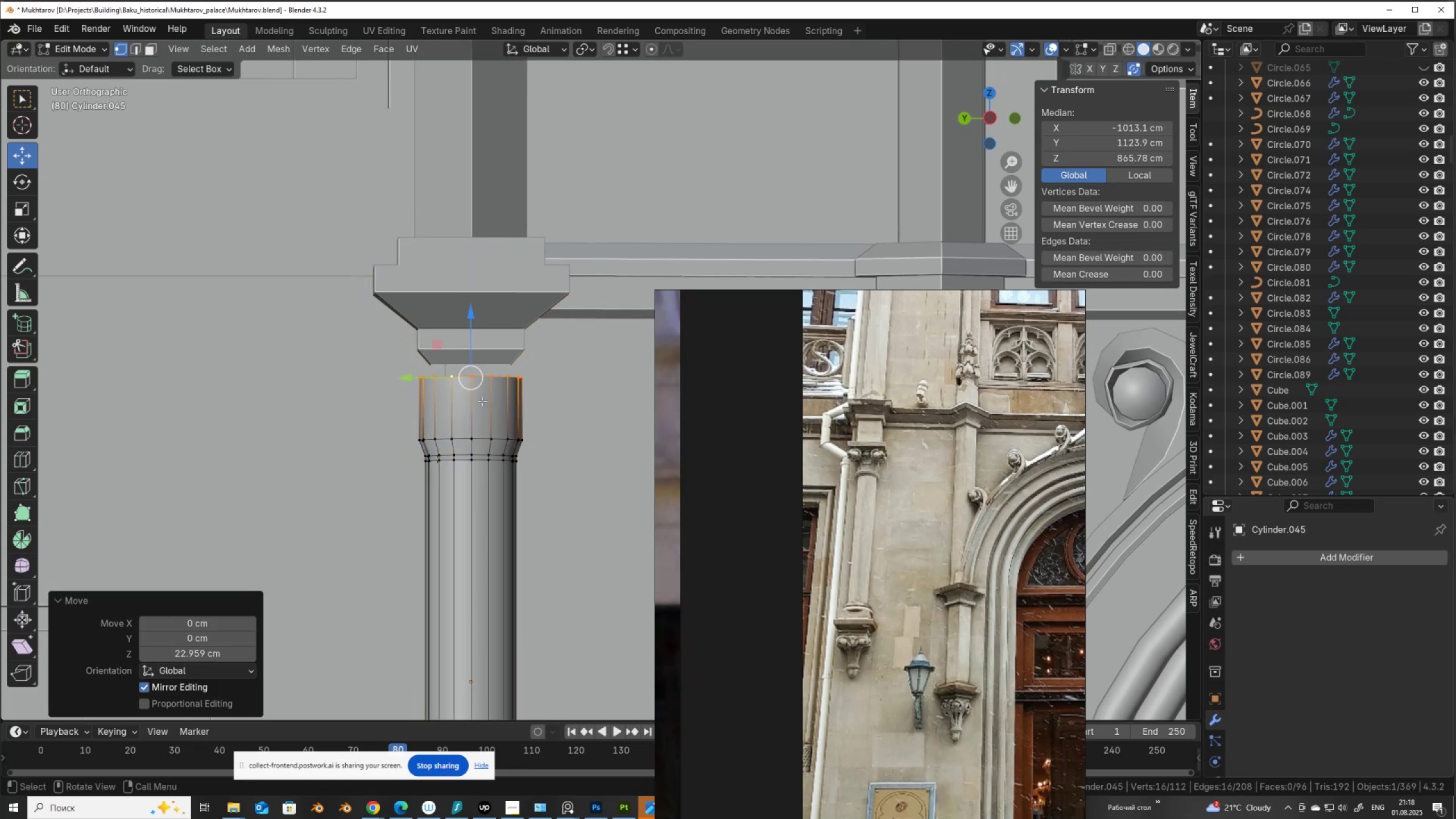 
key(Control+R)
 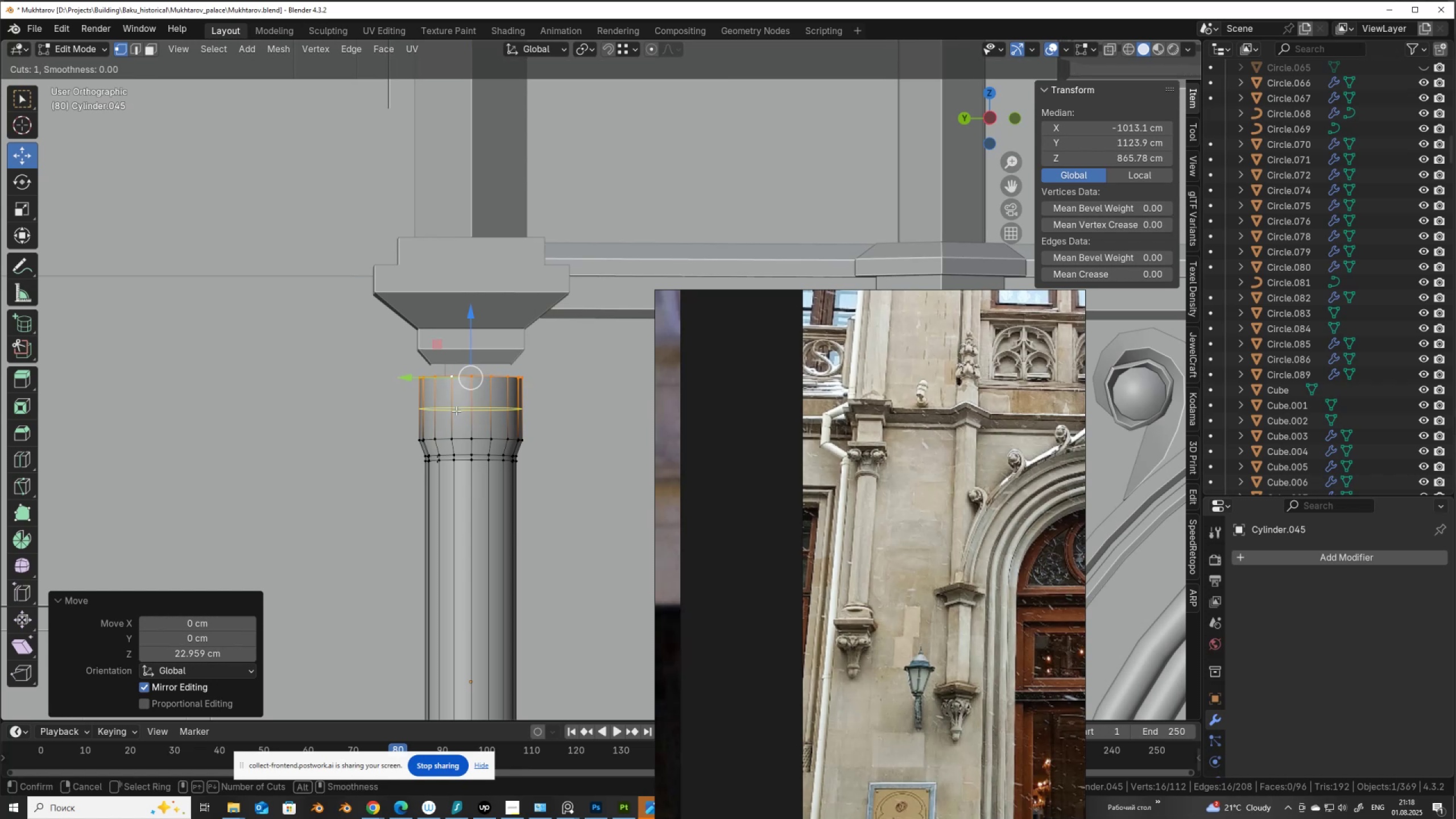 
left_click([456, 411])
 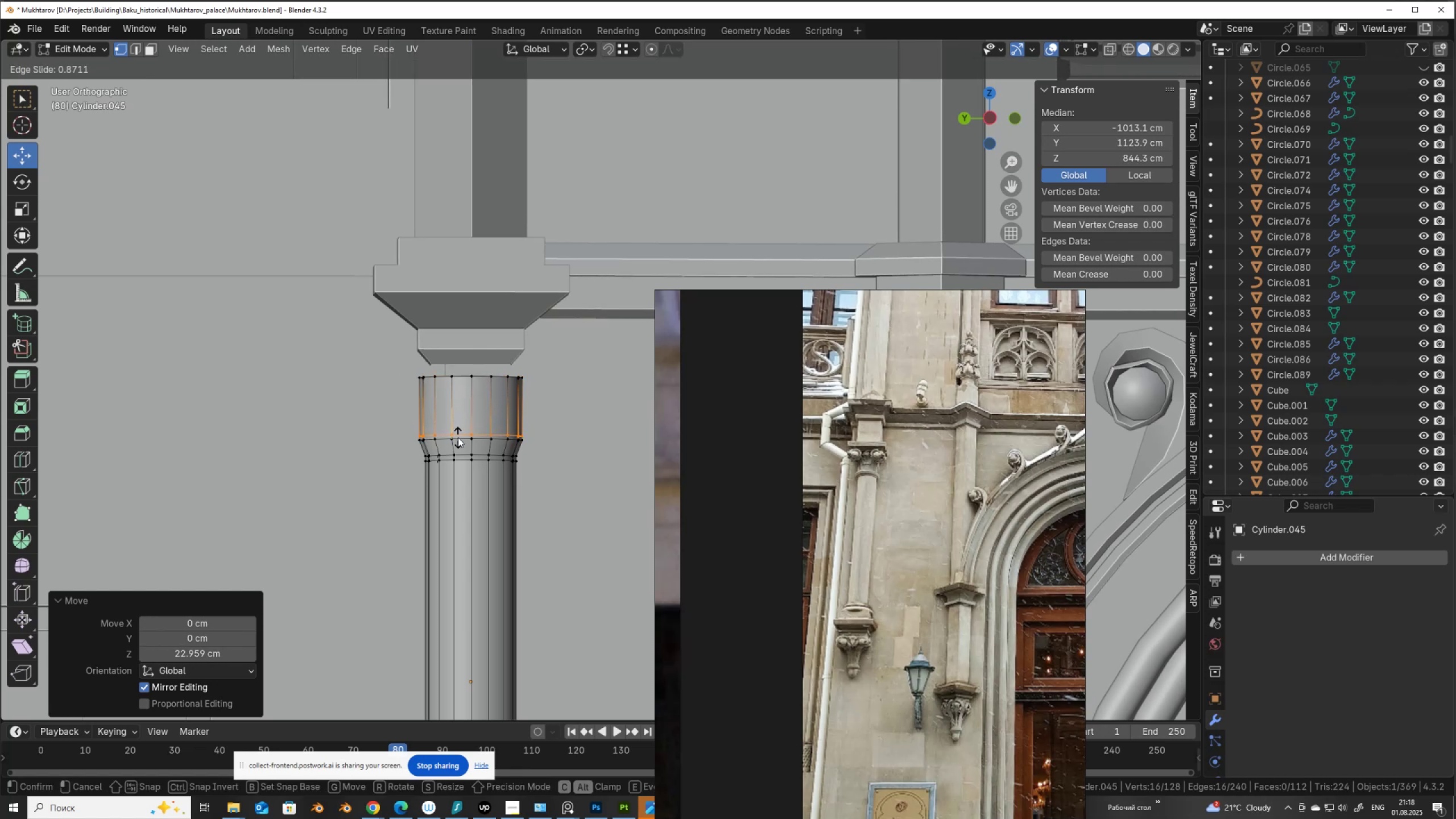 
left_click([458, 437])
 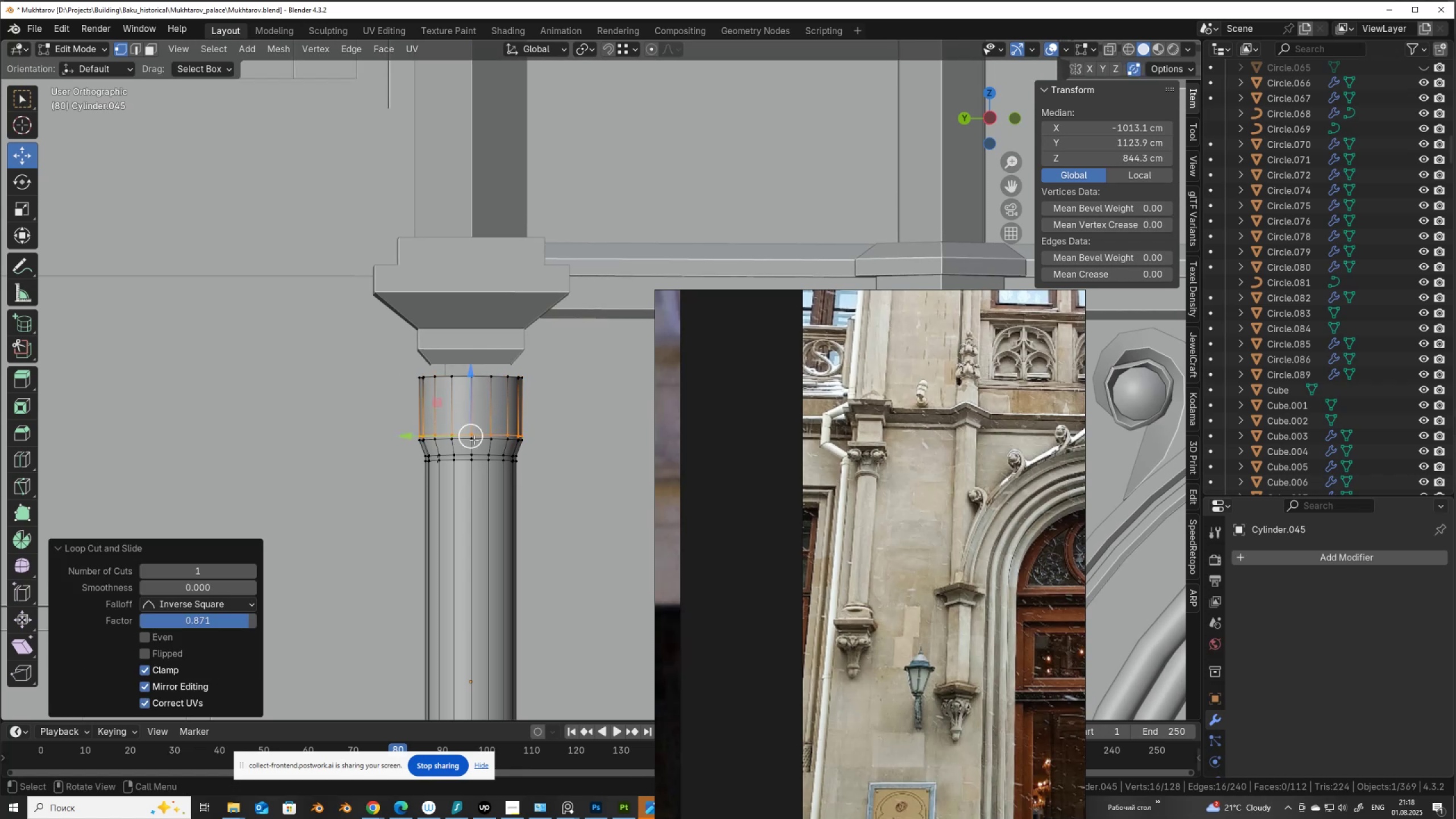 
key(Tab)
 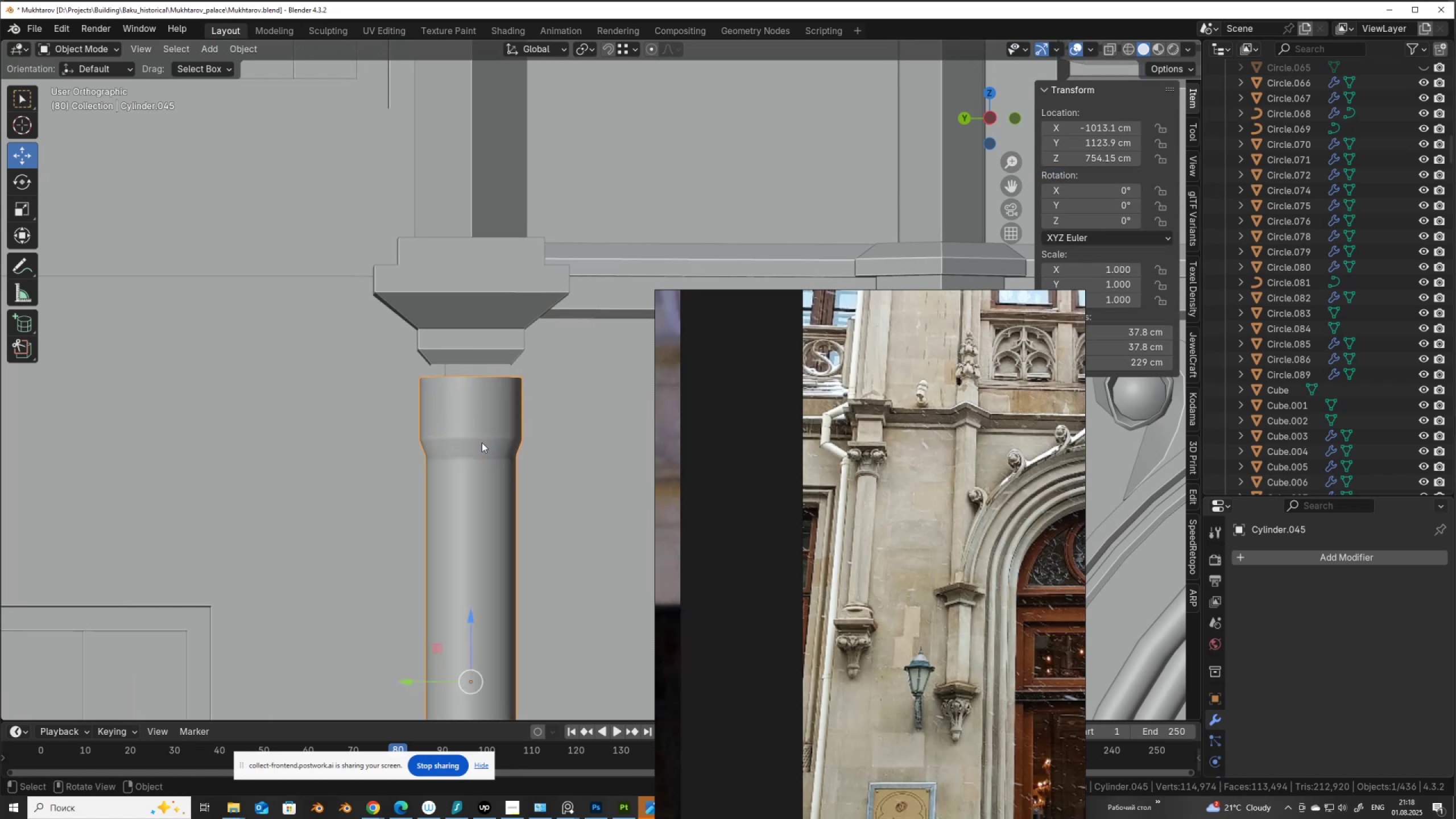 
key(Control+ControlLeft)
 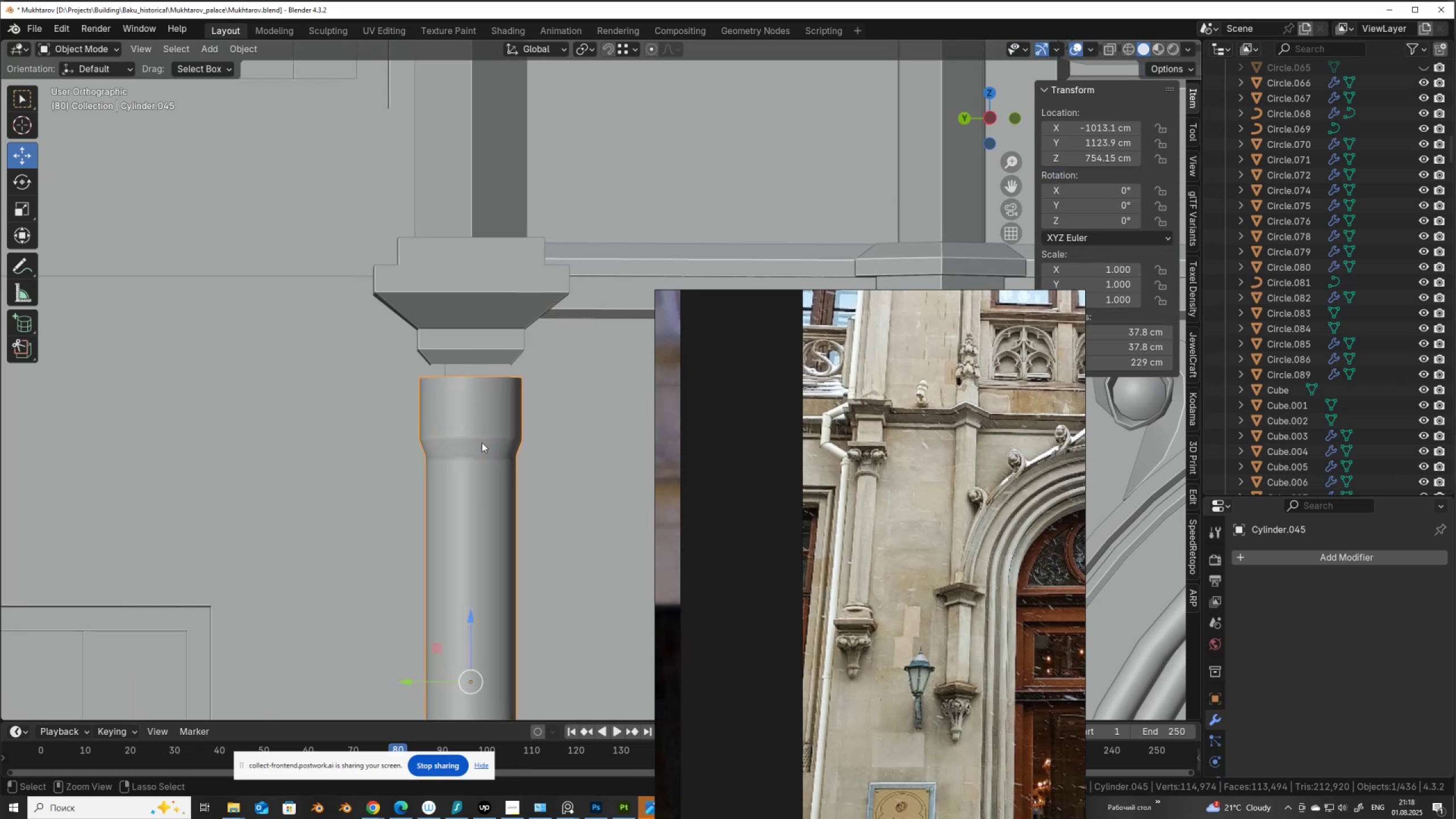 
key(Control+Z)
 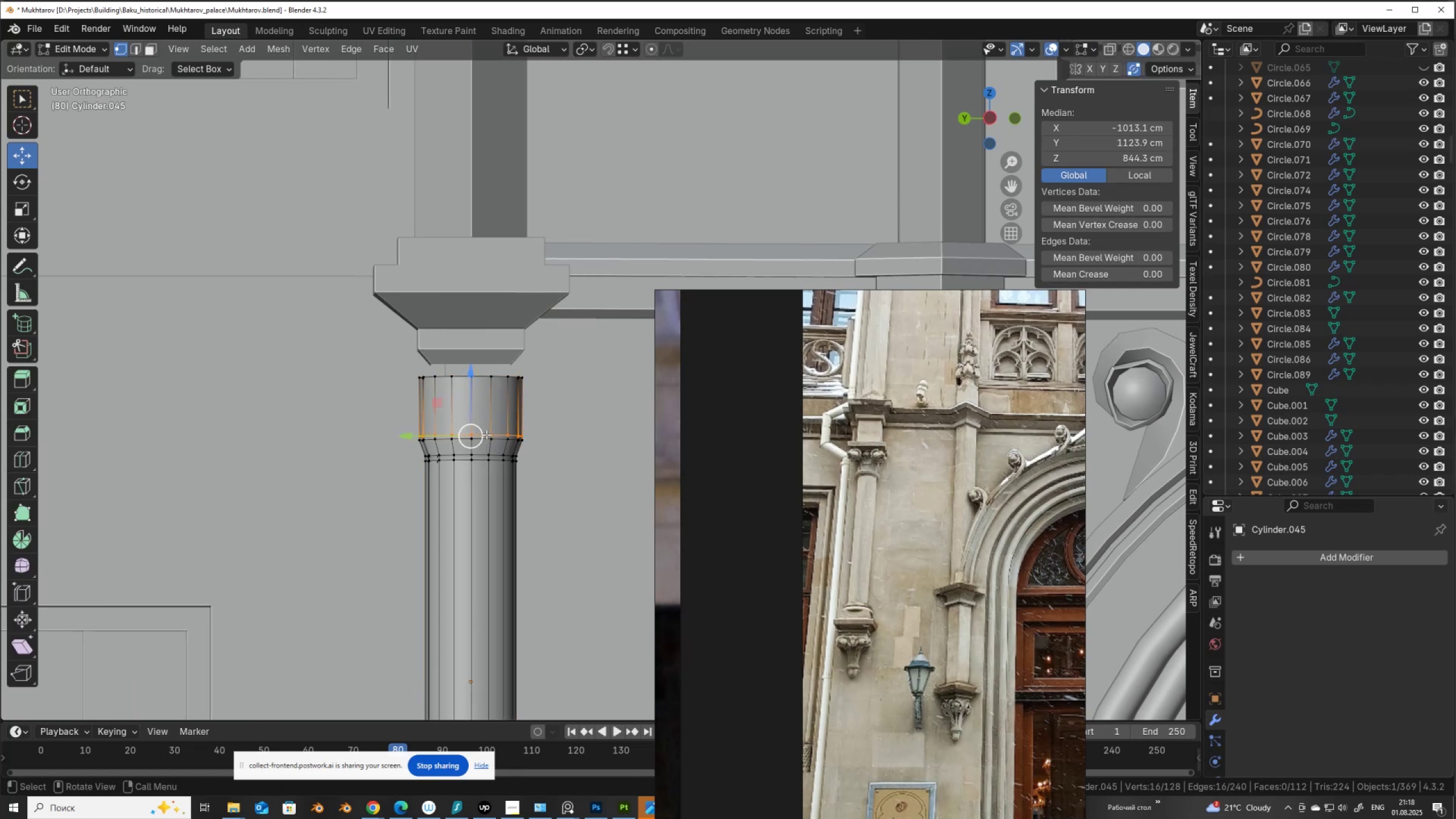 
hold_key(key=AltLeft, duration=1.1)
left_click([482, 438])
 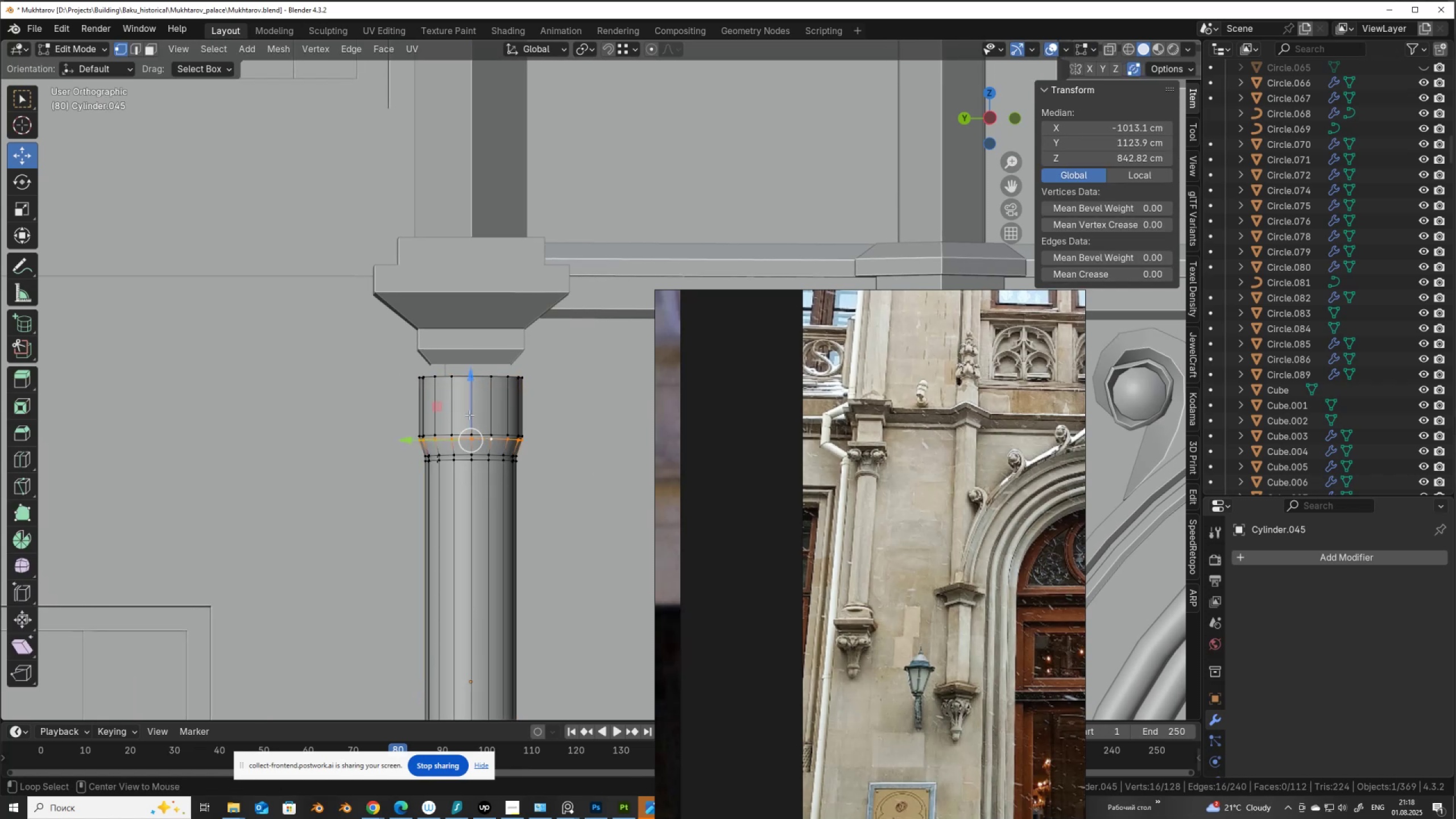 
left_click_drag(start_coordinate=[471, 413], to_coordinate=[473, 423])
 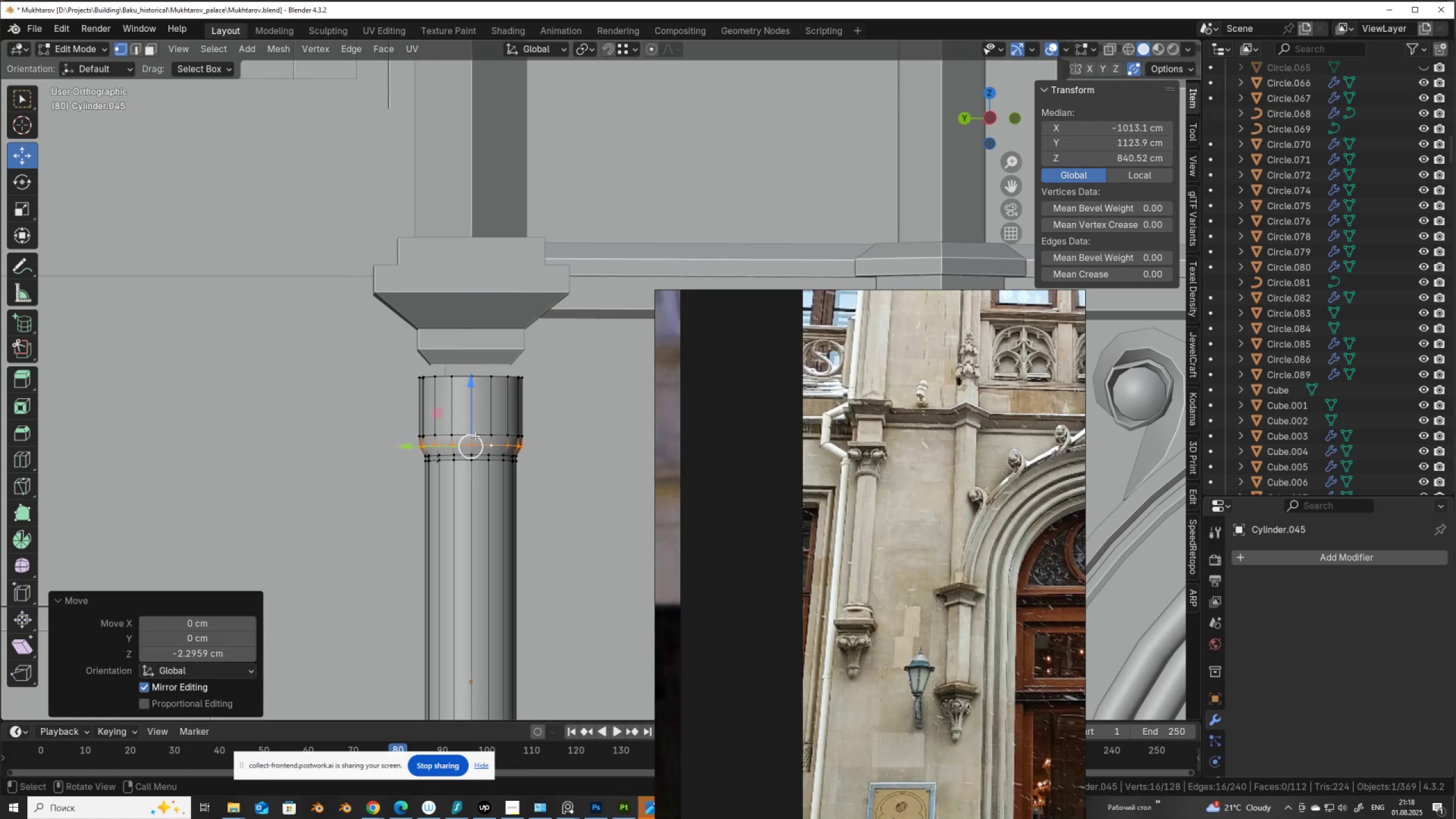 
hold_key(key=AltLeft, duration=0.38)
left_click([477, 436])
 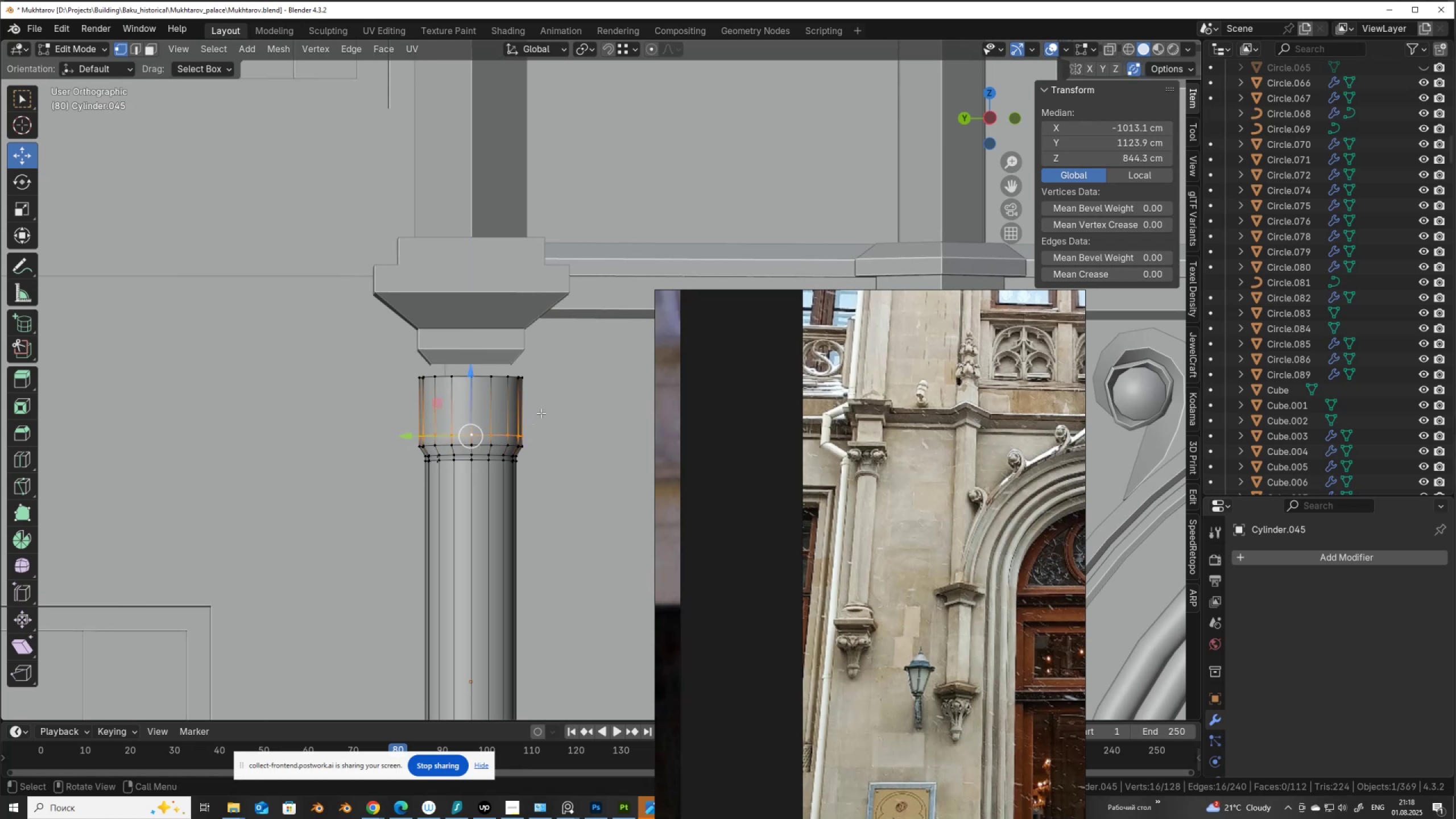 
key(S)
 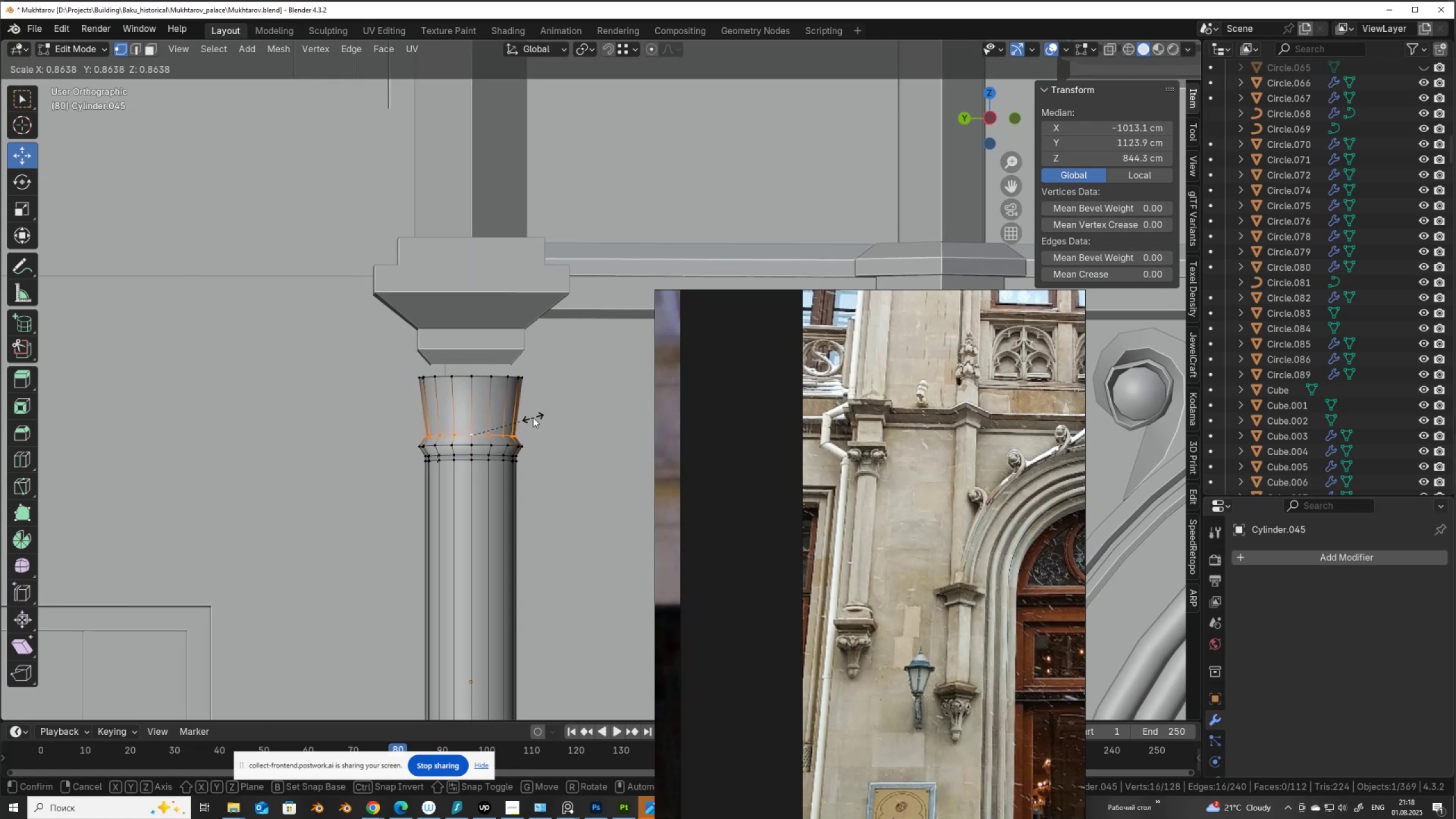 
left_click([533, 417])
 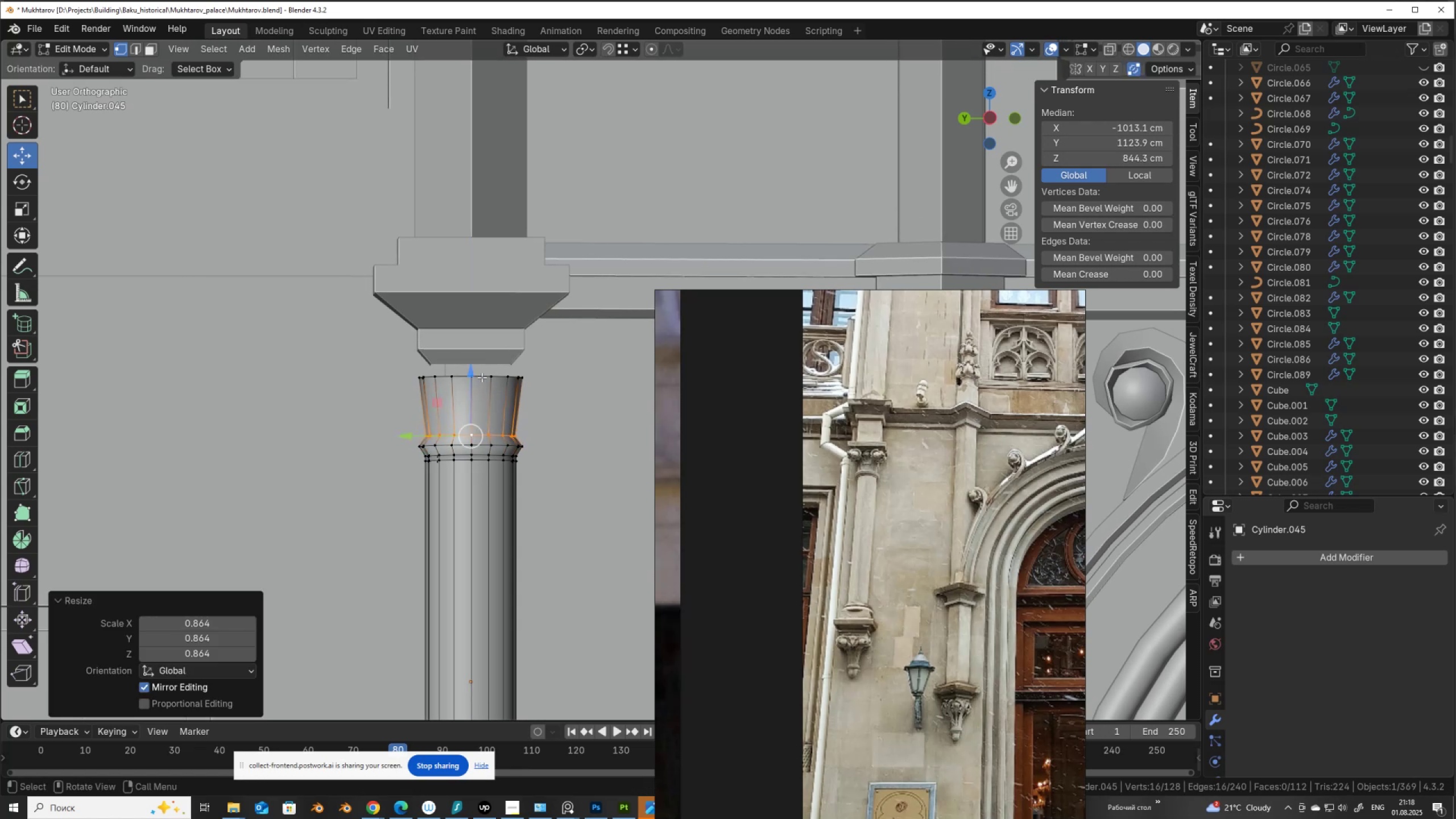 
hold_key(key=AltLeft, duration=0.34)
left_click([482, 376])
 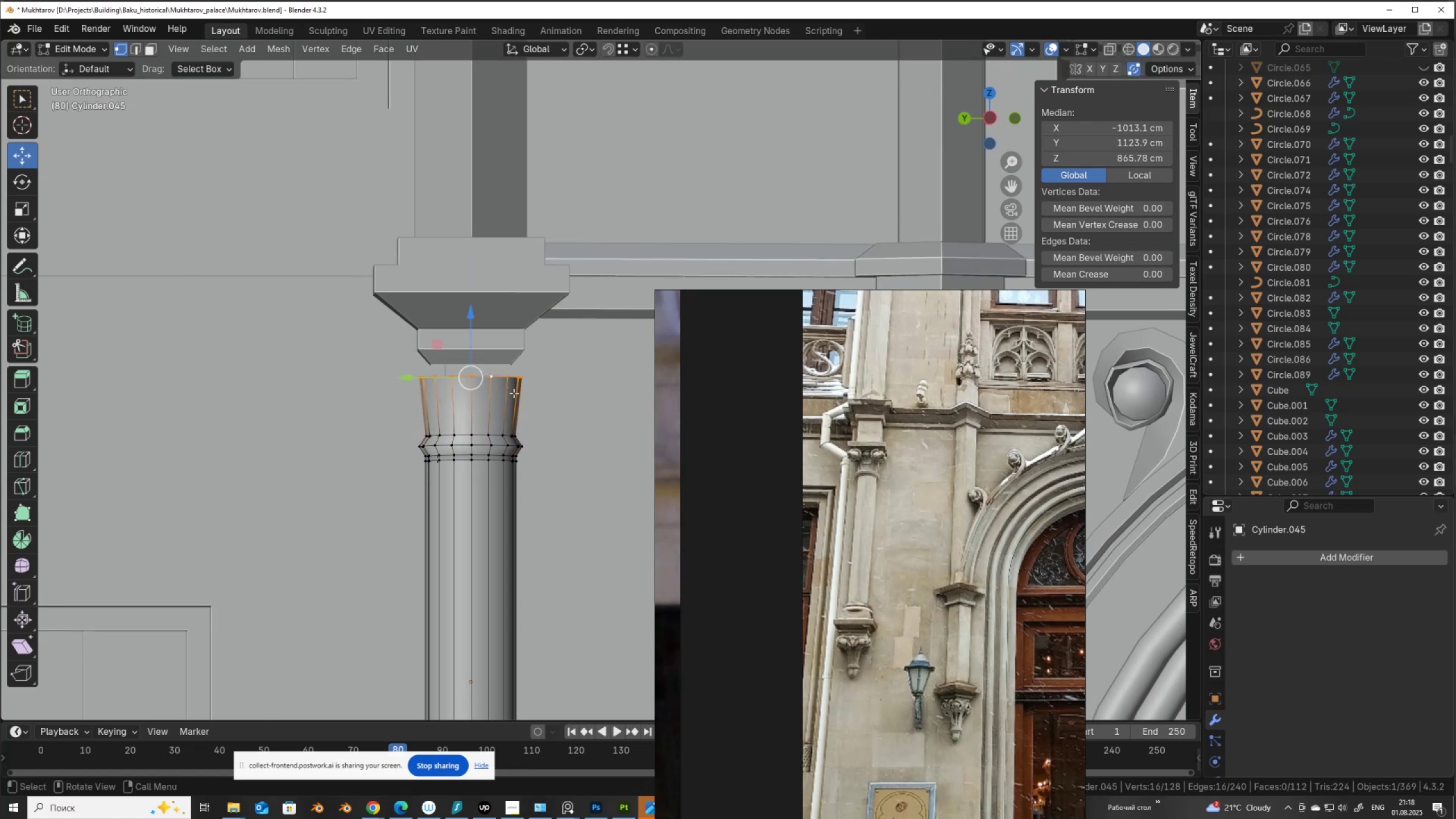 
key(X)
 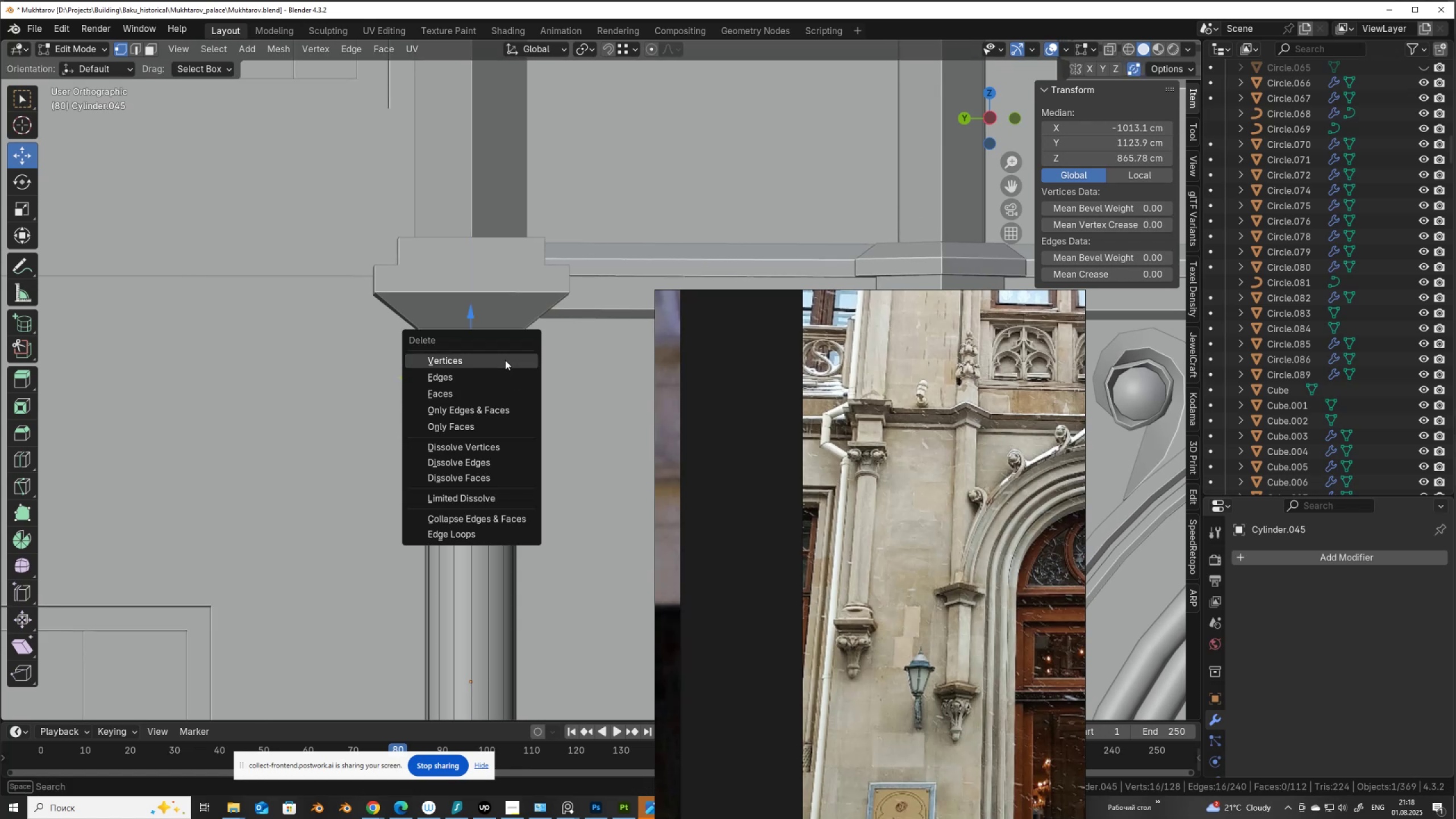 
left_click([505, 360])
 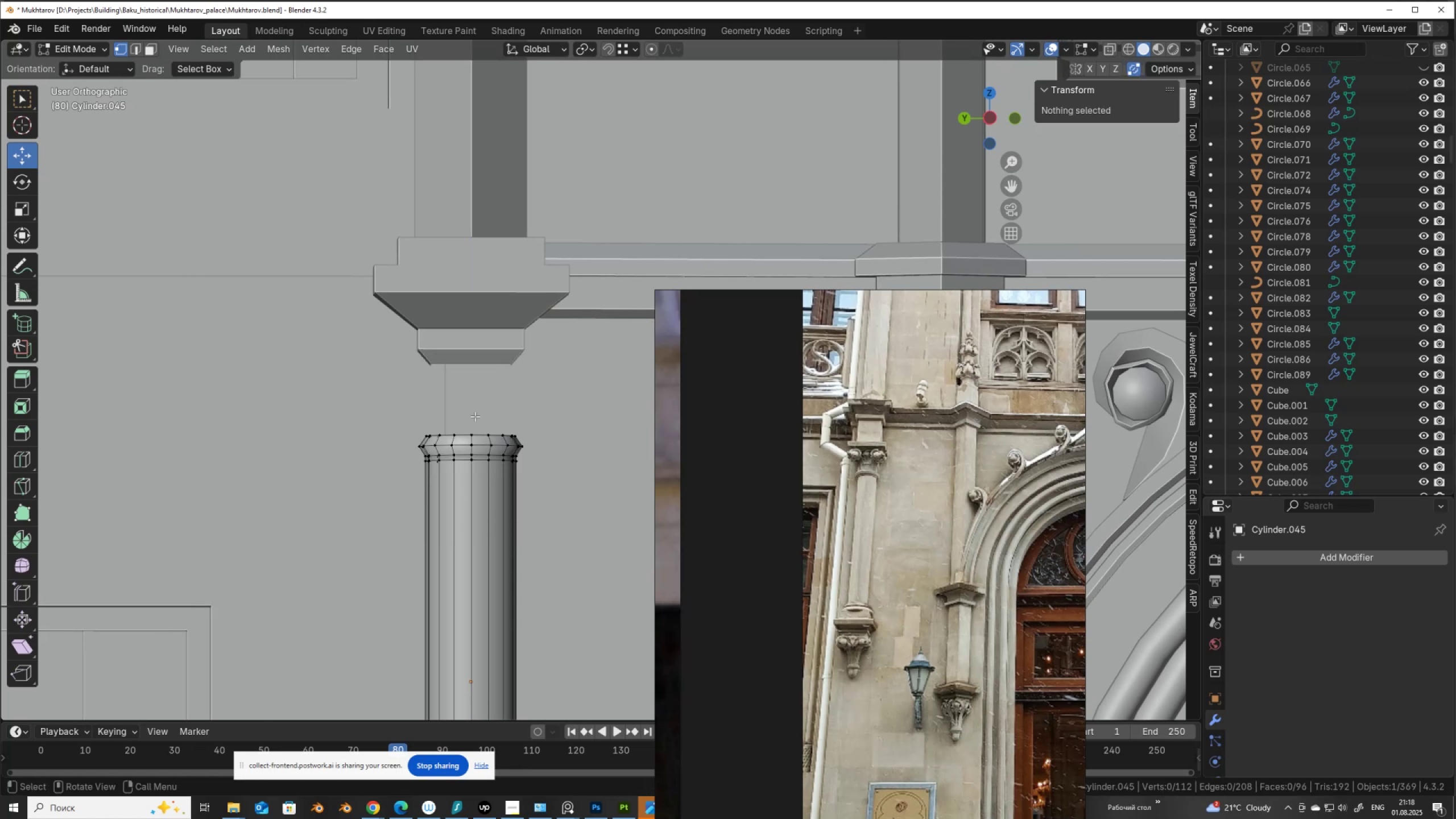 
hold_key(key=AltLeft, duration=0.43)
left_click([458, 432])
 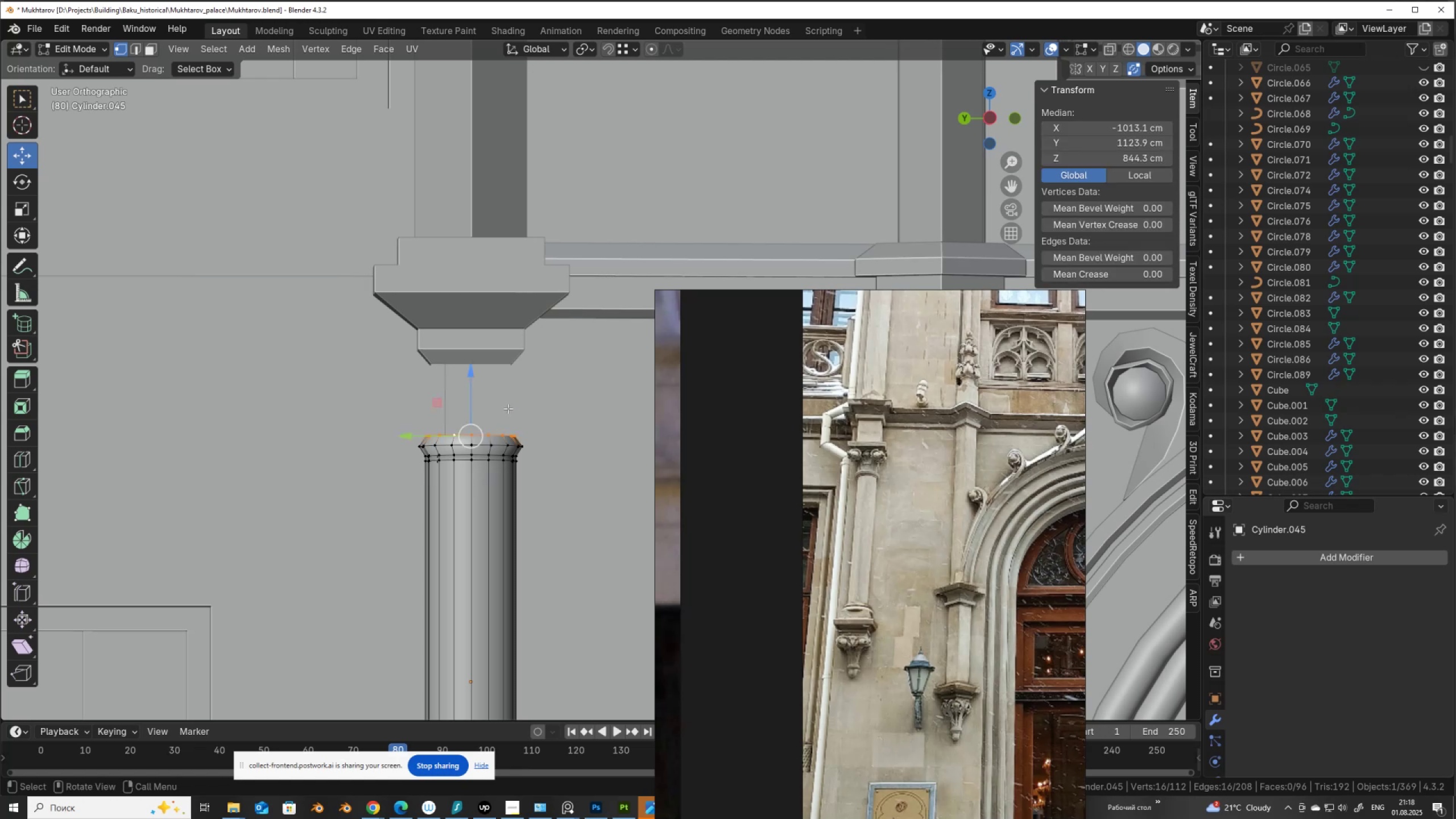 
key(E)
 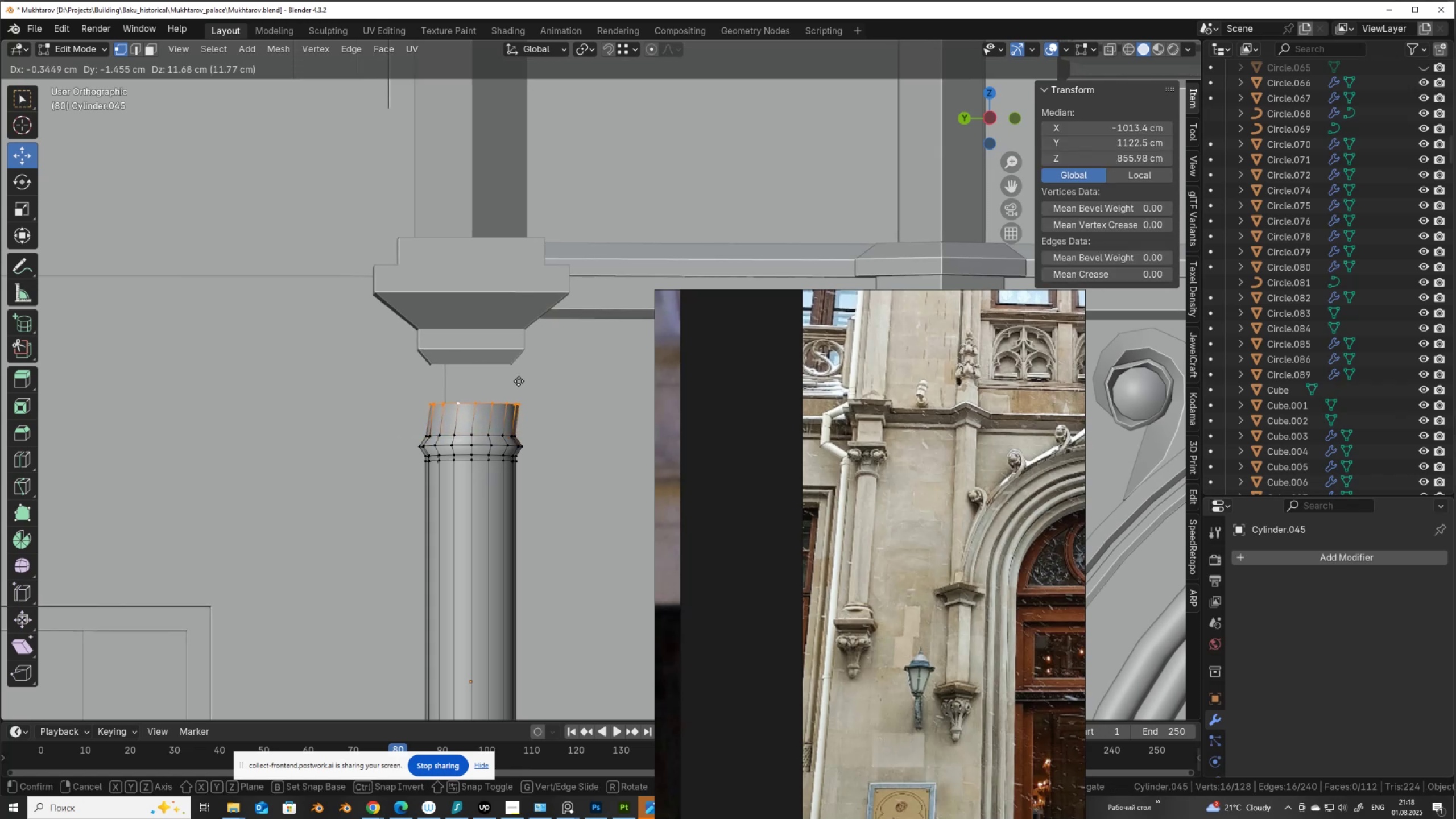 
right_click([519, 381])
 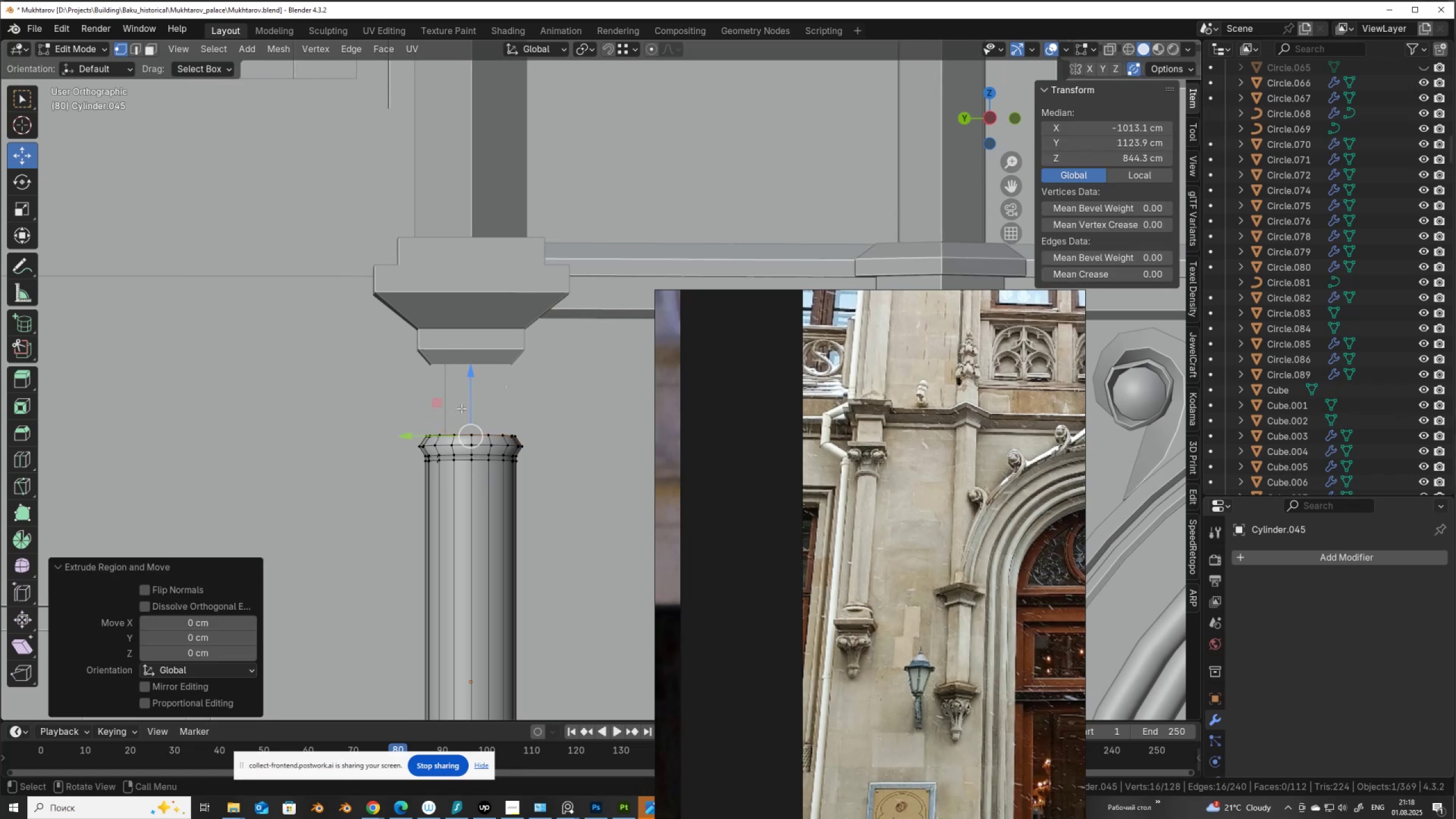 
left_click_drag(start_coordinate=[466, 413], to_coordinate=[466, 375])
 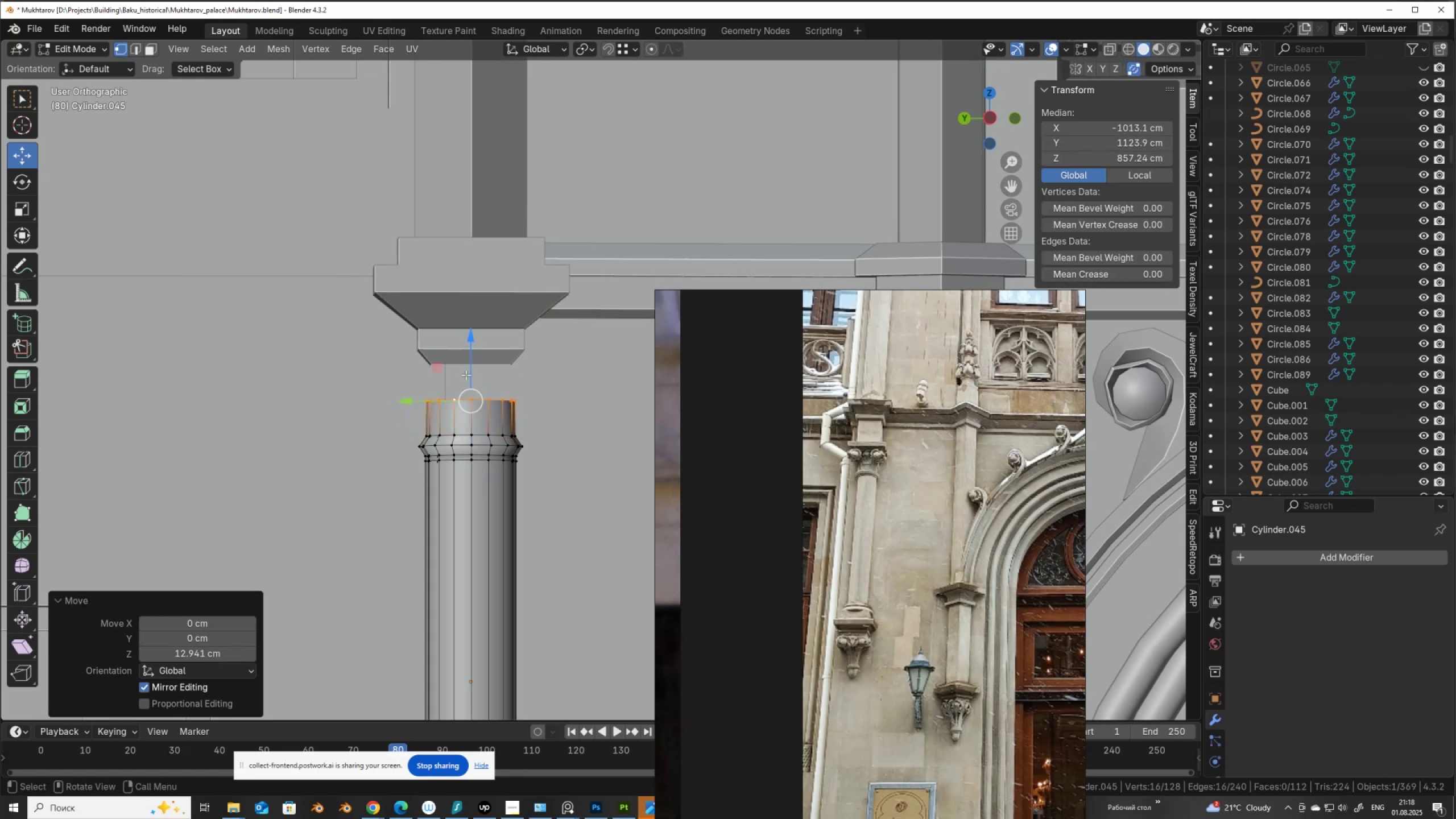 
scroll: coordinate [466, 375], scroll_direction: down, amount: 4.0
 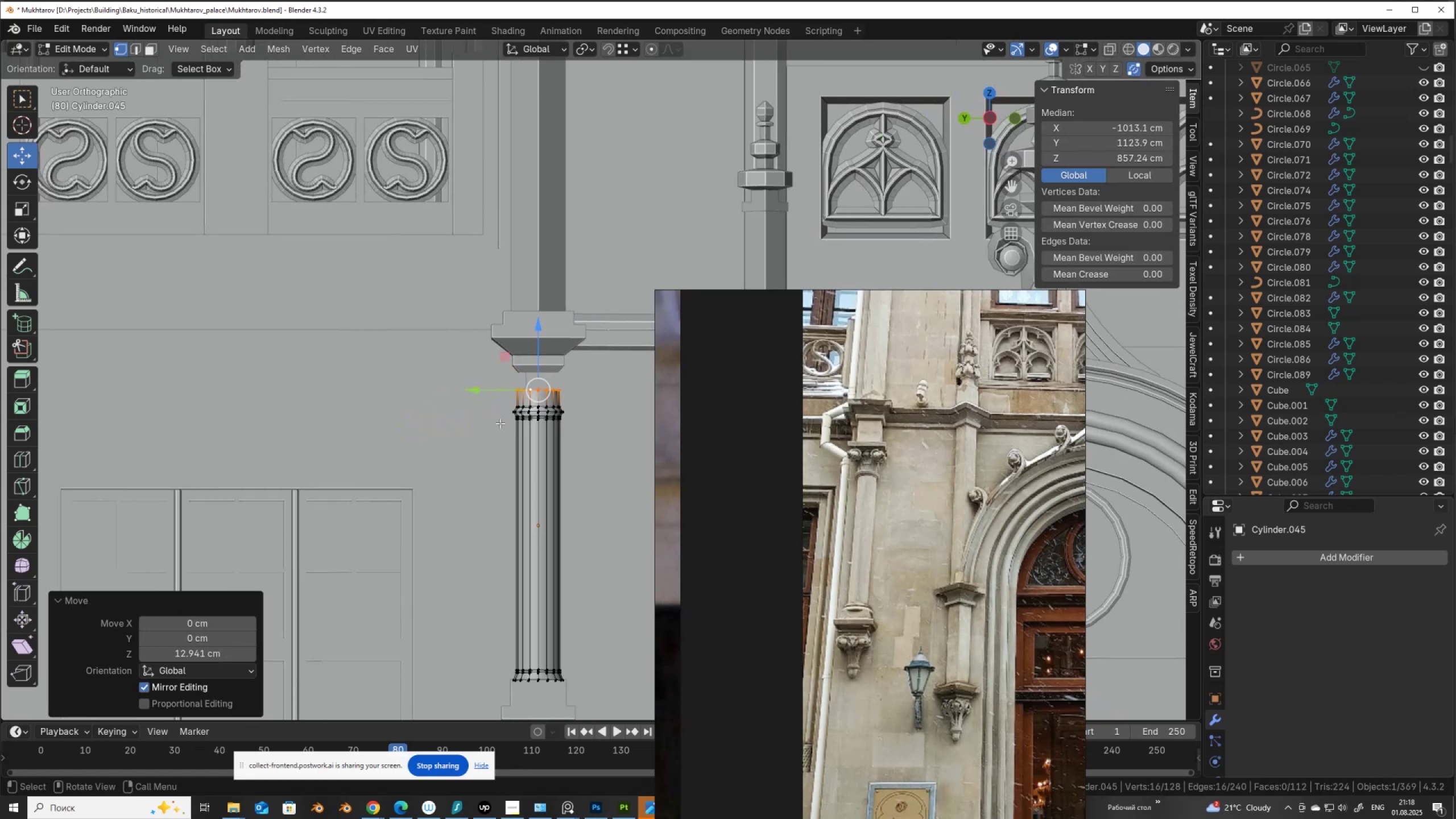 
hold_key(key=ShiftLeft, duration=0.55)
 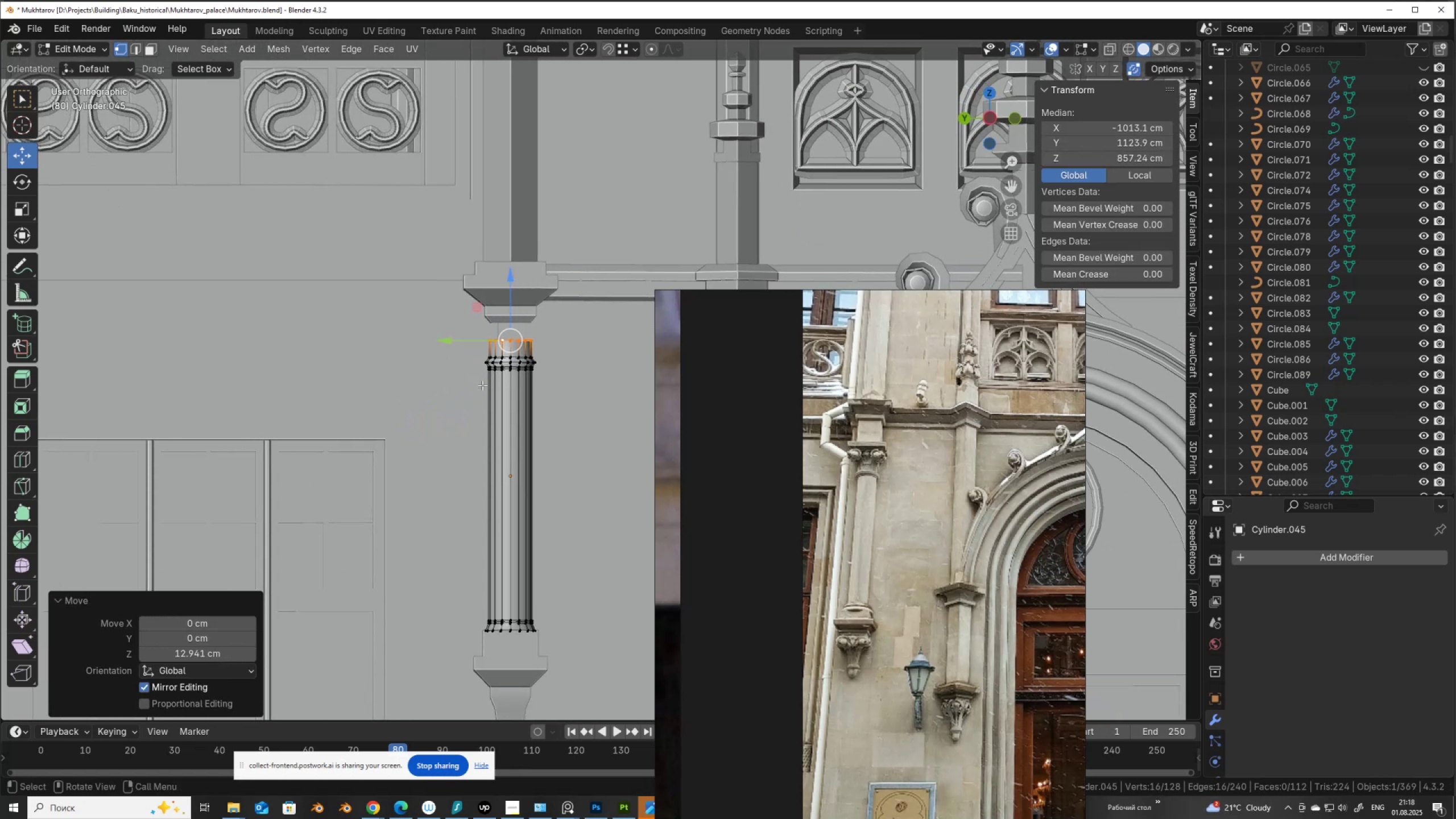 
scroll: coordinate [489, 415], scroll_direction: down, amount: 4.0
 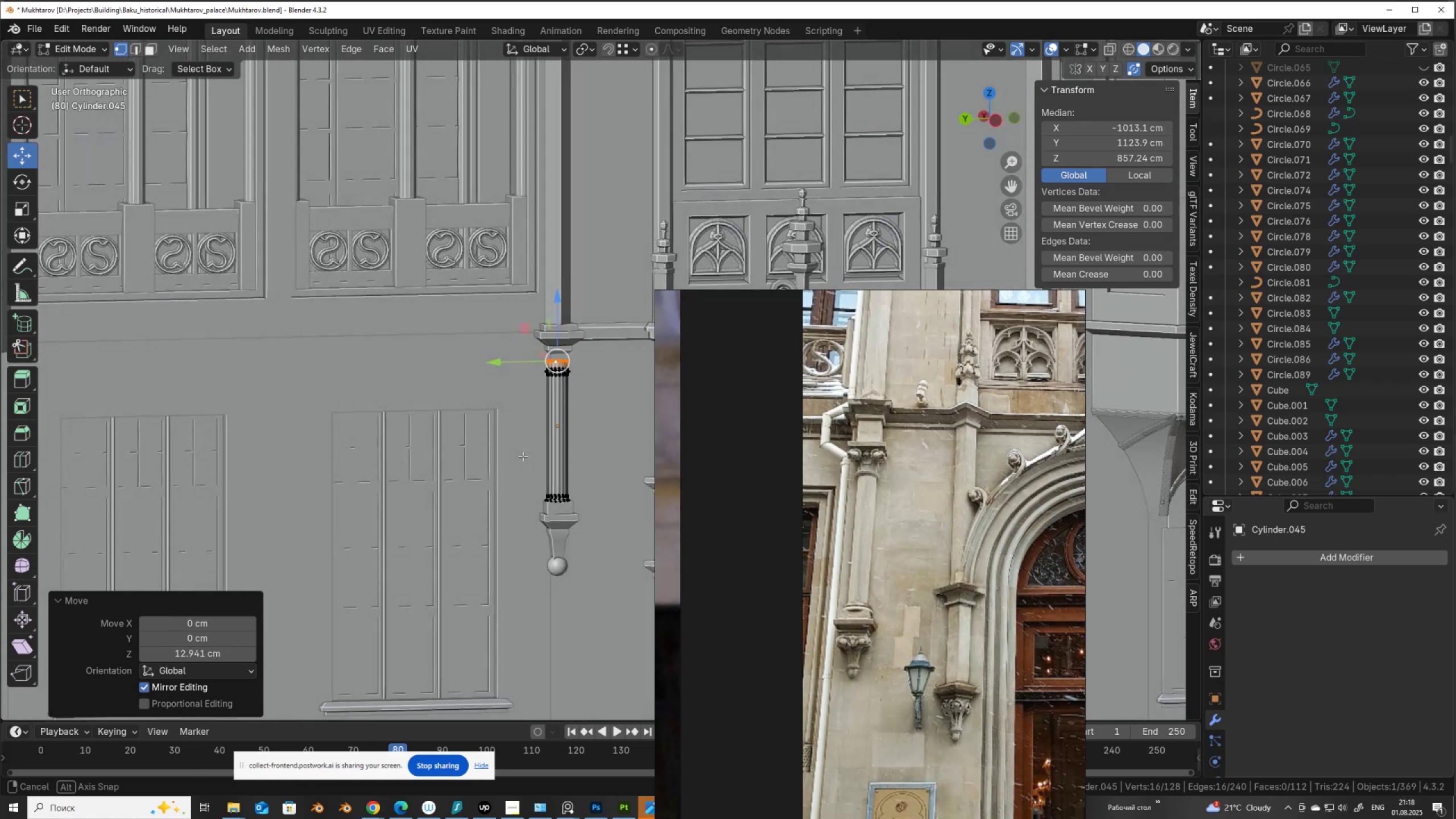 
hold_key(key=ShiftLeft, duration=1.52)
 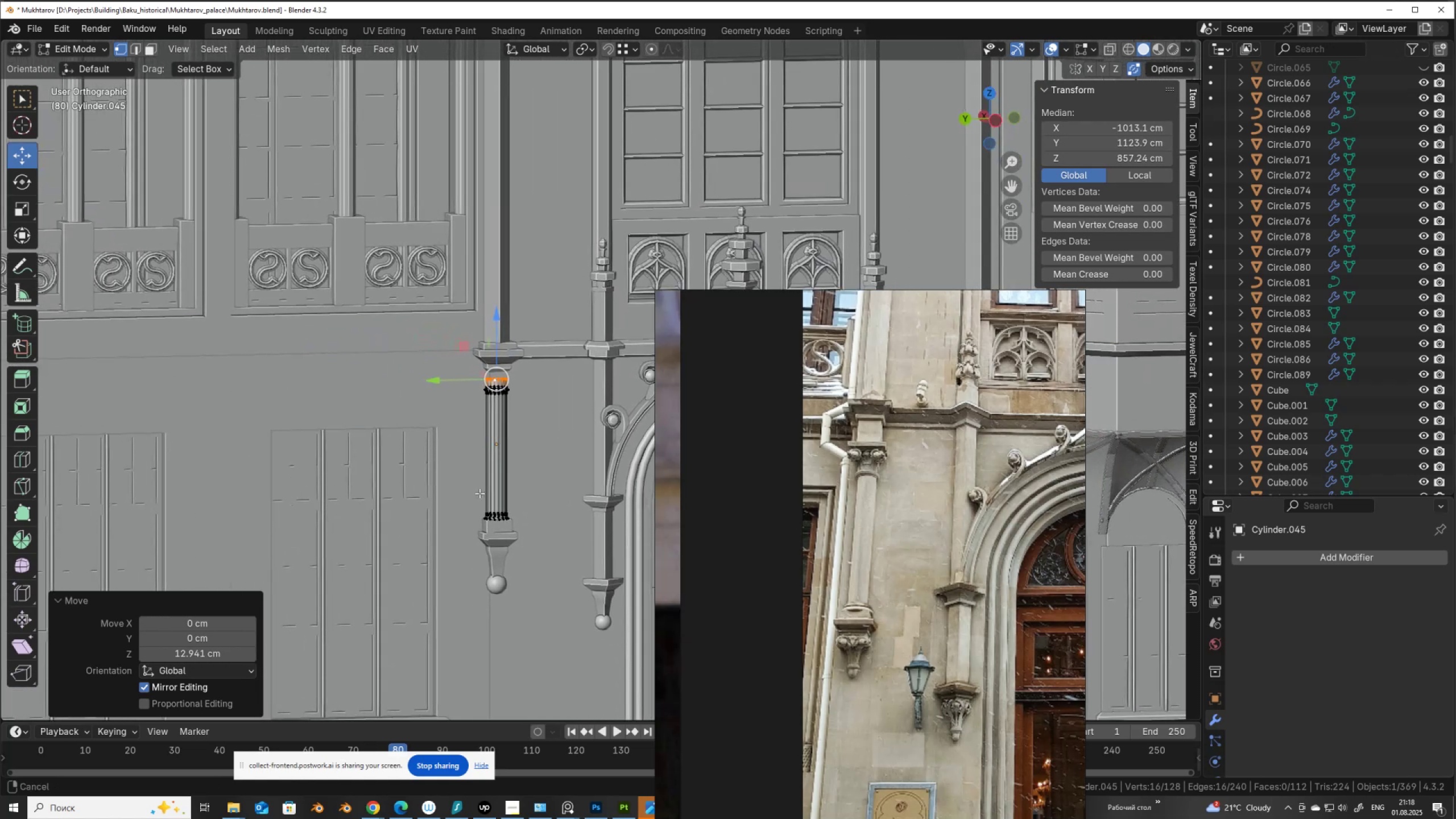 
hold_key(key=ShiftLeft, duration=0.63)
 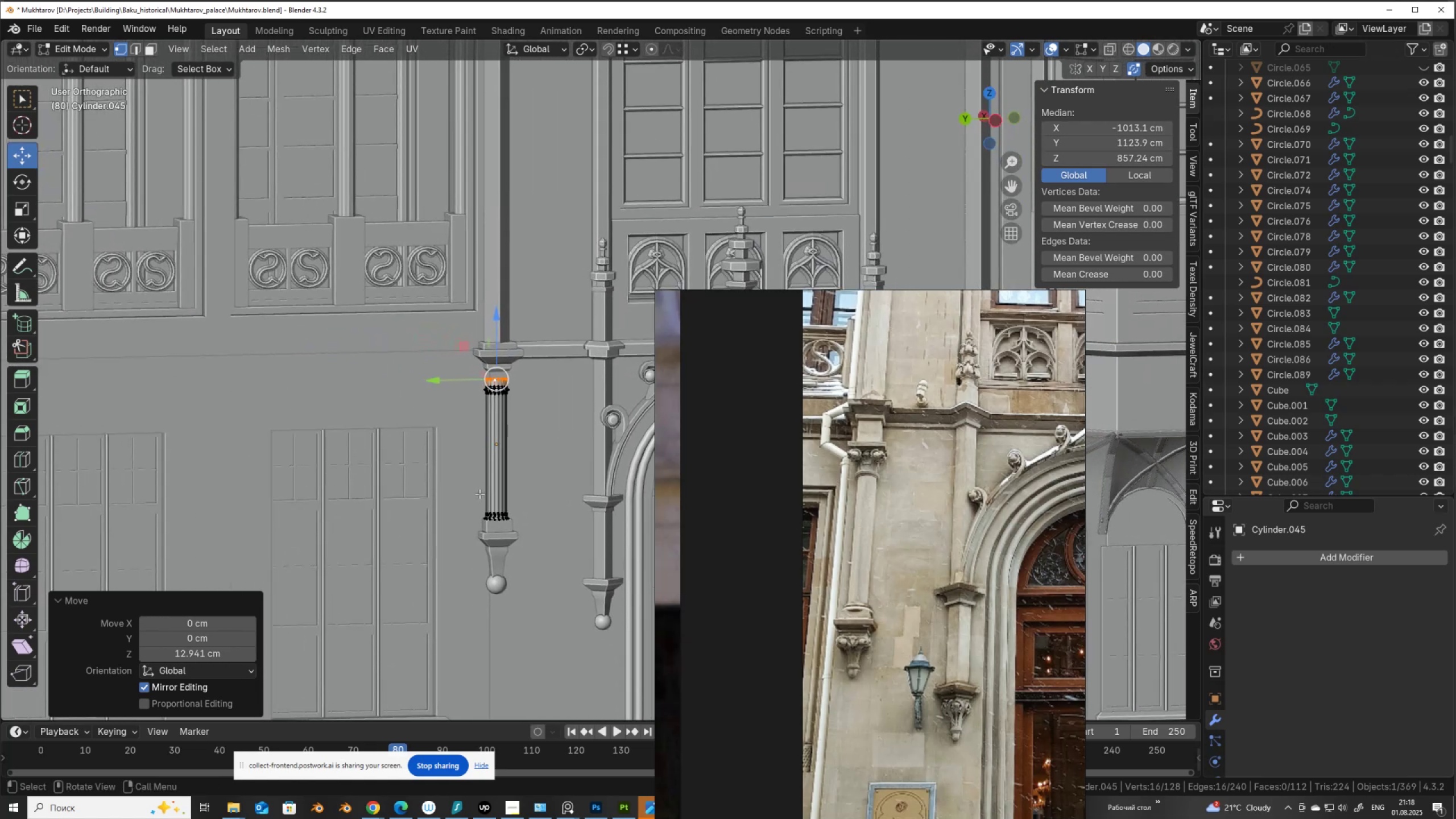 
scroll: coordinate [456, 386], scroll_direction: up, amount: 3.0
 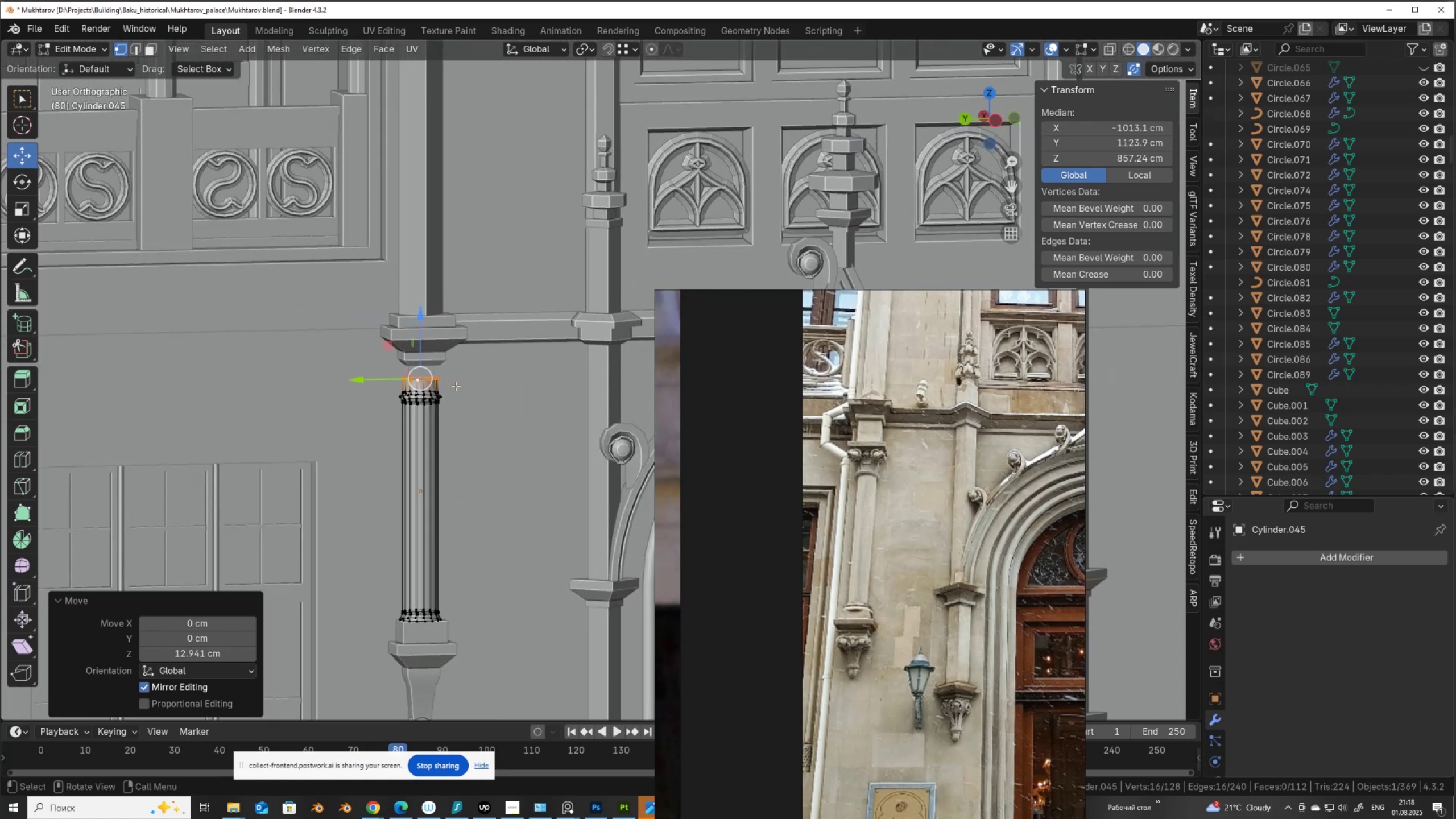 
hold_key(key=ShiftLeft, duration=0.82)
 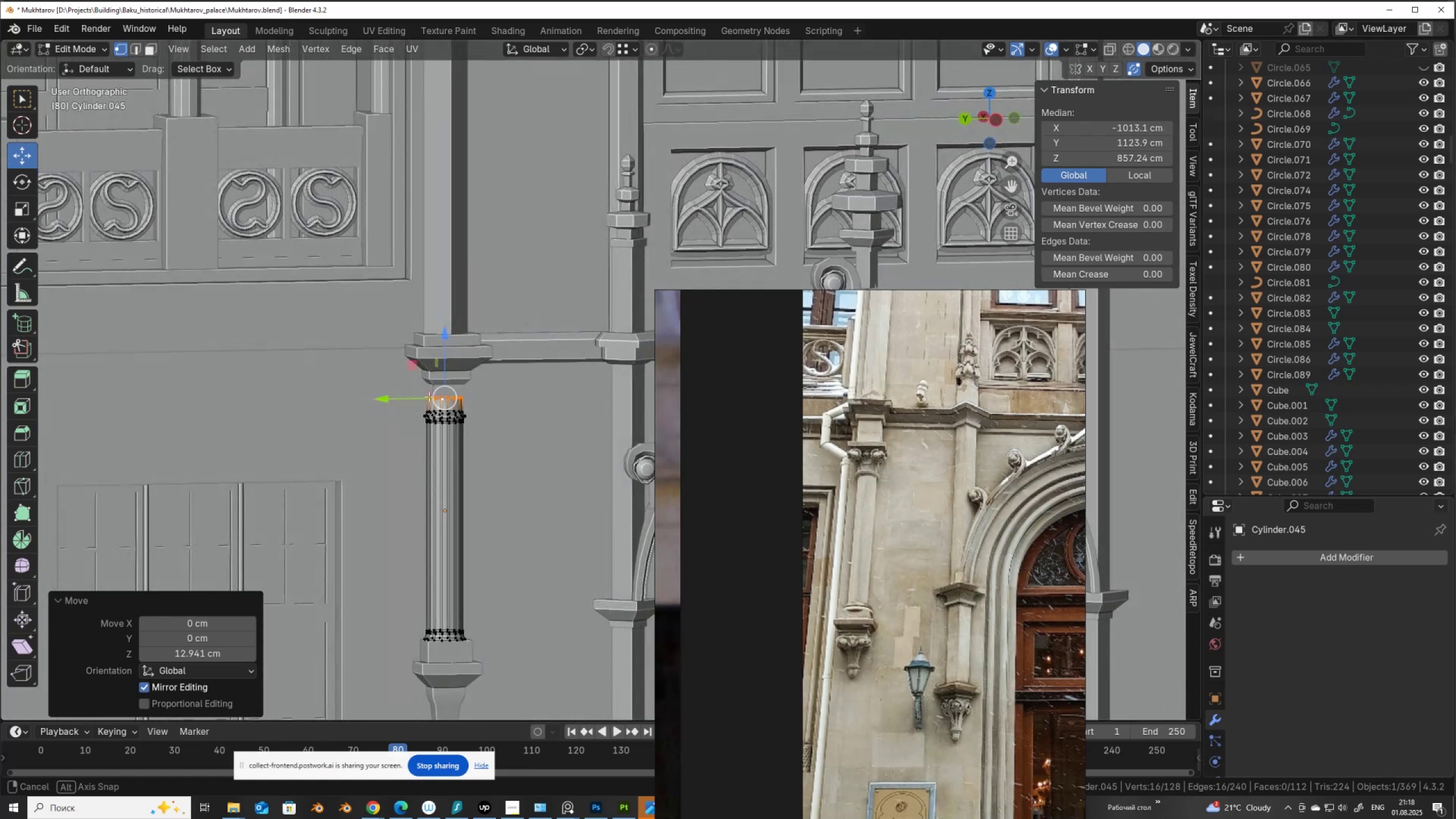 
wait(6.18)
 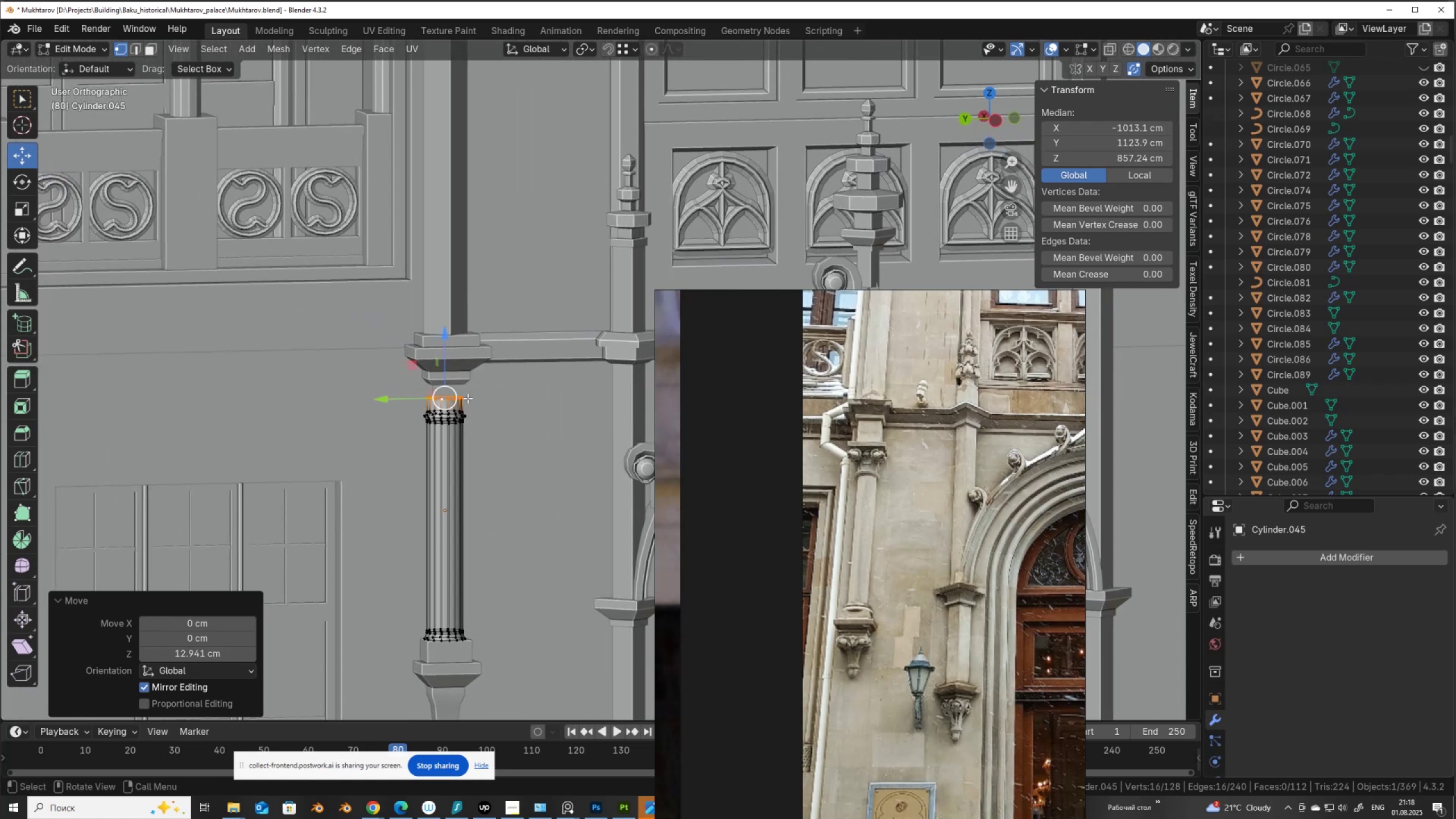 
hold_key(key=ShiftLeft, duration=0.74)
 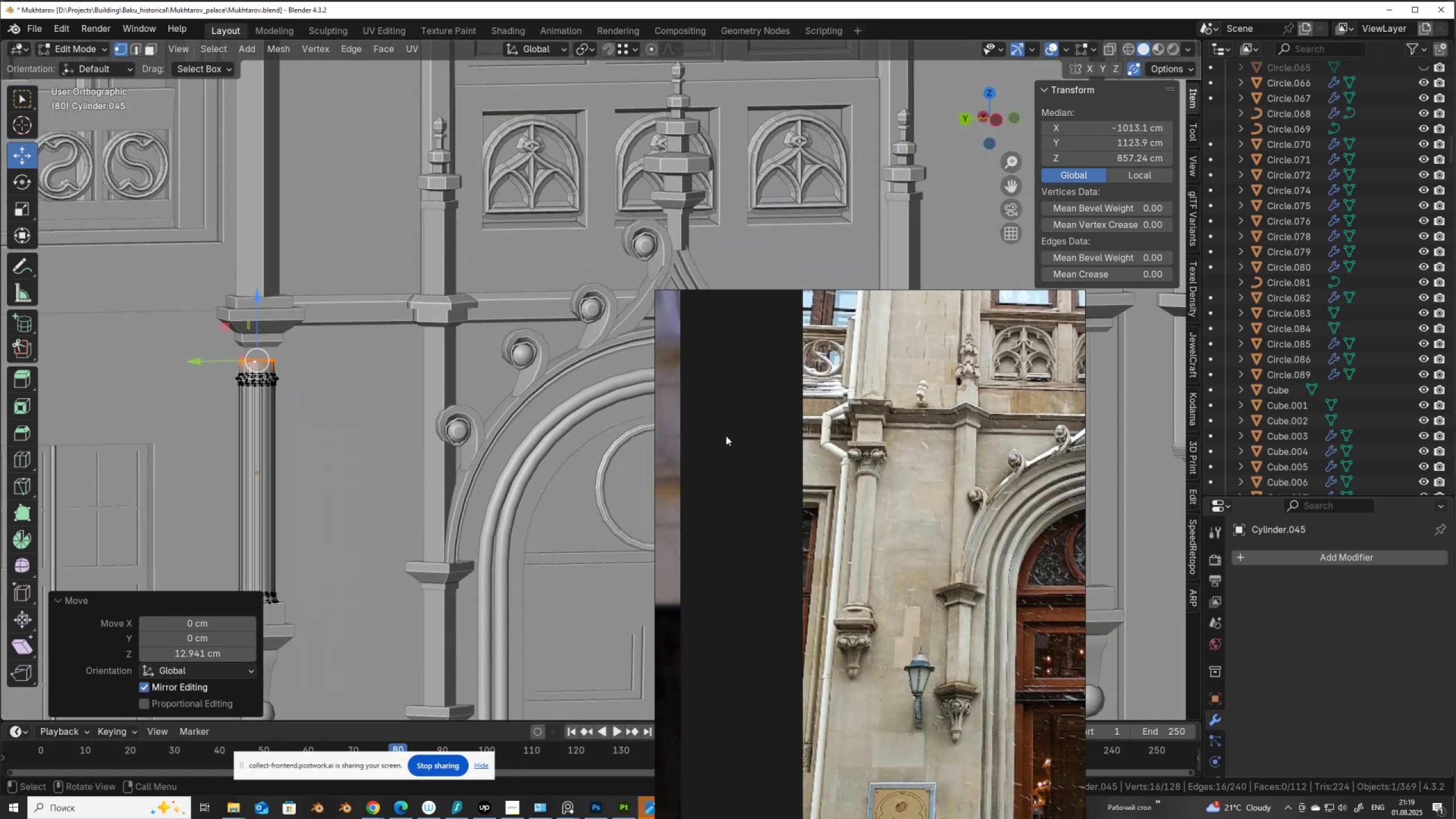 
scroll: coordinate [787, 467], scroll_direction: down, amount: 2.0
 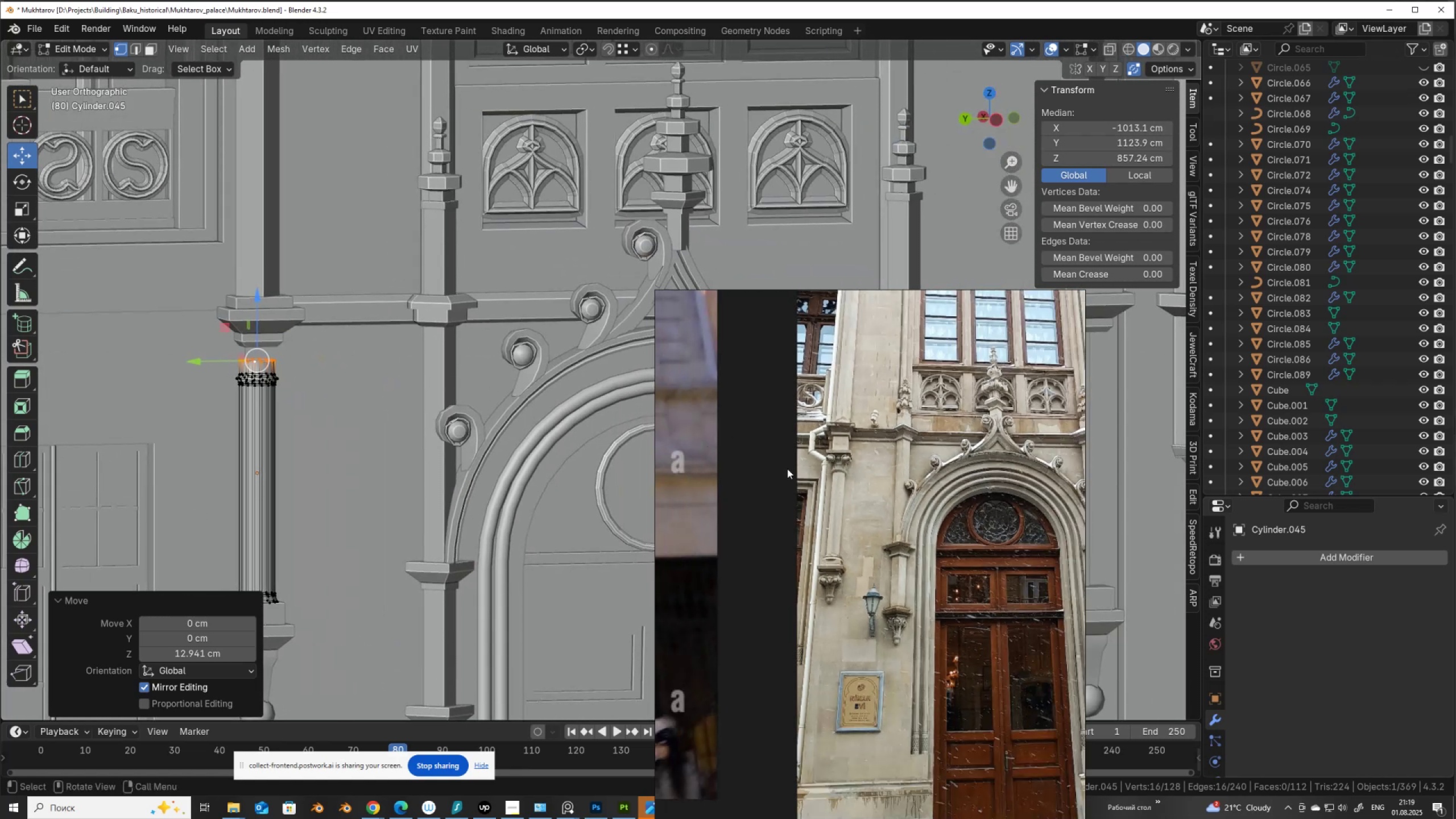 
hold_key(key=ShiftLeft, duration=0.66)
 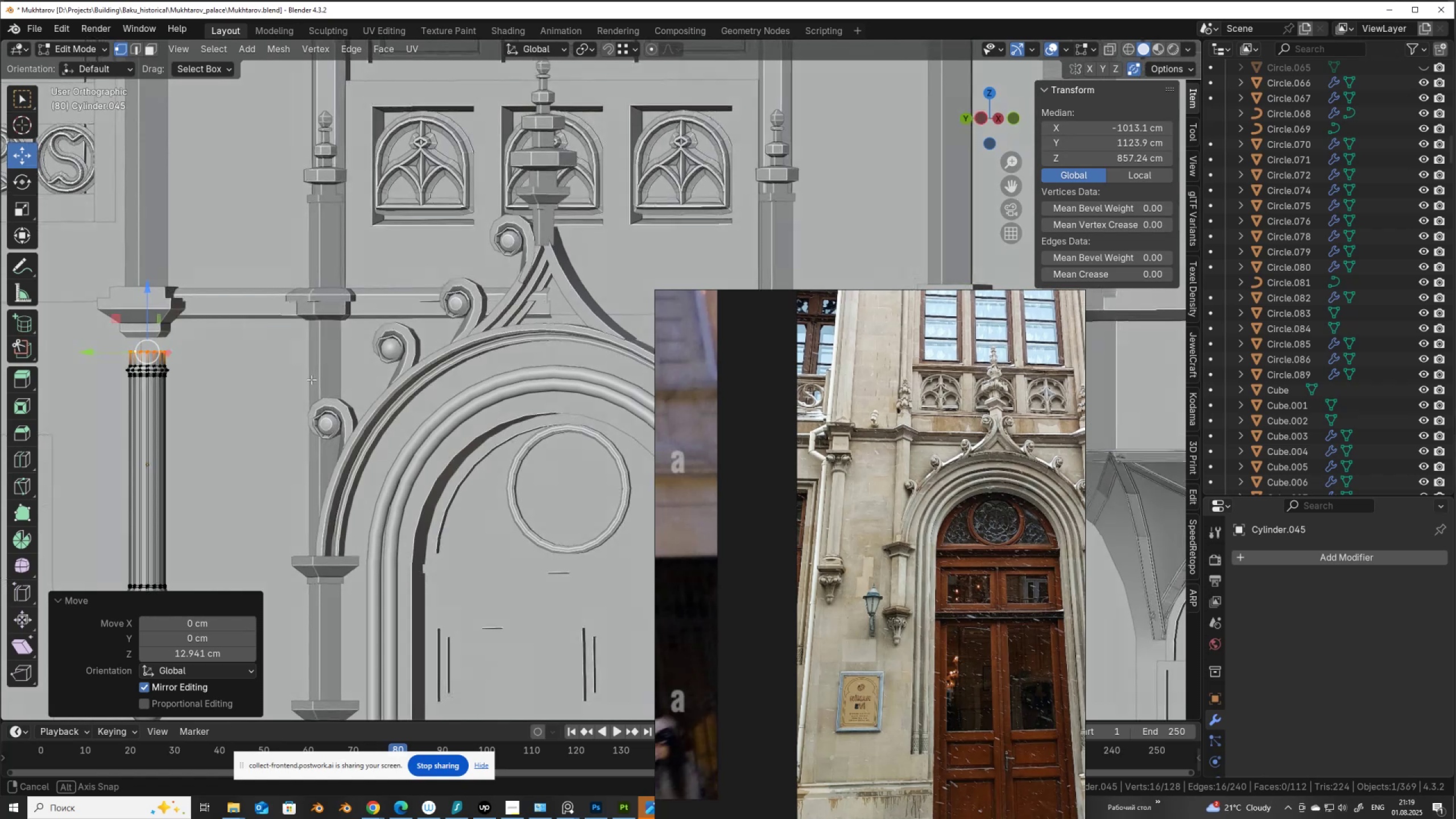 
key(Tab)
 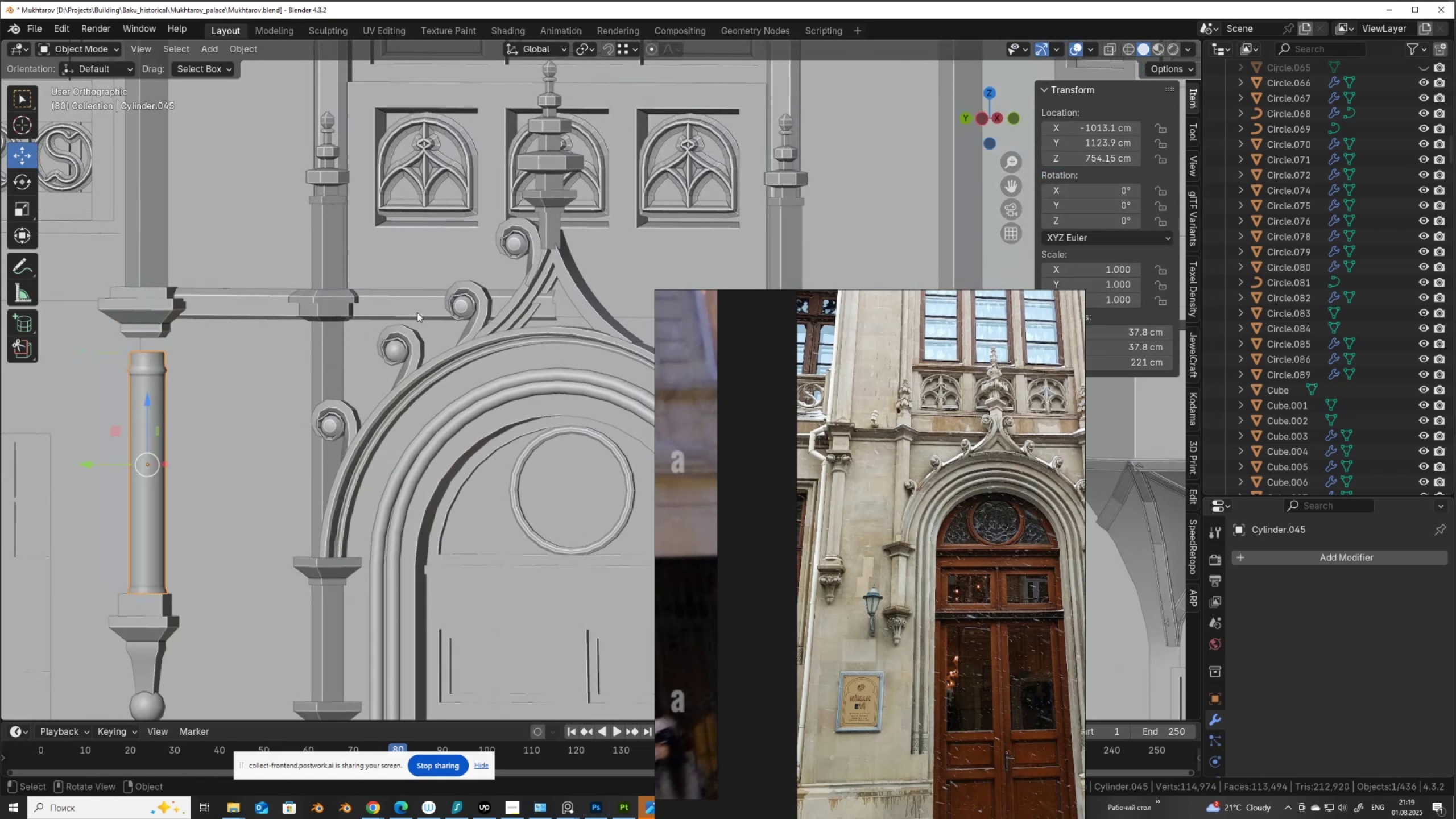 
left_click([417, 312])
 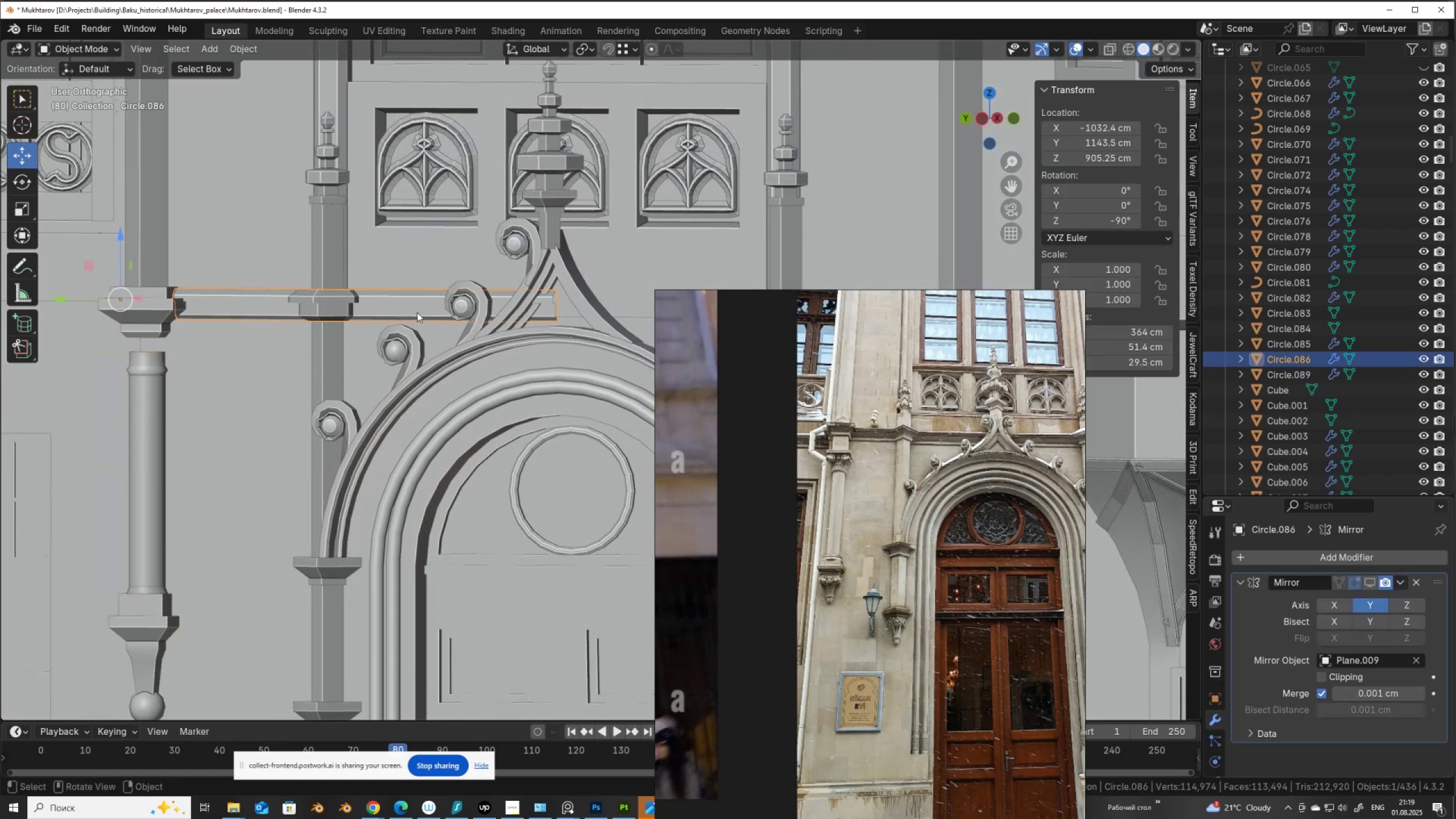 
key(Tab)
 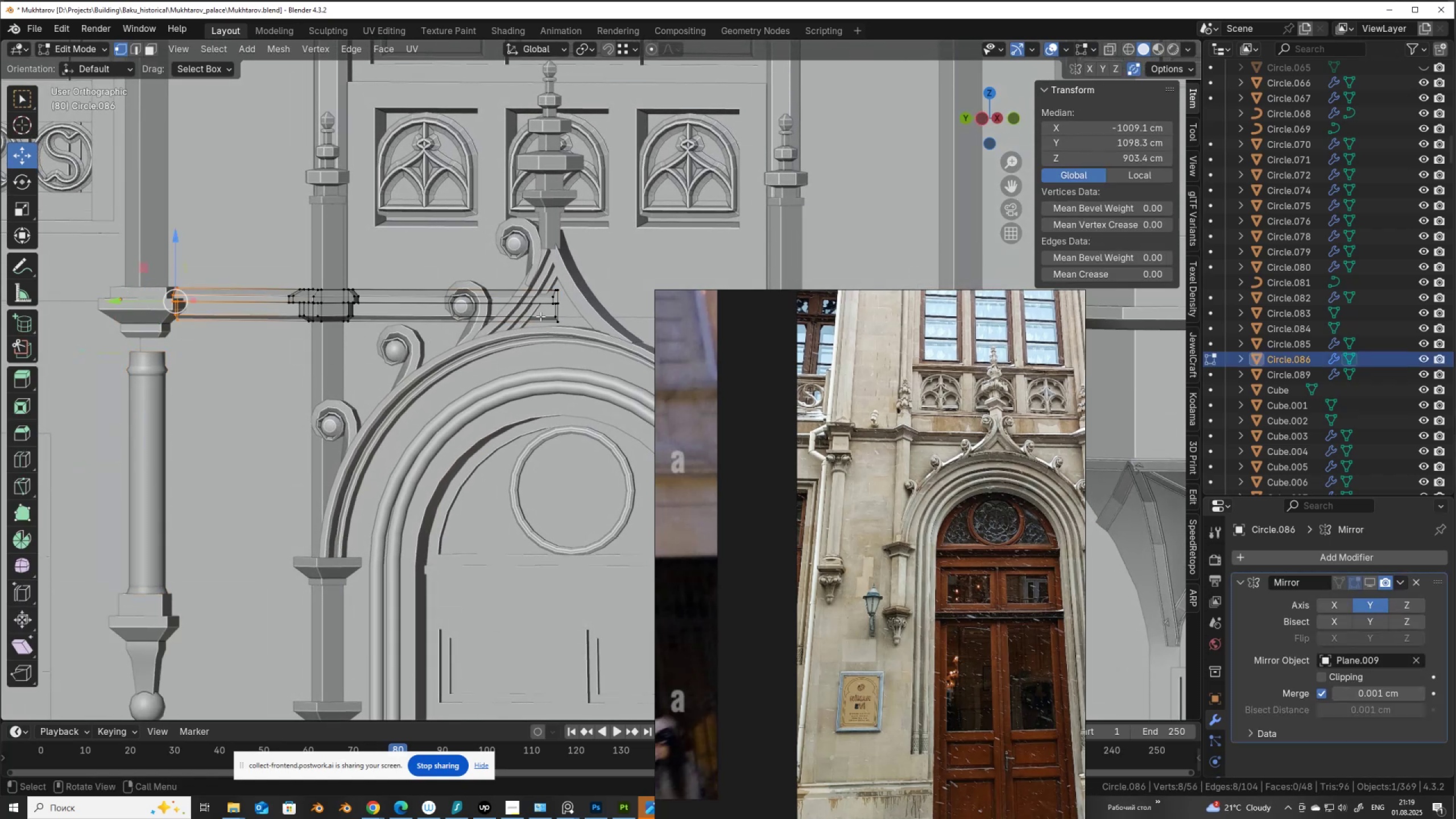 
hold_key(key=AltLeft, duration=0.34)
 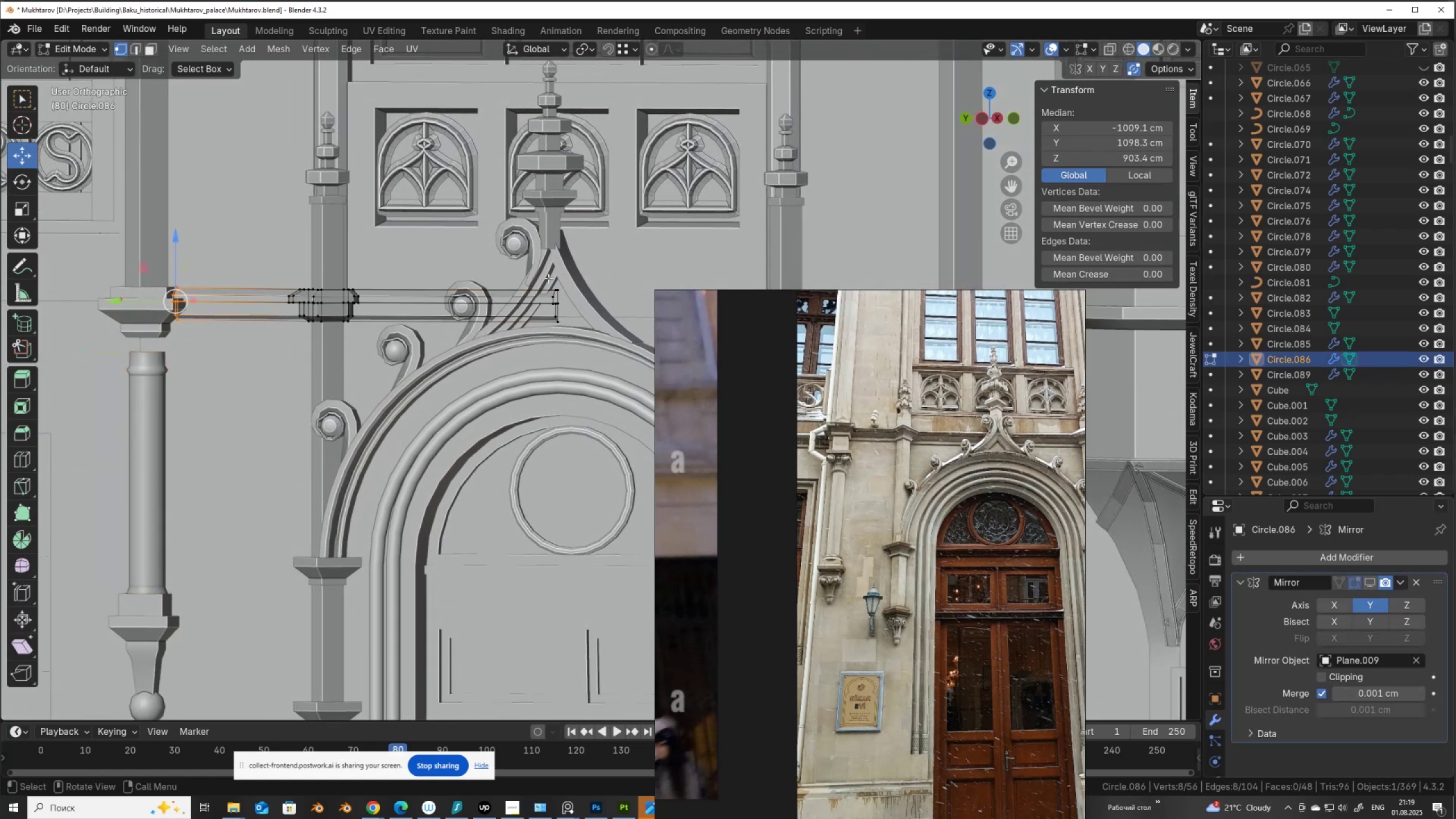 
left_click_drag(start_coordinate=[548, 278], to_coordinate=[580, 355])
 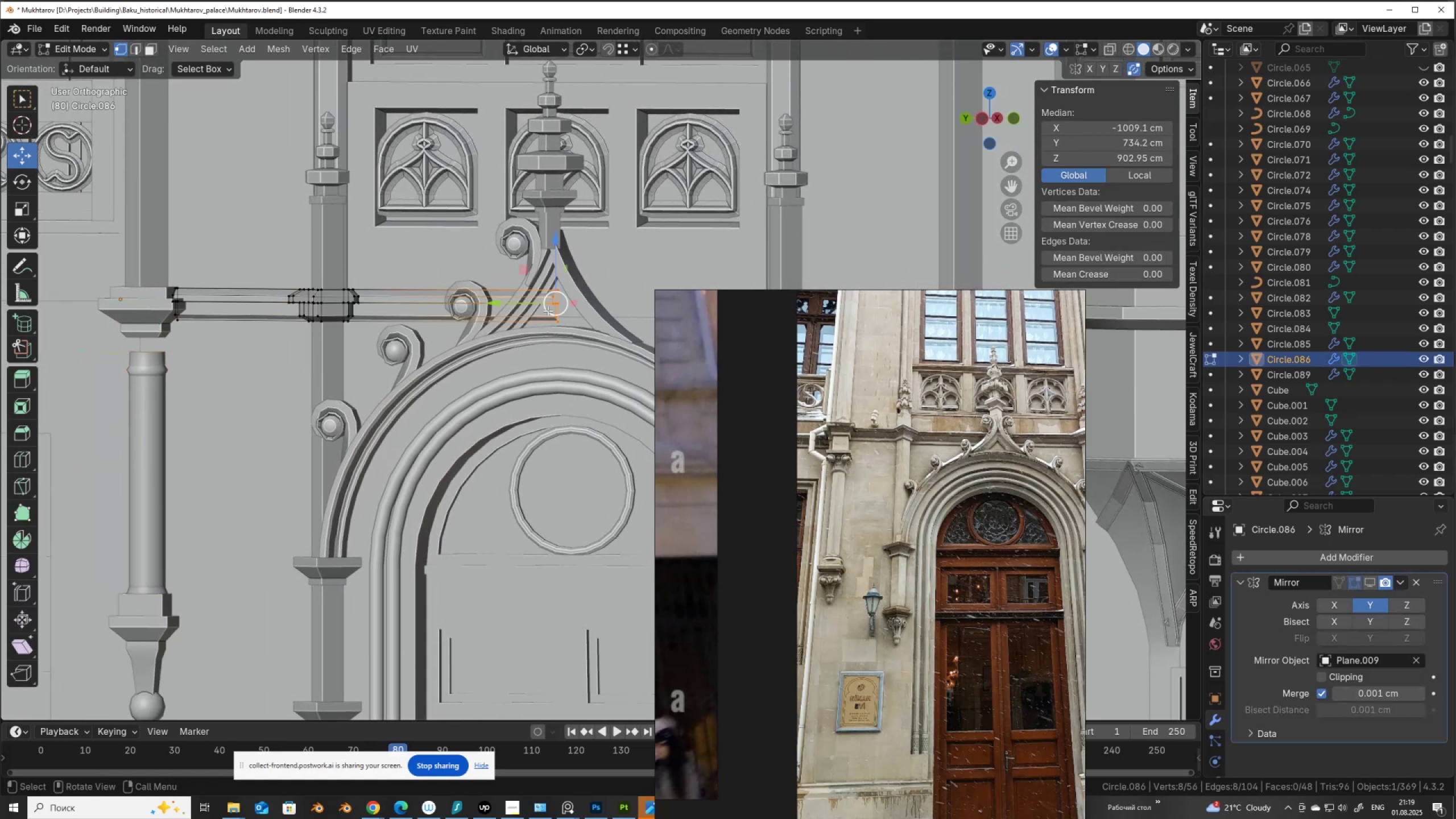 
left_click_drag(start_coordinate=[531, 305], to_coordinate=[497, 299])
 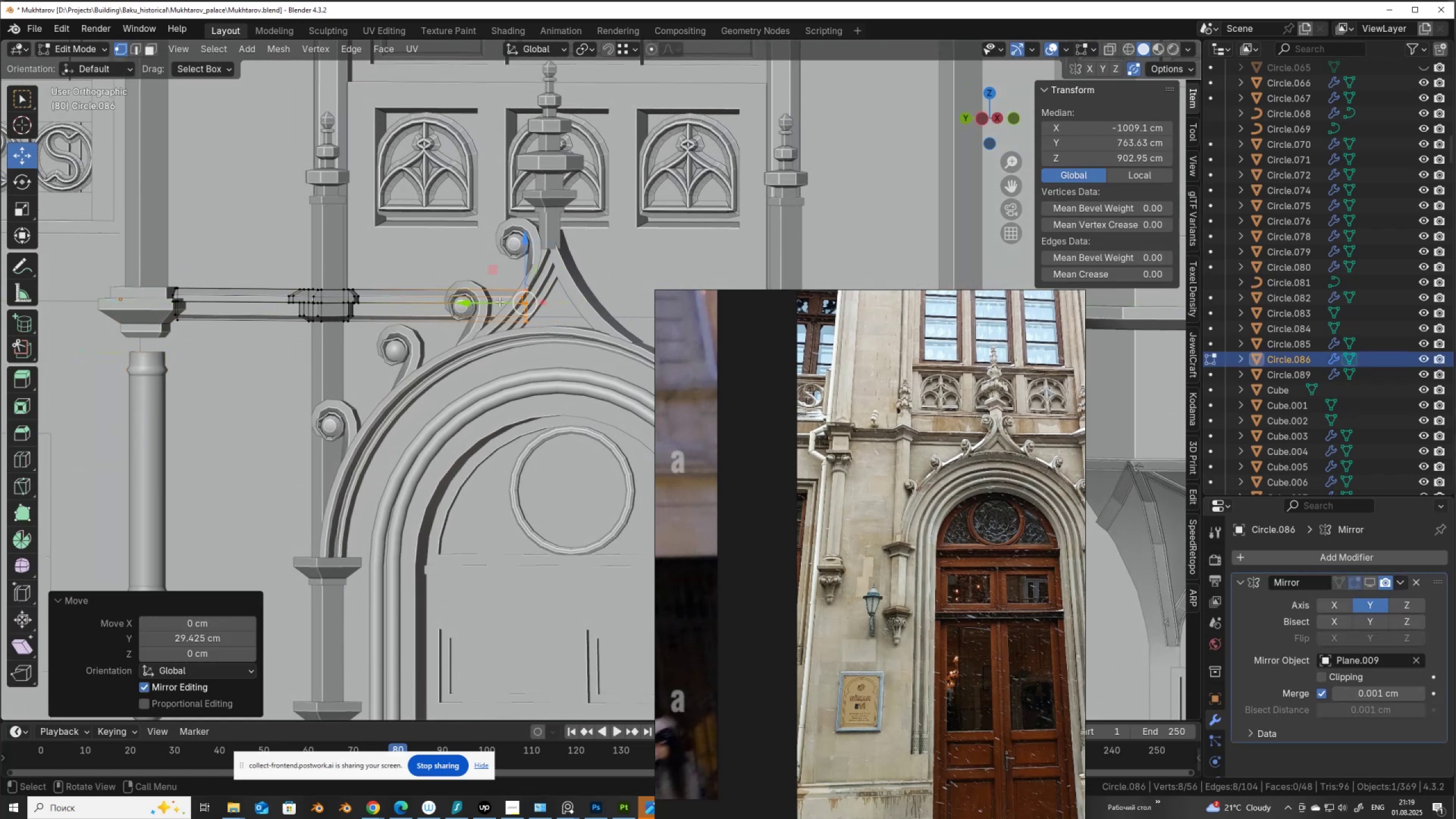 
key(Tab)
 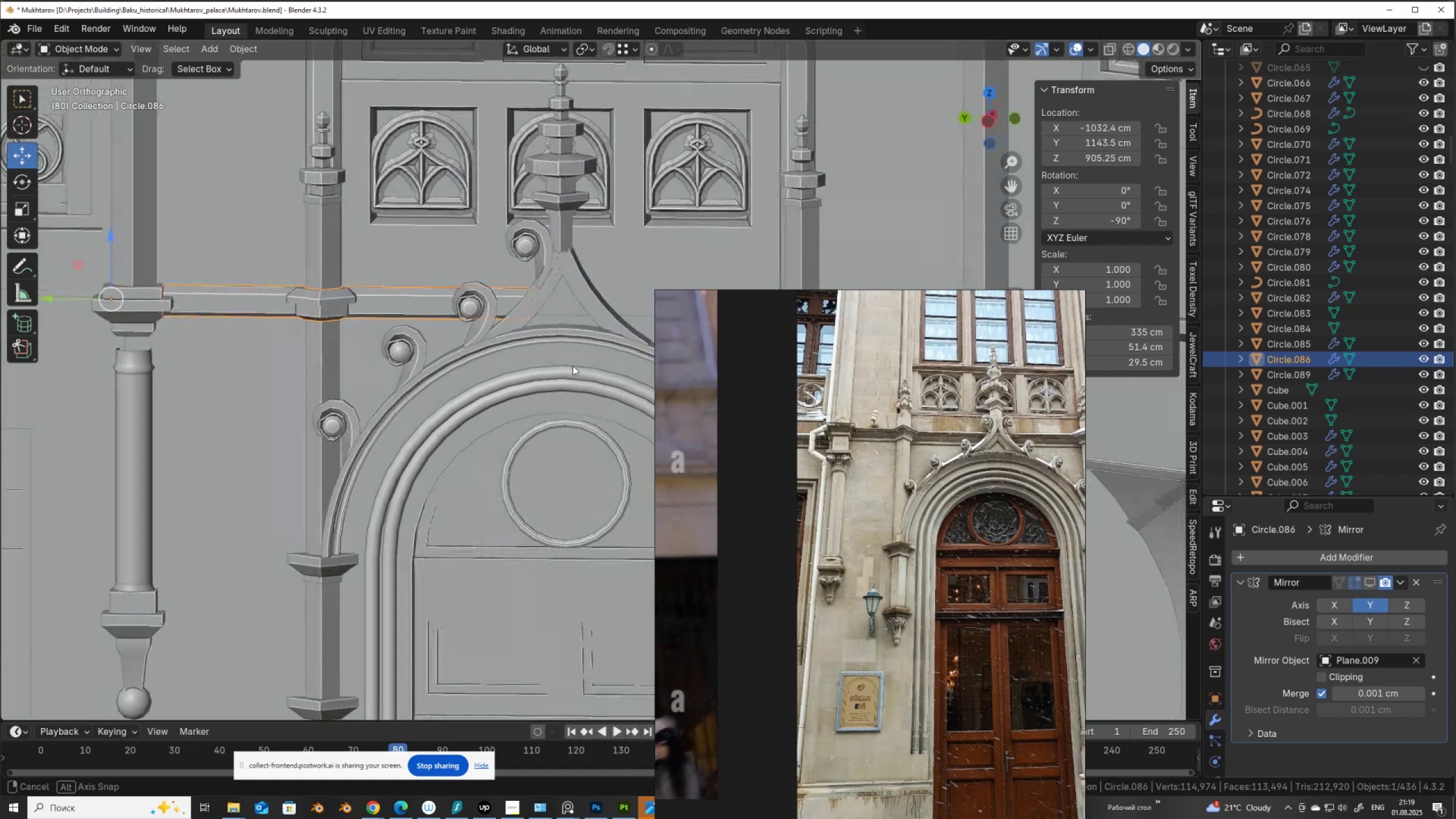 
hold_key(key=ShiftLeft, duration=0.86)
 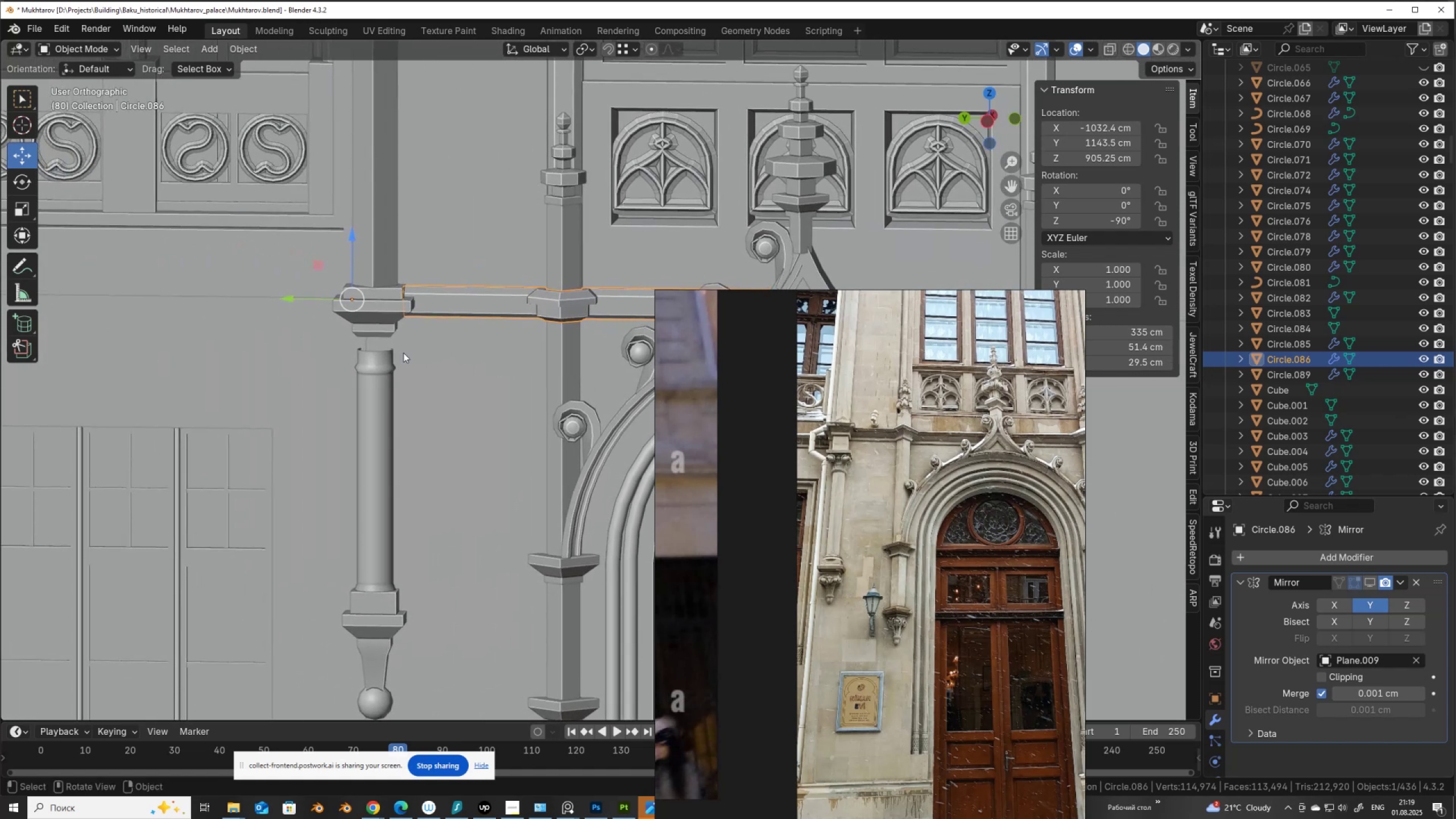 
scroll: coordinate [358, 348], scroll_direction: up, amount: 2.0
 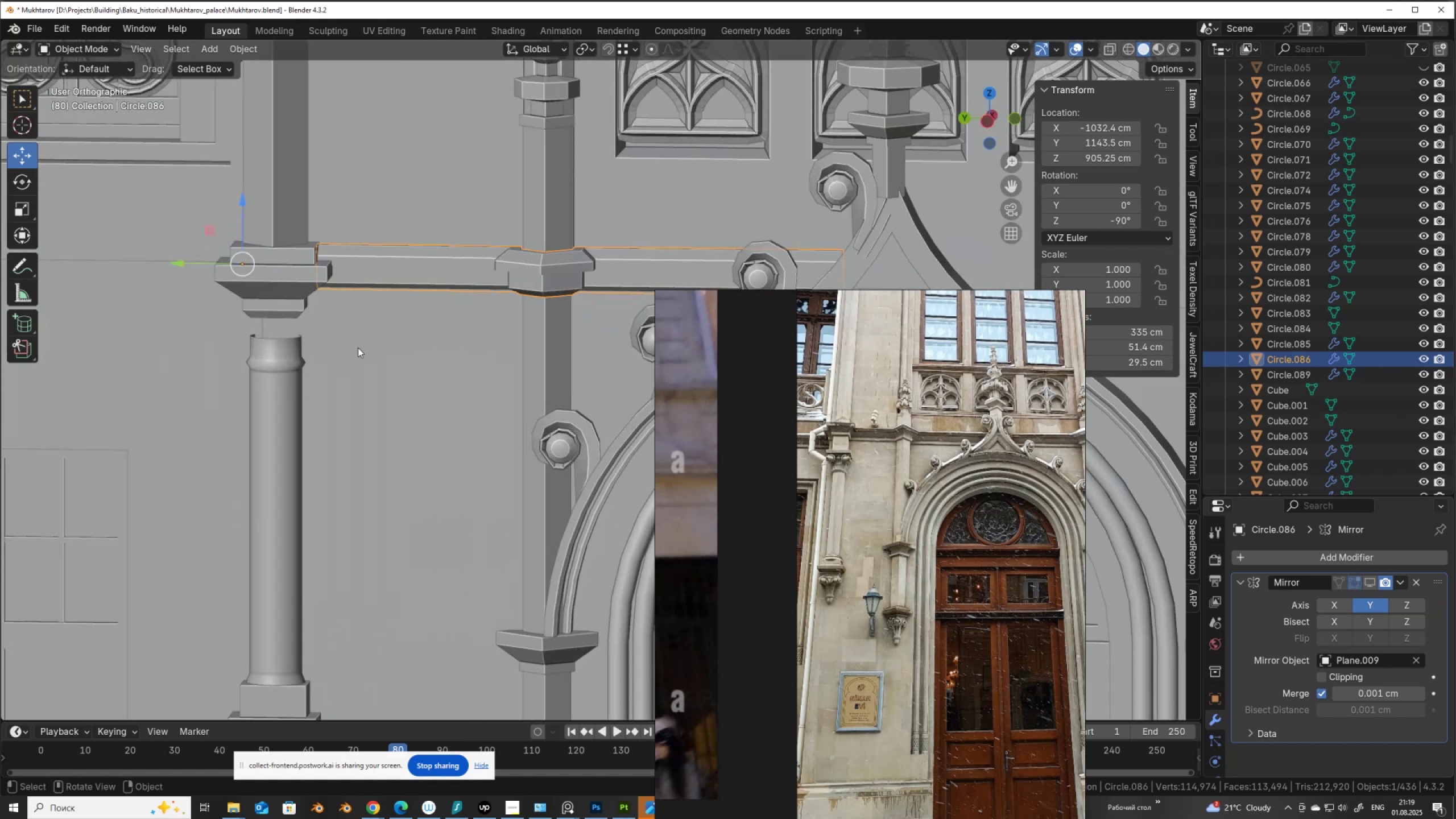 
hold_key(key=ShiftLeft, duration=0.75)
 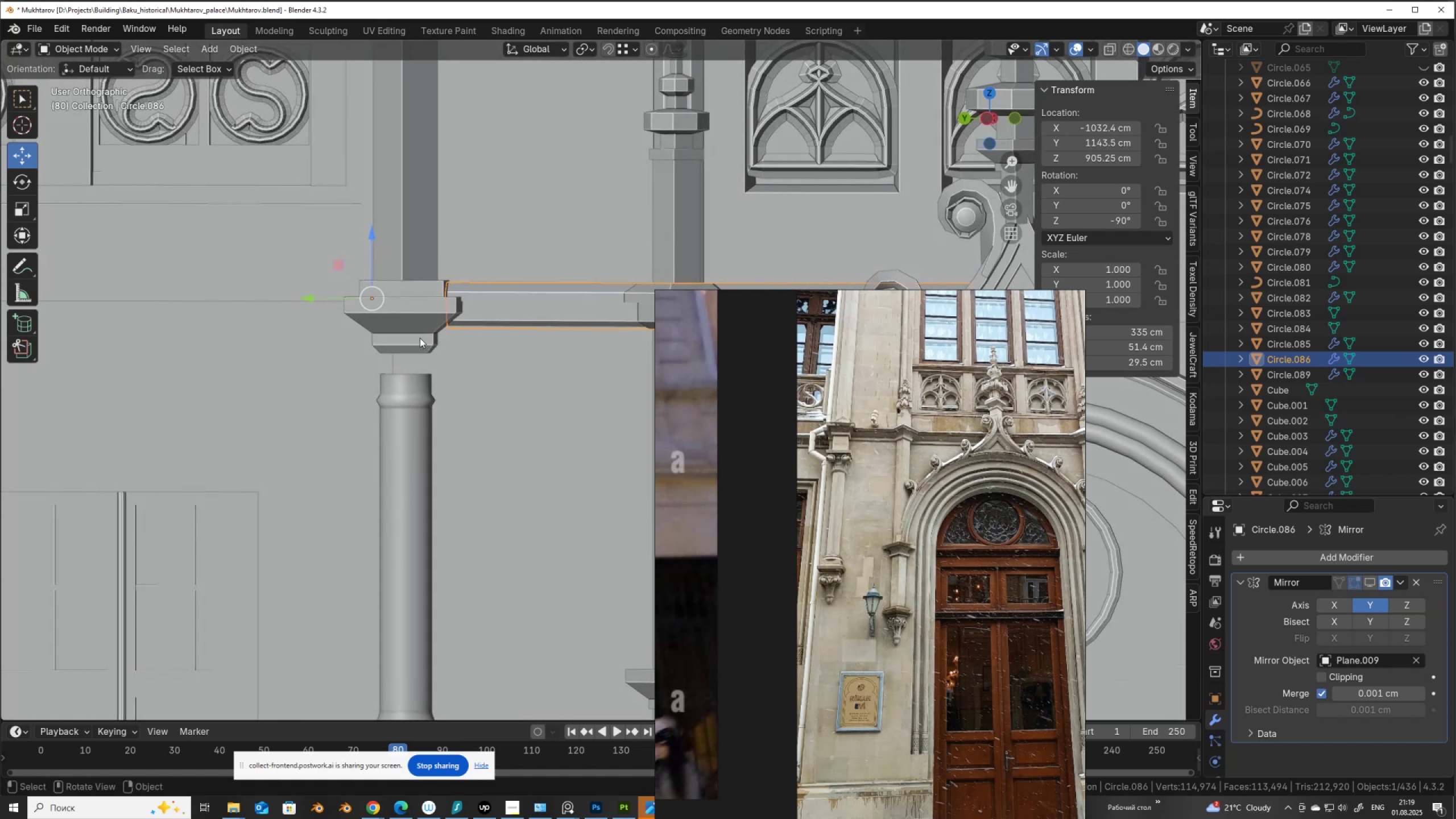 
left_click([418, 337])
 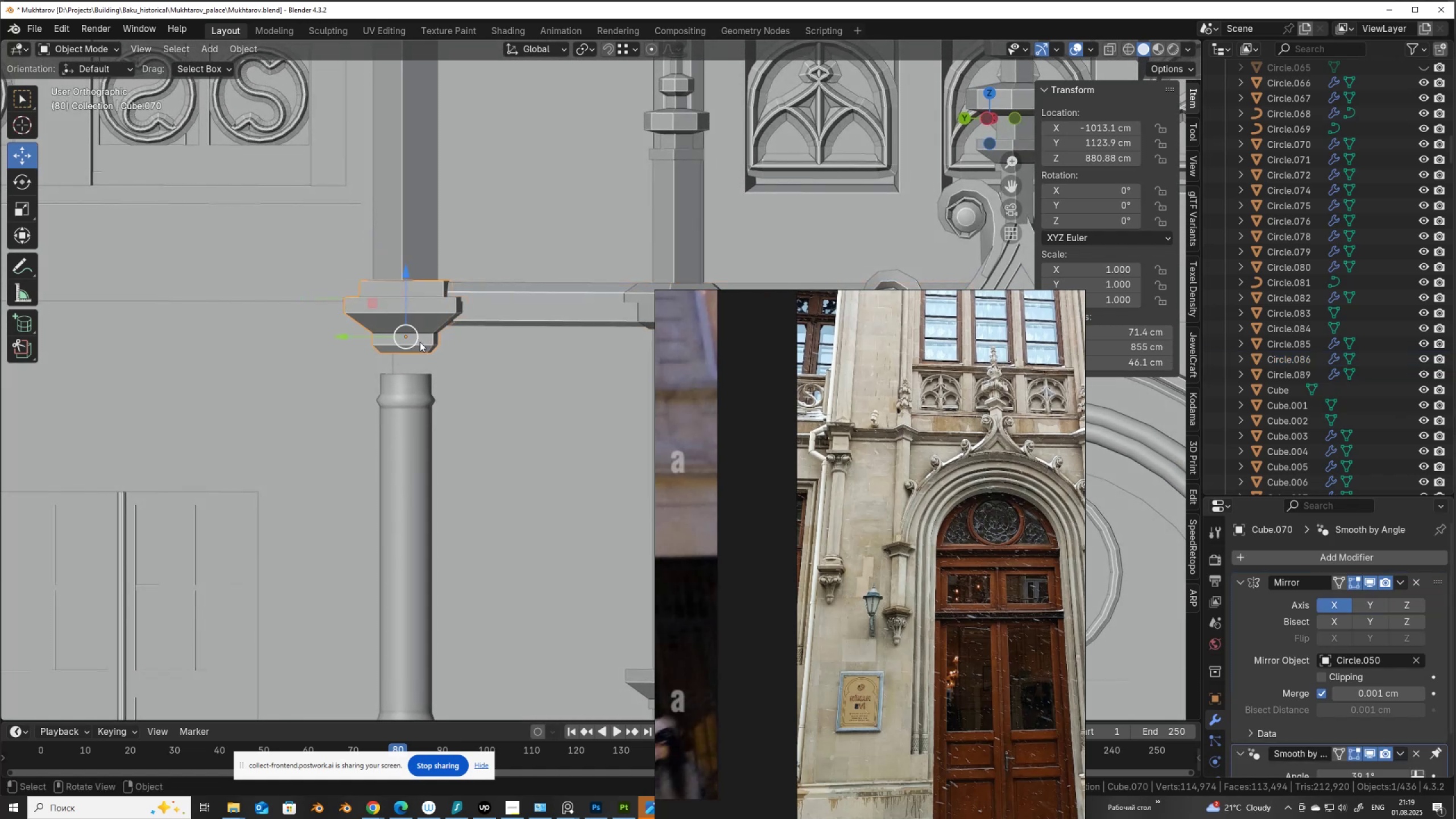 
key(Tab)
 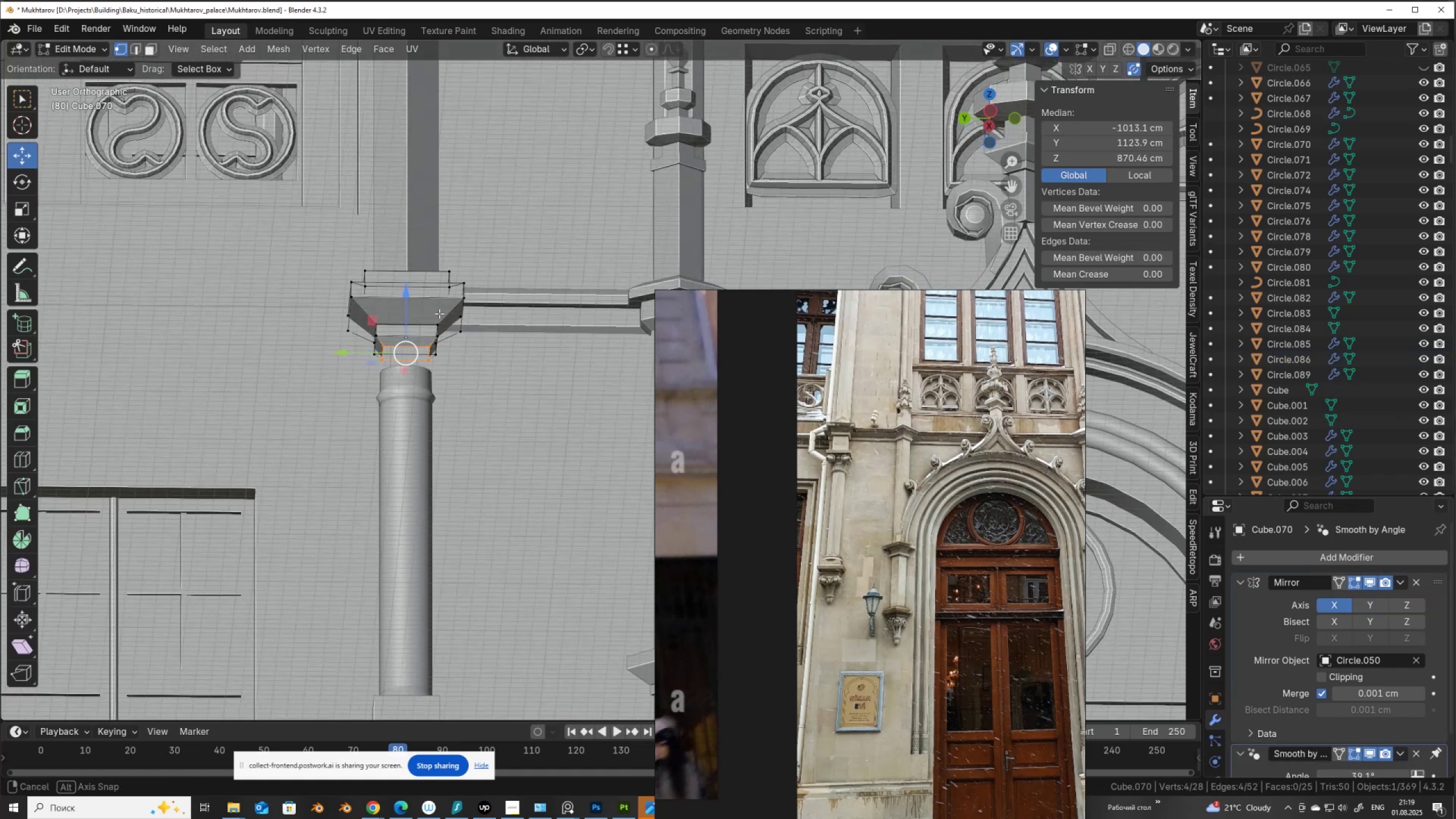 
scroll: coordinate [440, 312], scroll_direction: up, amount: 1.0
 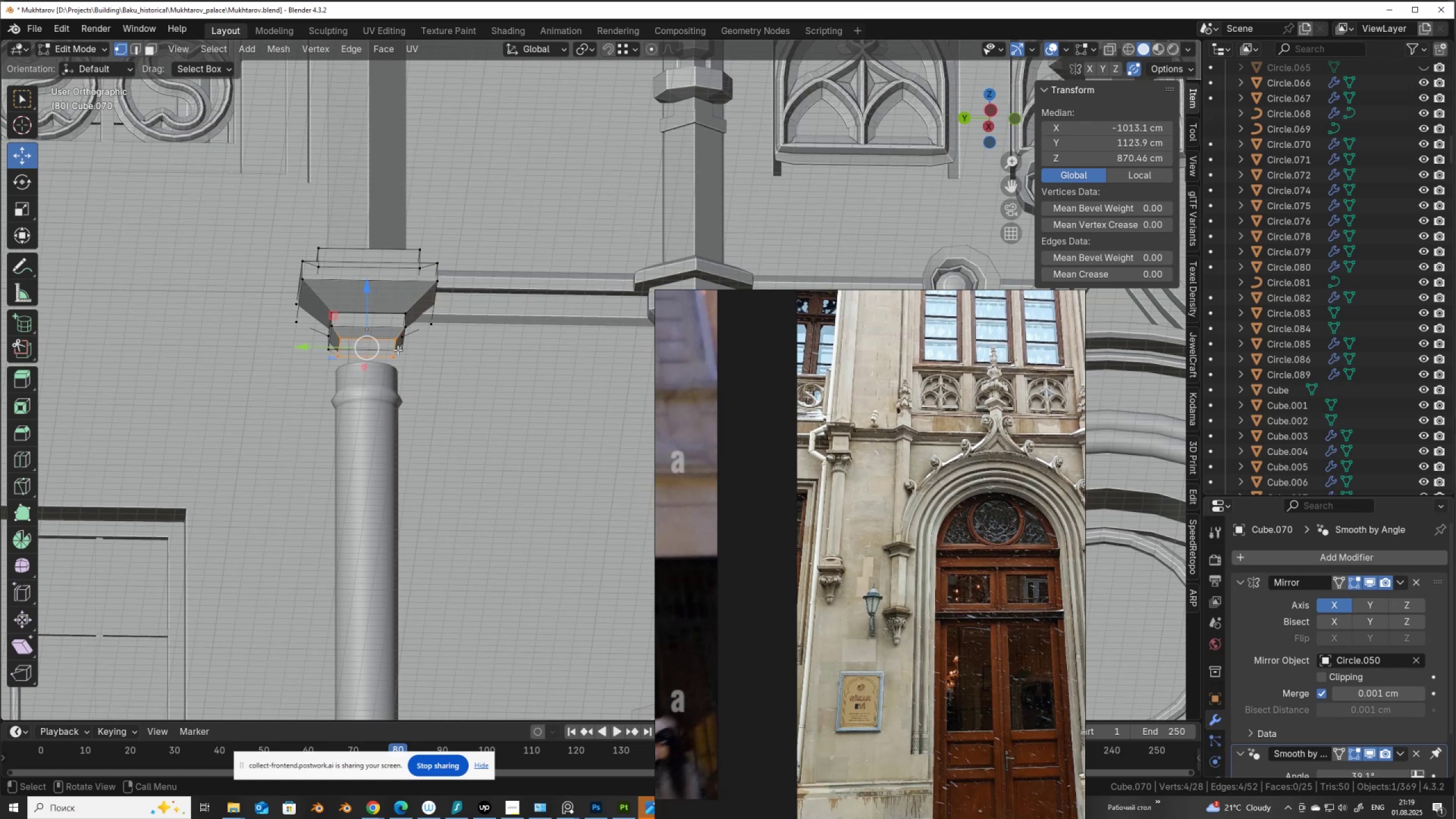 
key(Control+NumpadAdd)
 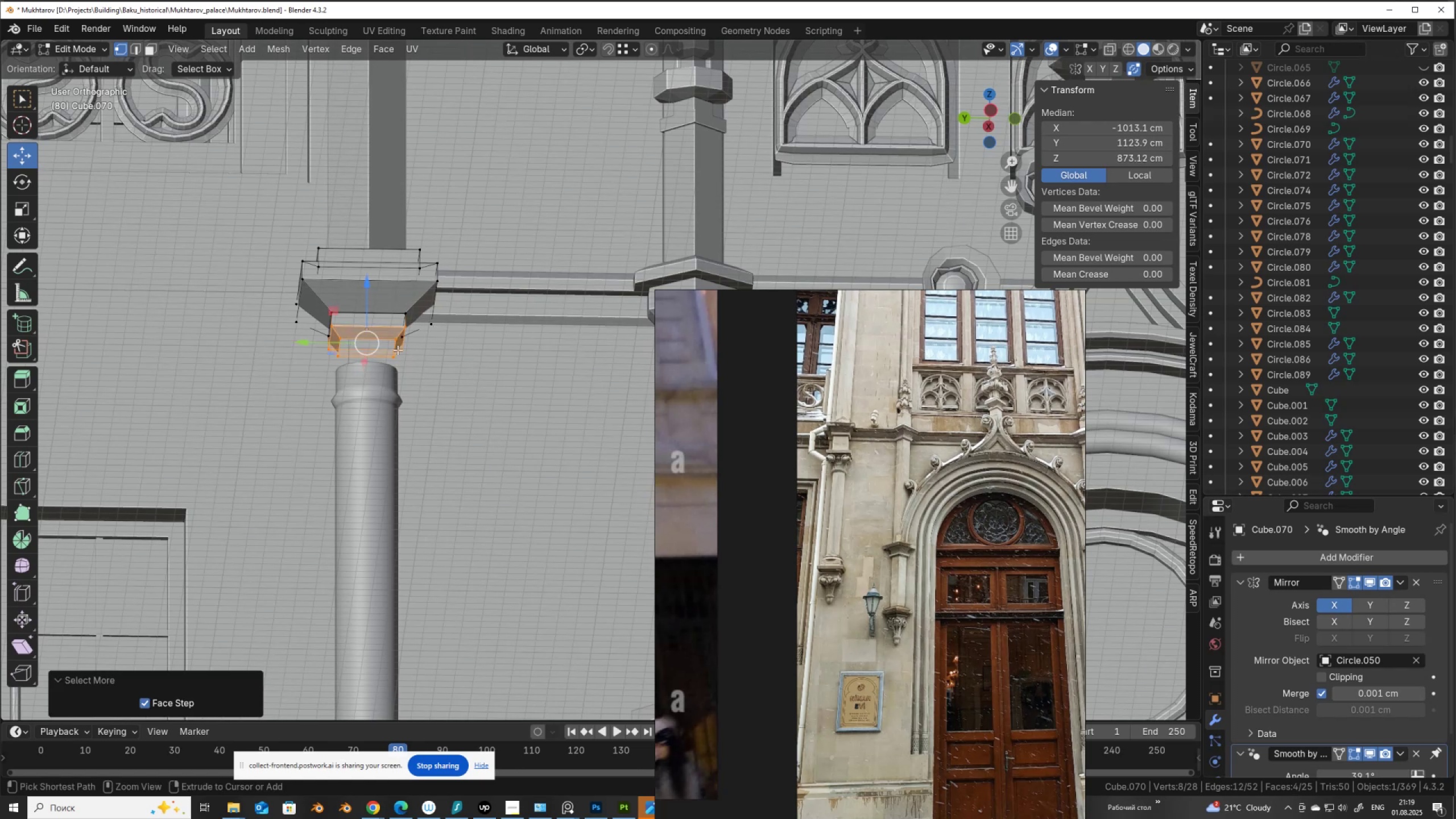 
key(Control+NumpadAdd)
 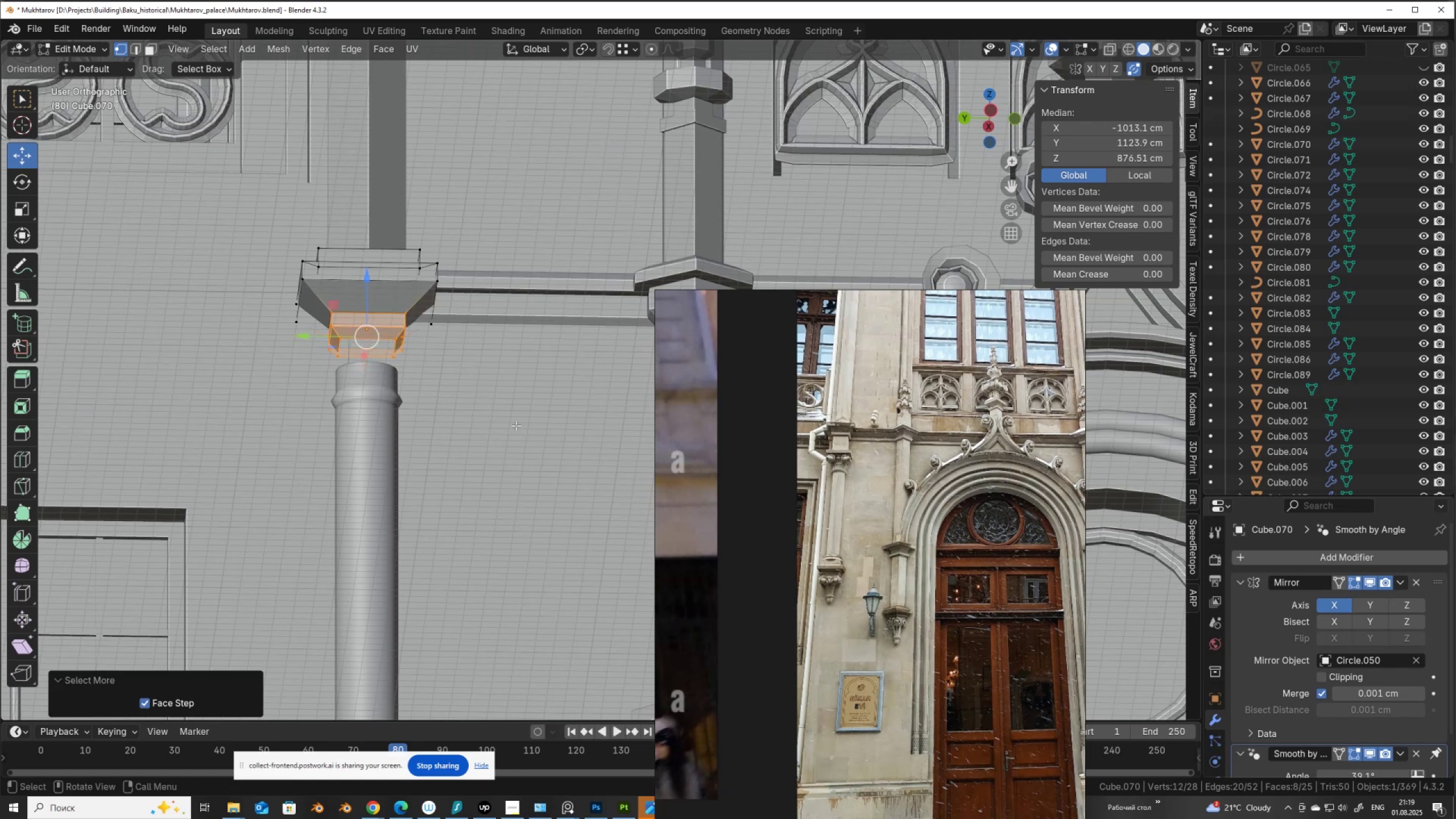 
type(sZ)
 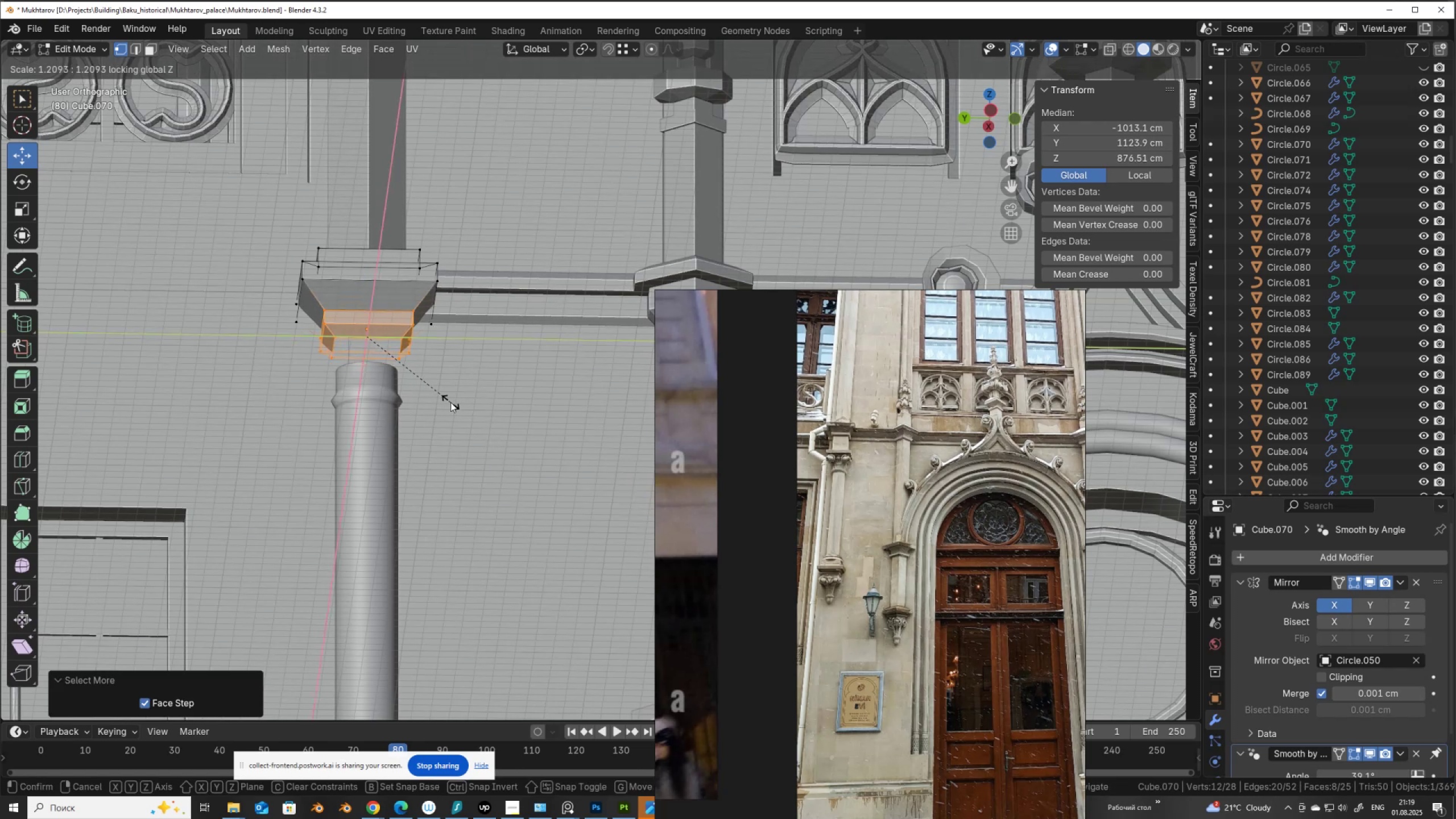 
left_click([454, 402])
 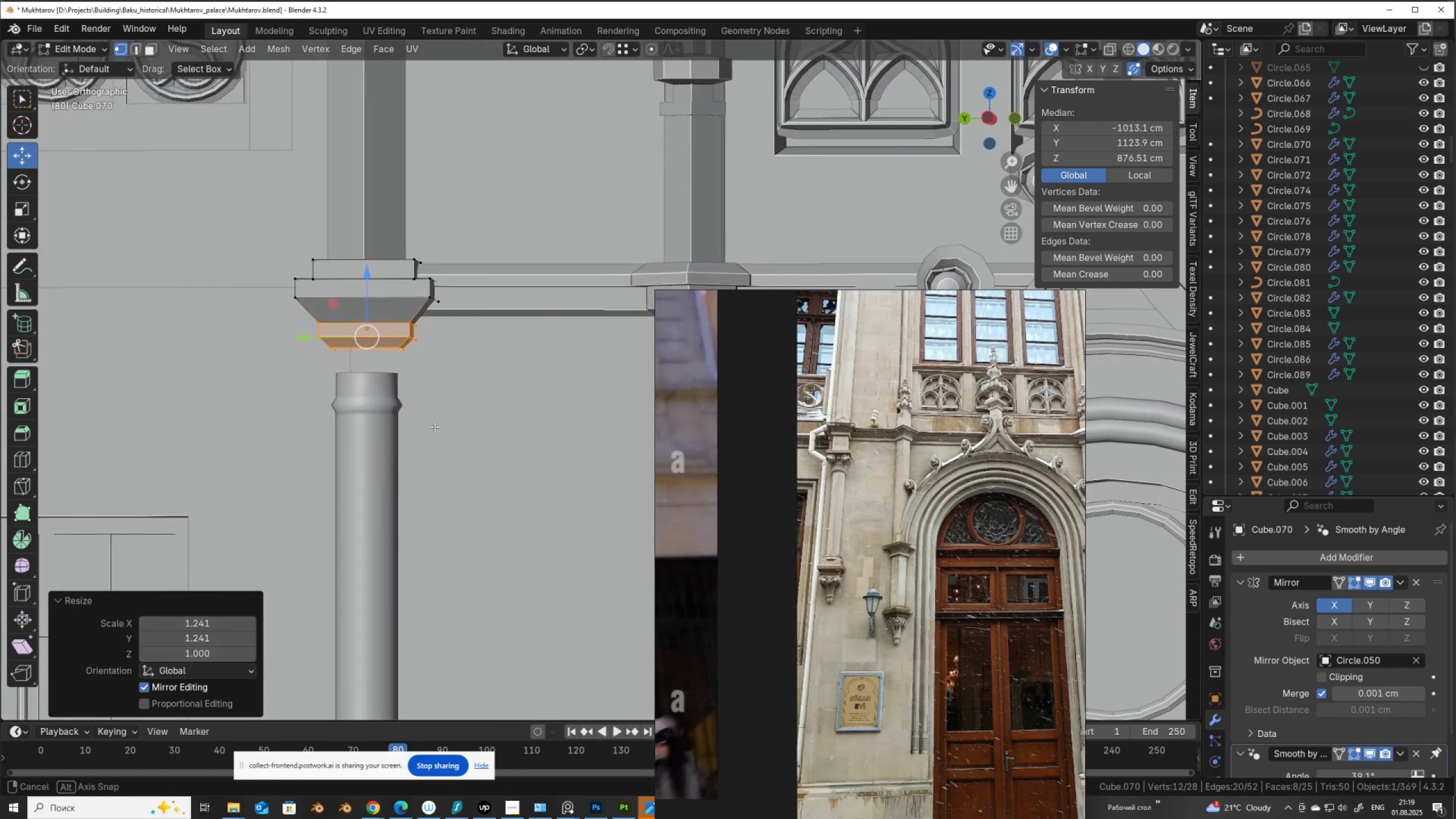 
hold_key(key=AltLeft, duration=0.51)
 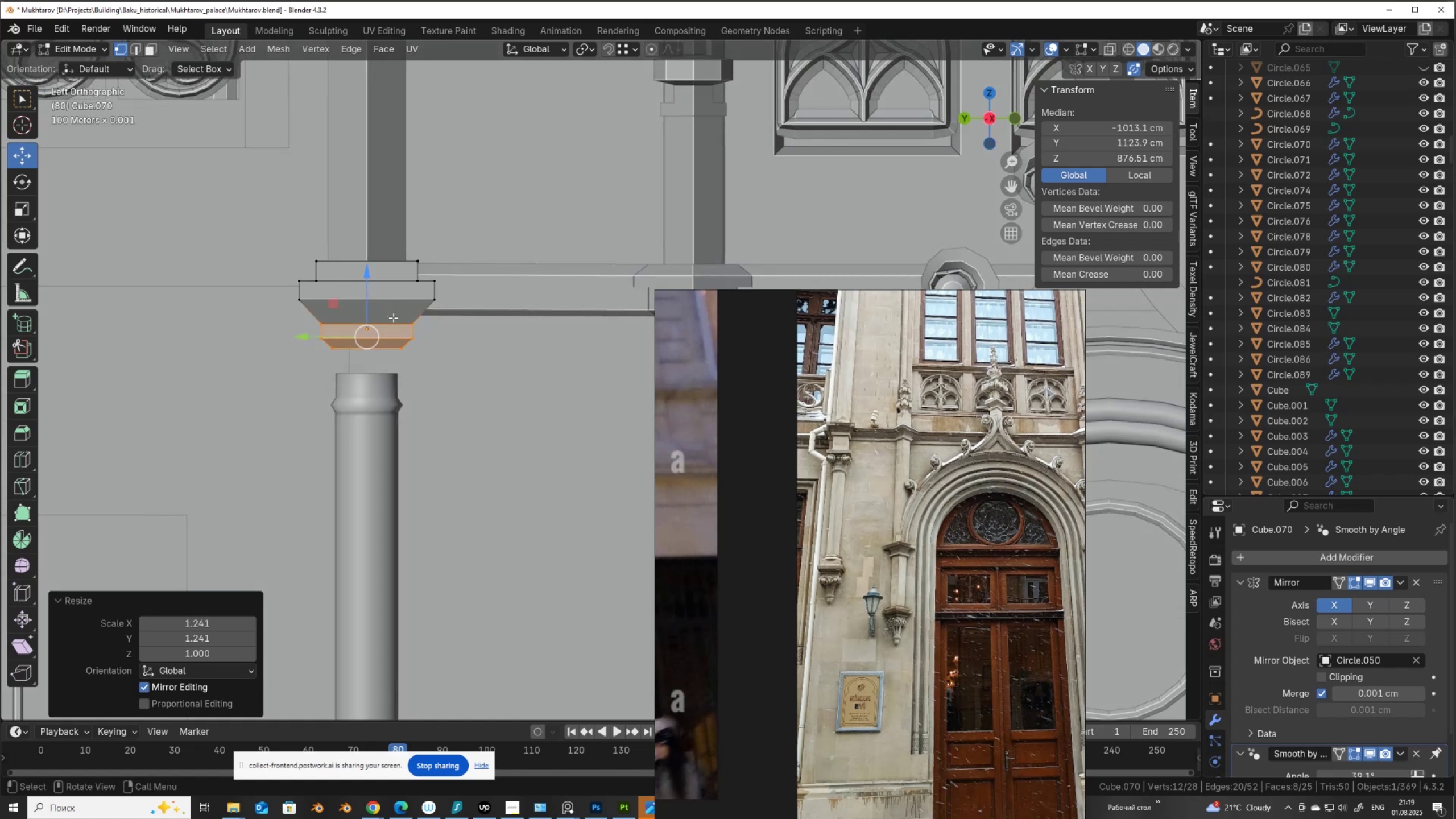 
left_click_drag(start_coordinate=[363, 297], to_coordinate=[360, 292])
 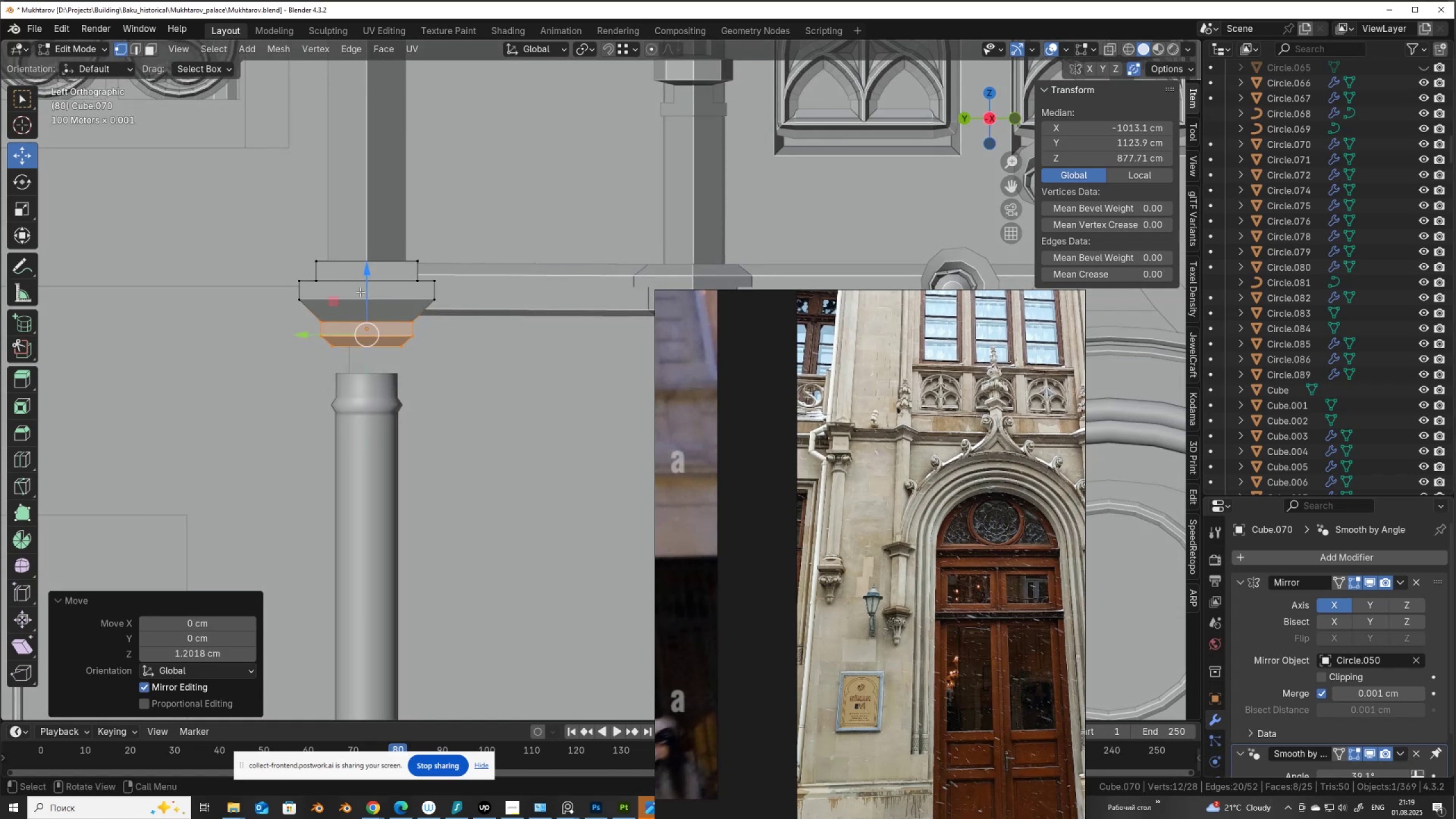 
key(Control+NumpadAdd)
 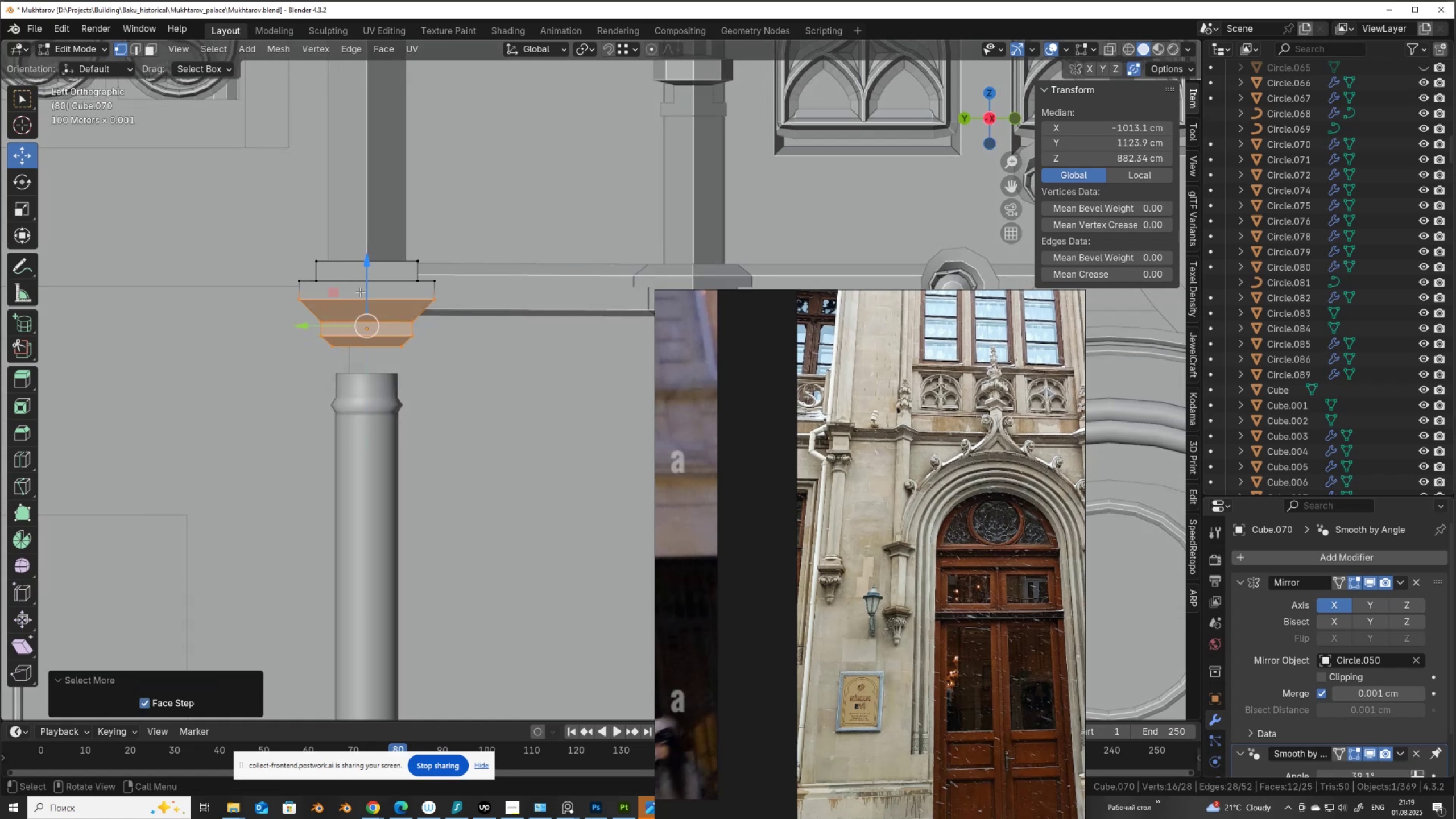 
left_click_drag(start_coordinate=[366, 291], to_coordinate=[363, 280])
 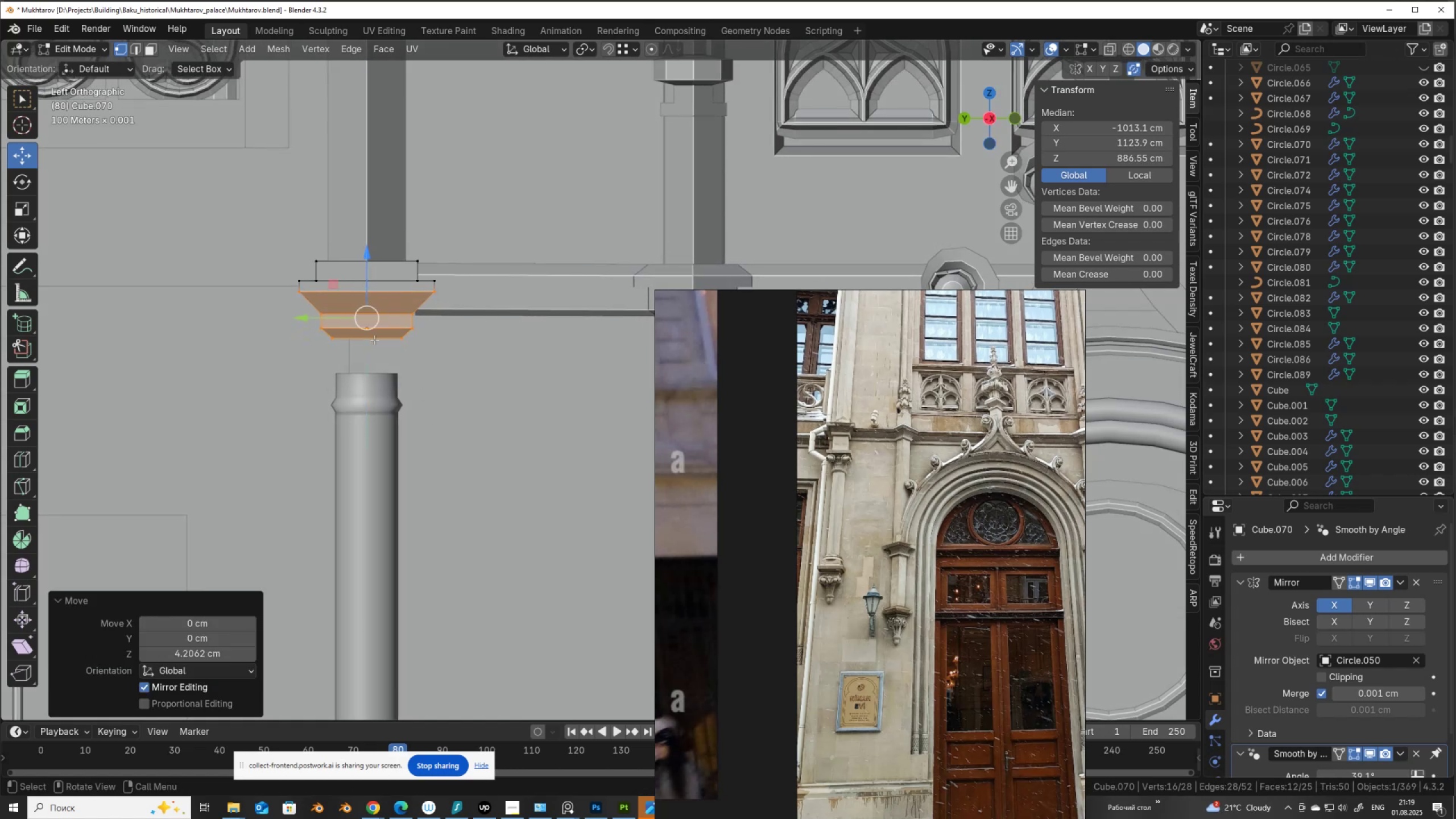 
hold_key(key=AltLeft, duration=0.34)
left_click([372, 339])
 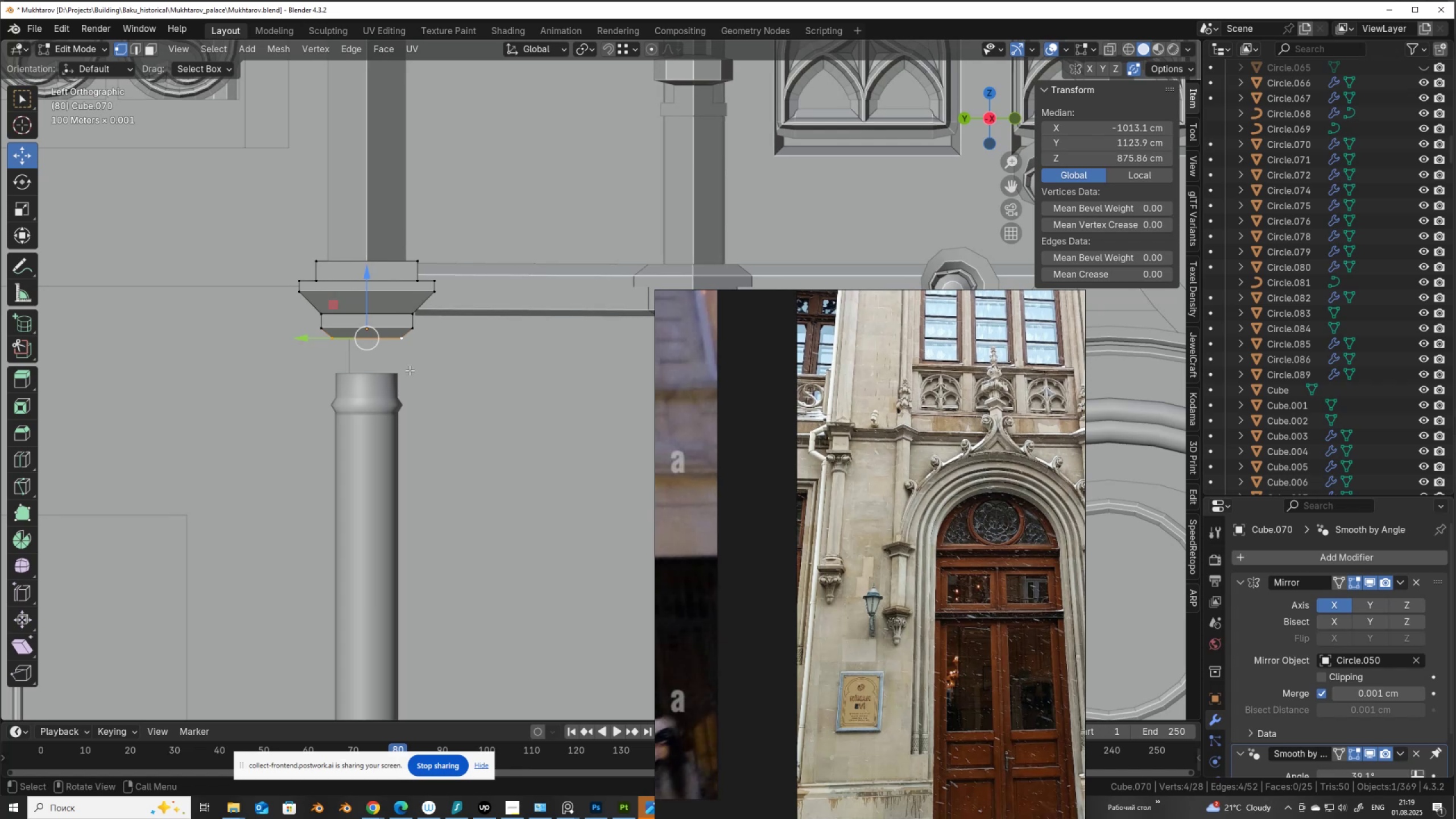 
key(E)
 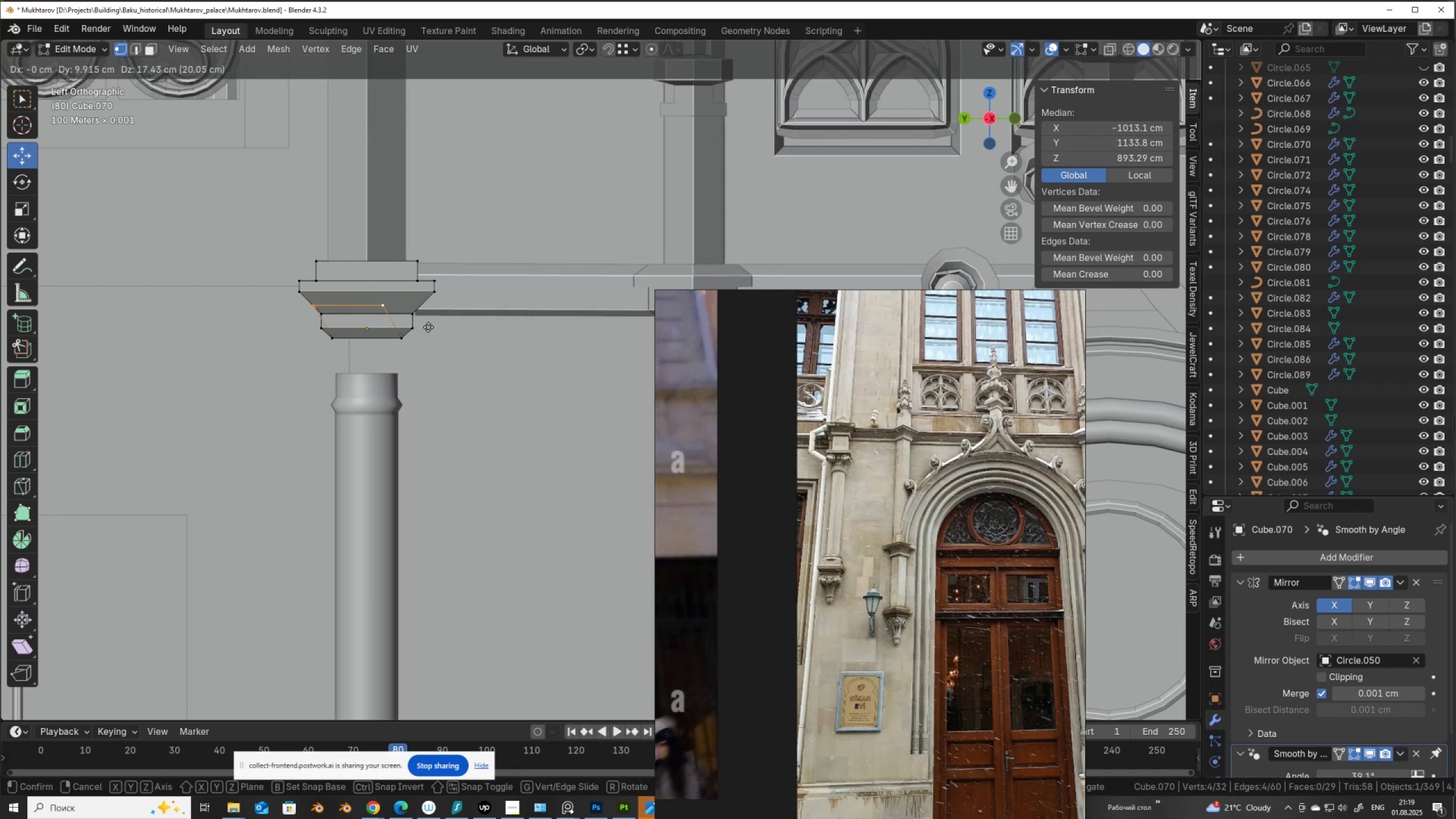 
right_click([428, 327])
 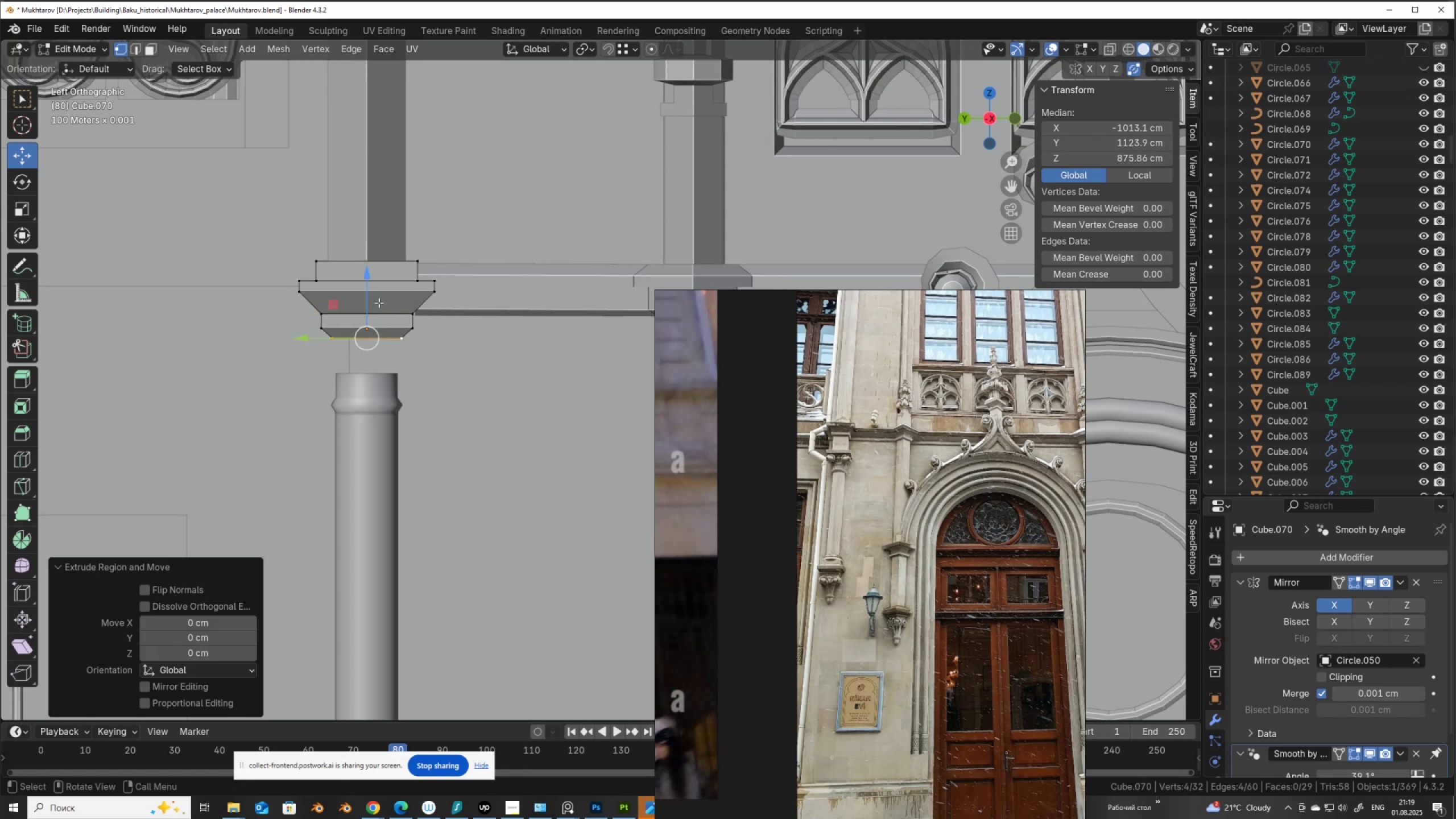 
left_click_drag(start_coordinate=[366, 304], to_coordinate=[364, 373])
 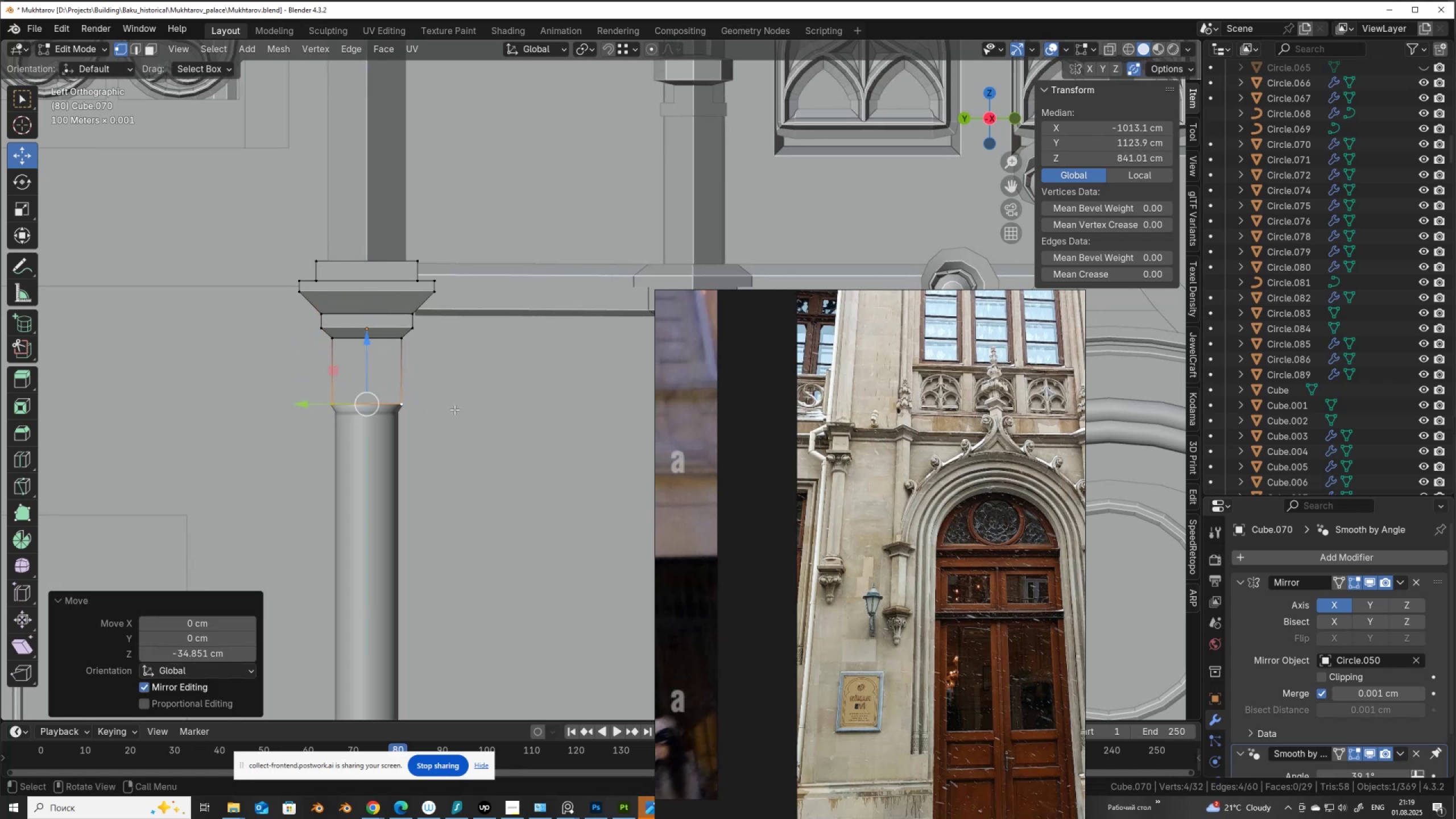 
key(E)
 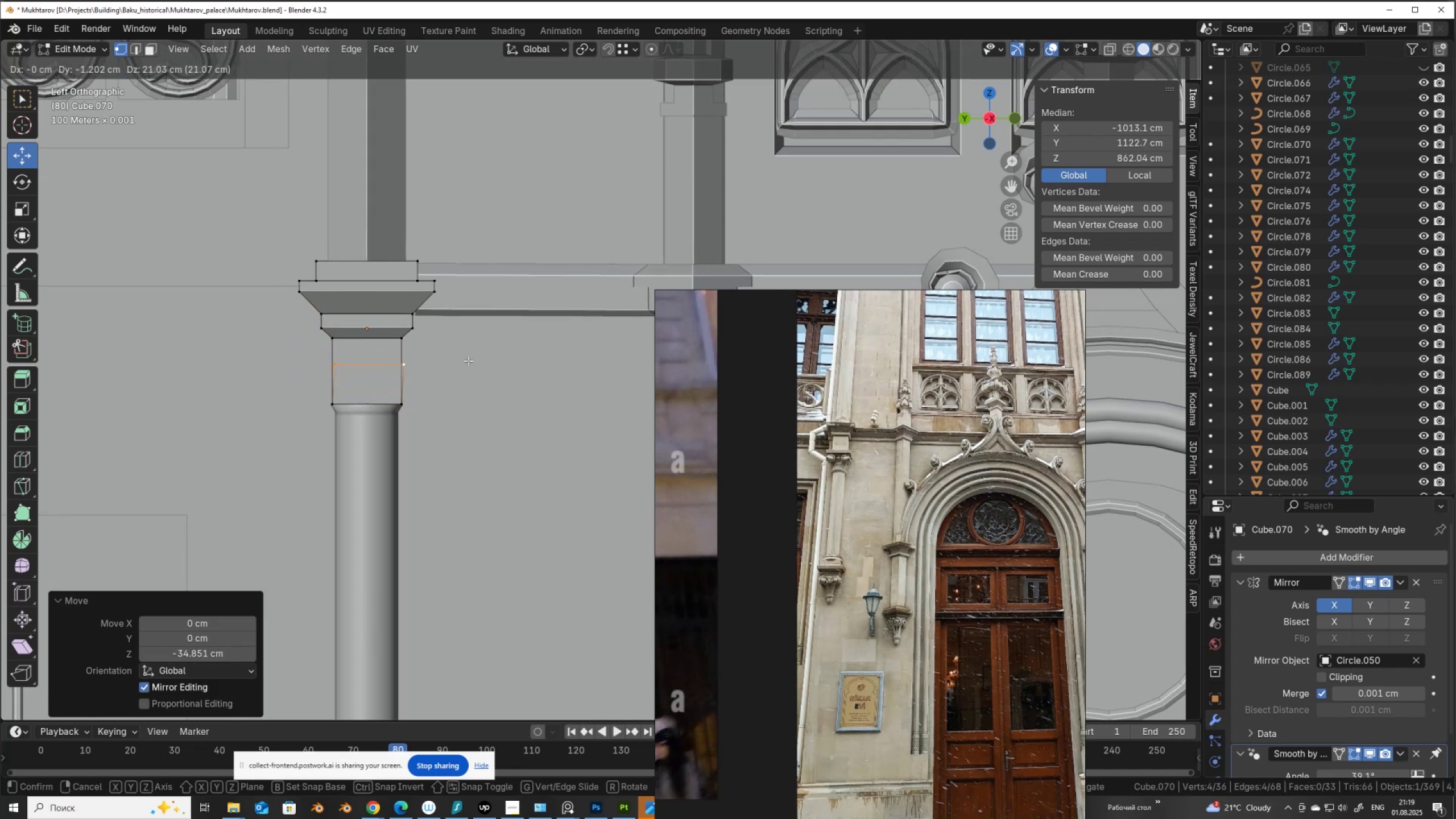 
right_click([468, 361])
 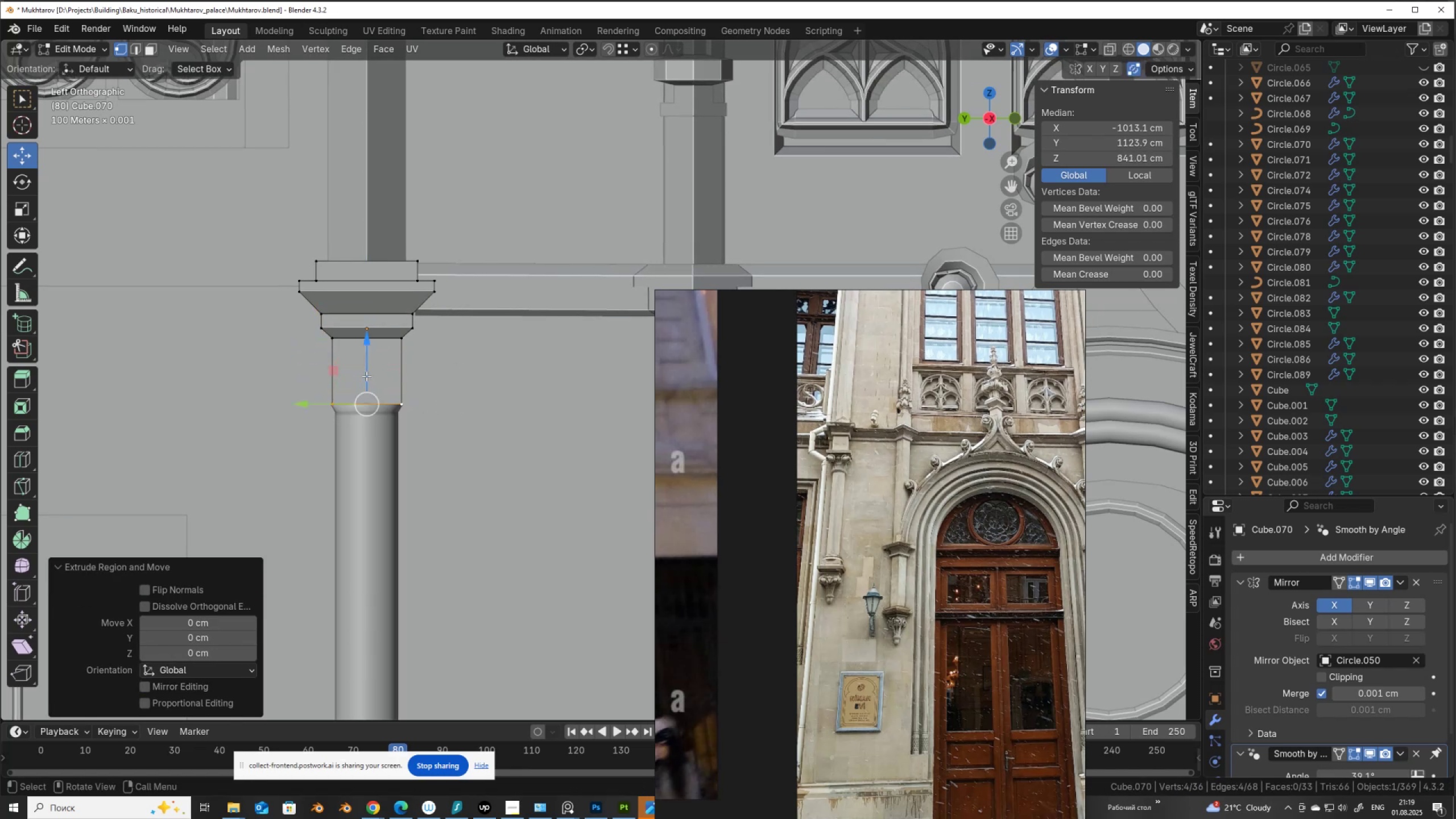 
left_click_drag(start_coordinate=[363, 377], to_coordinate=[365, 396])
 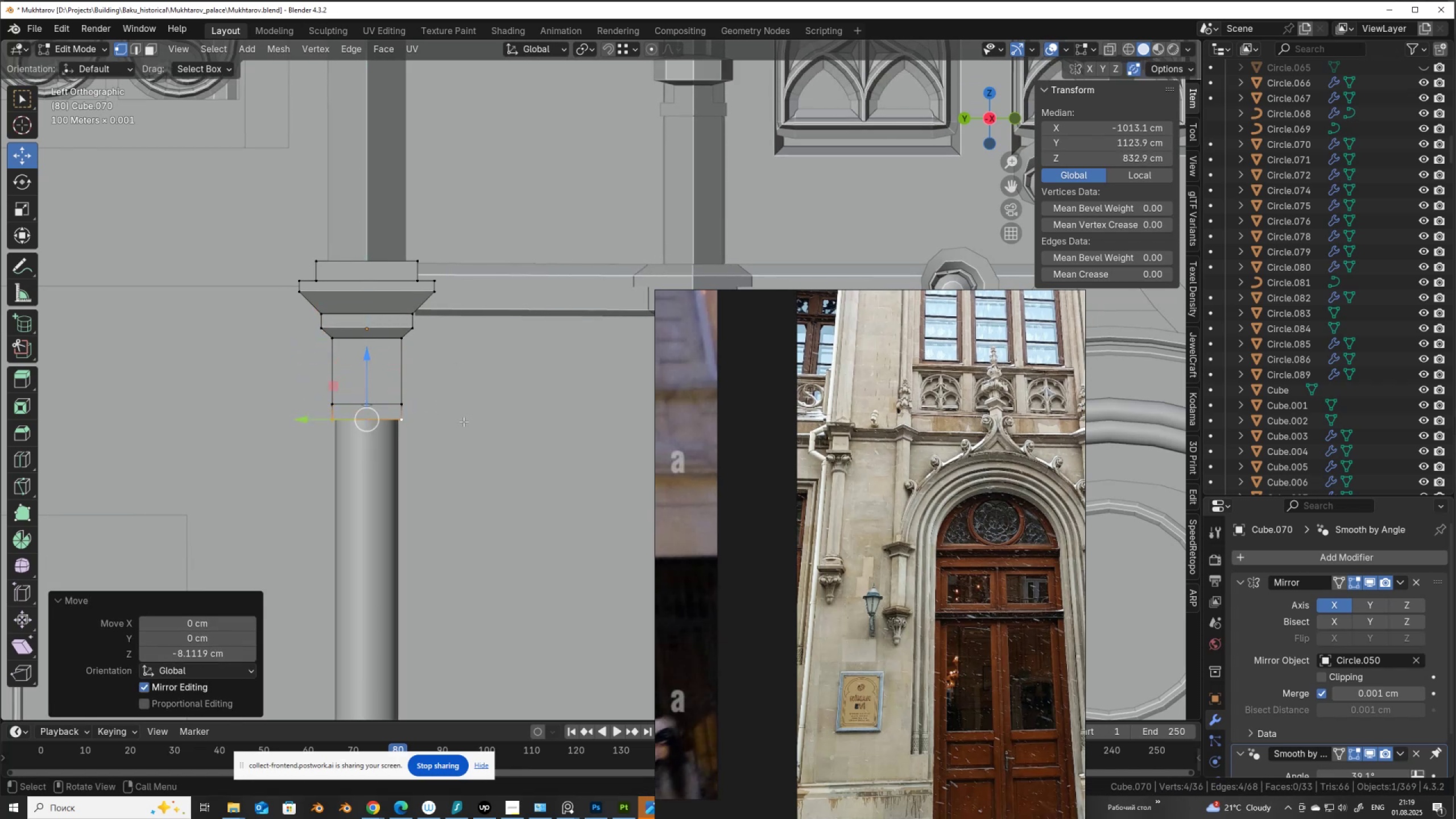 
type(f3)
 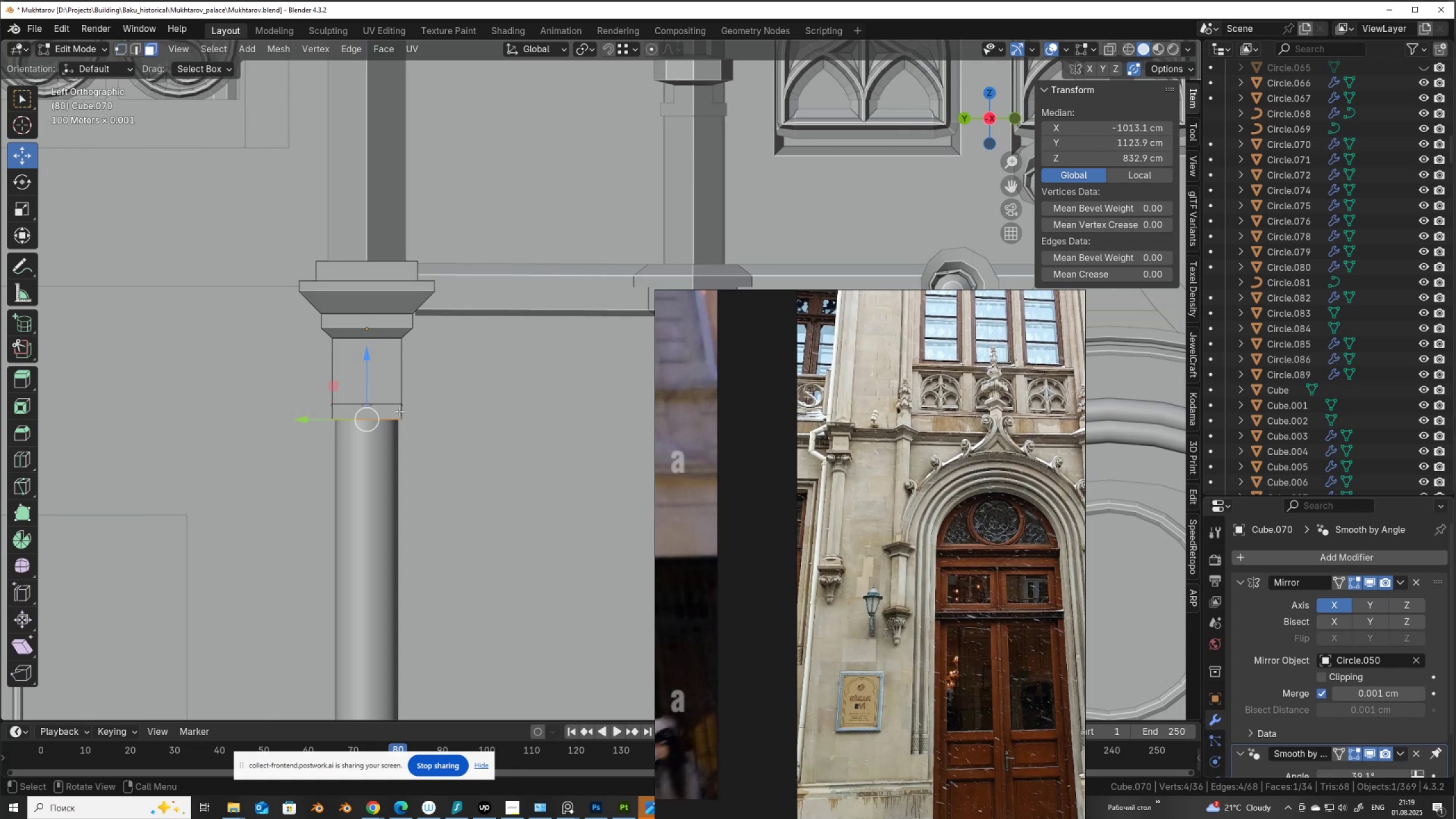 
key(Alt+AltLeft)
 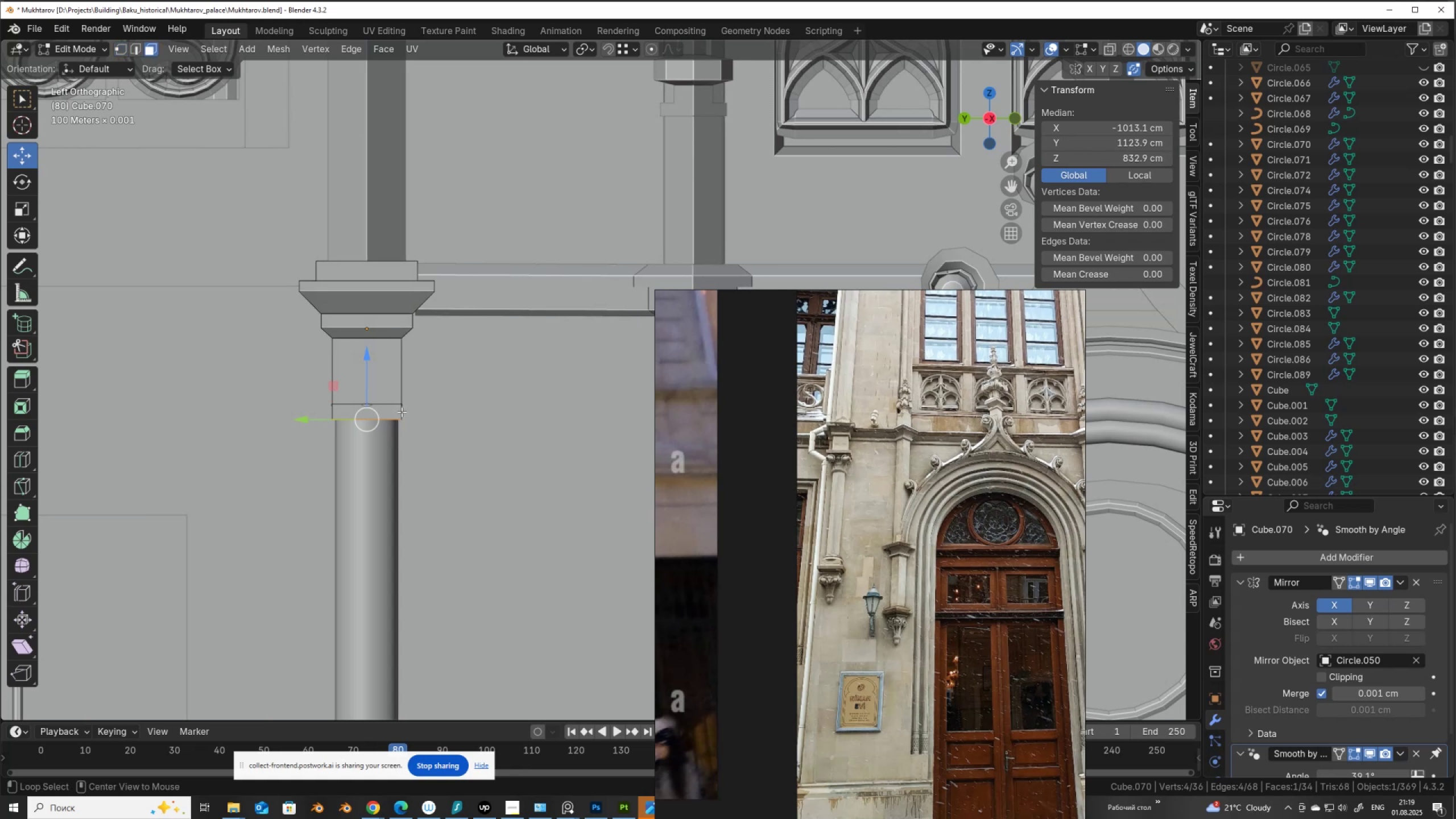 
left_click([402, 412])
 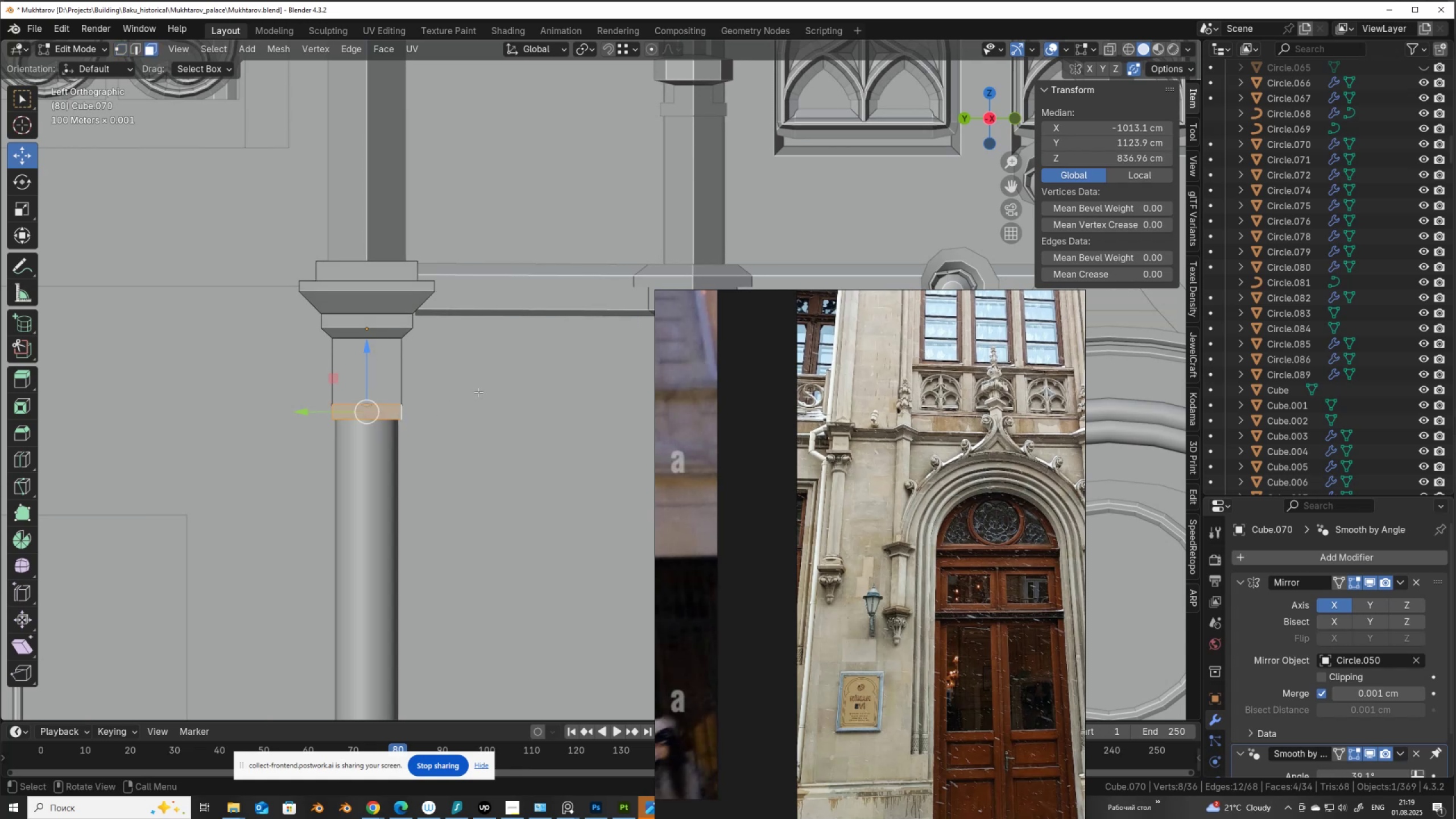 
right_click([478, 392])
 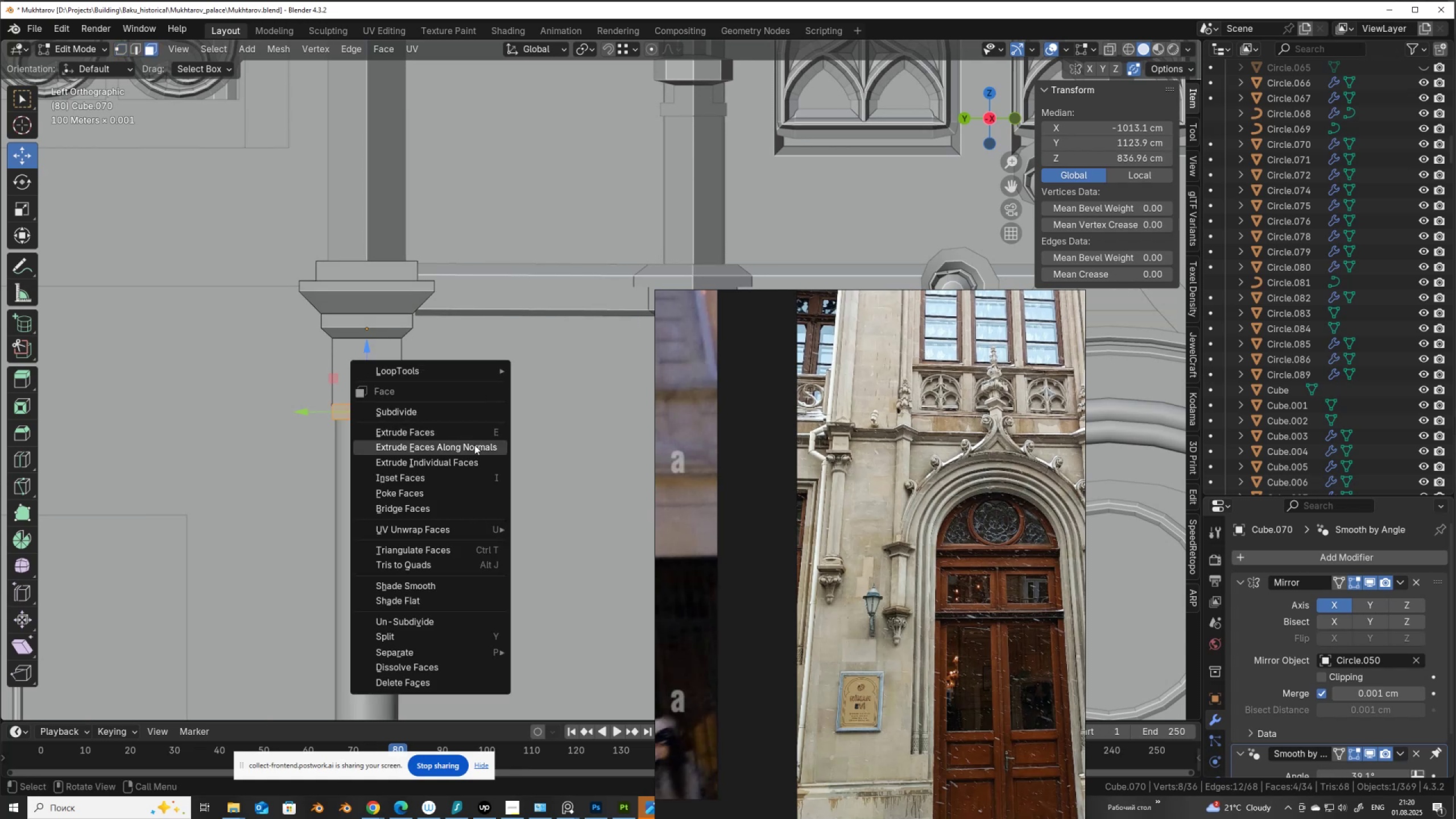 
left_click([474, 446])
 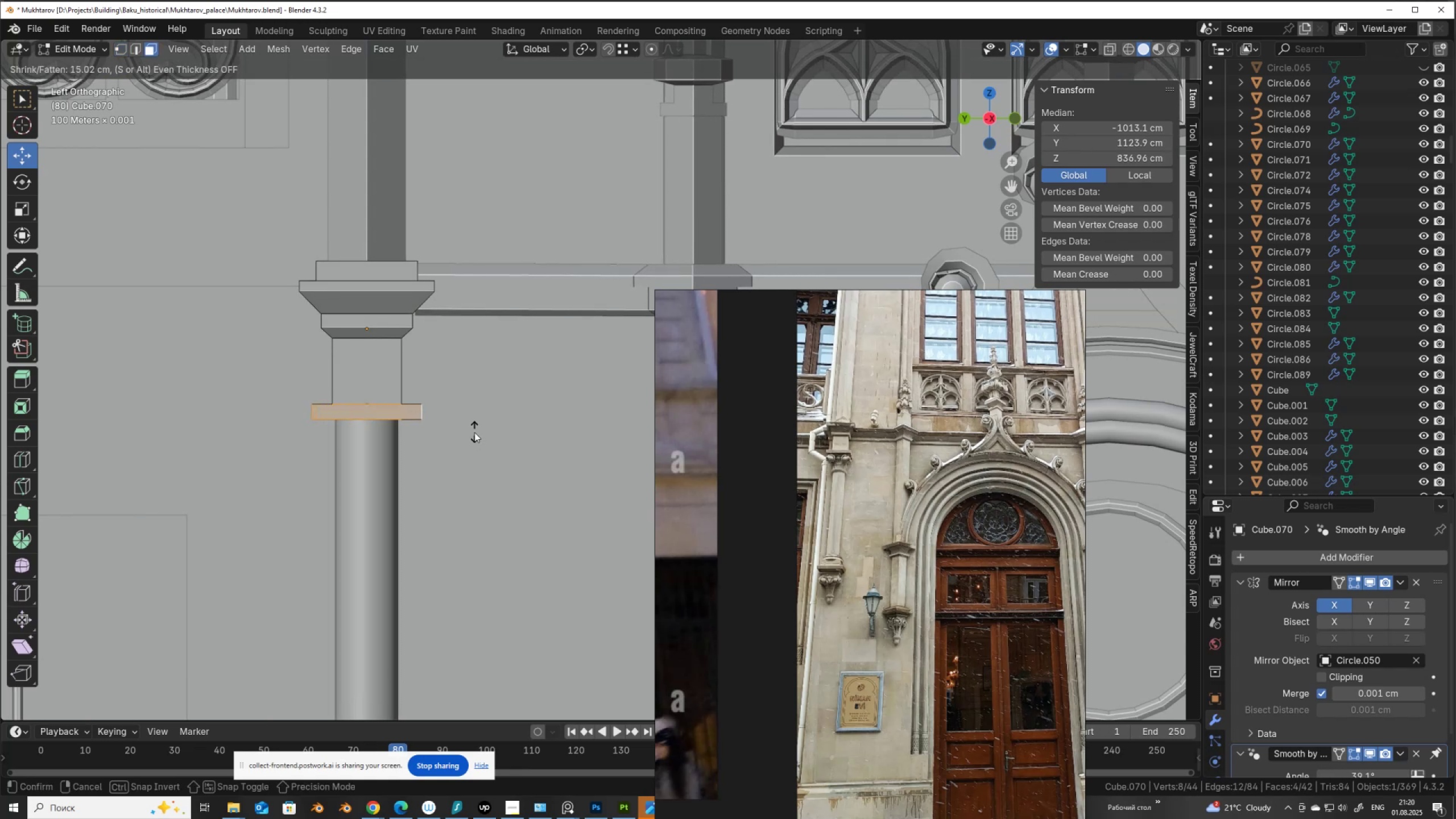 
left_click([474, 433])
 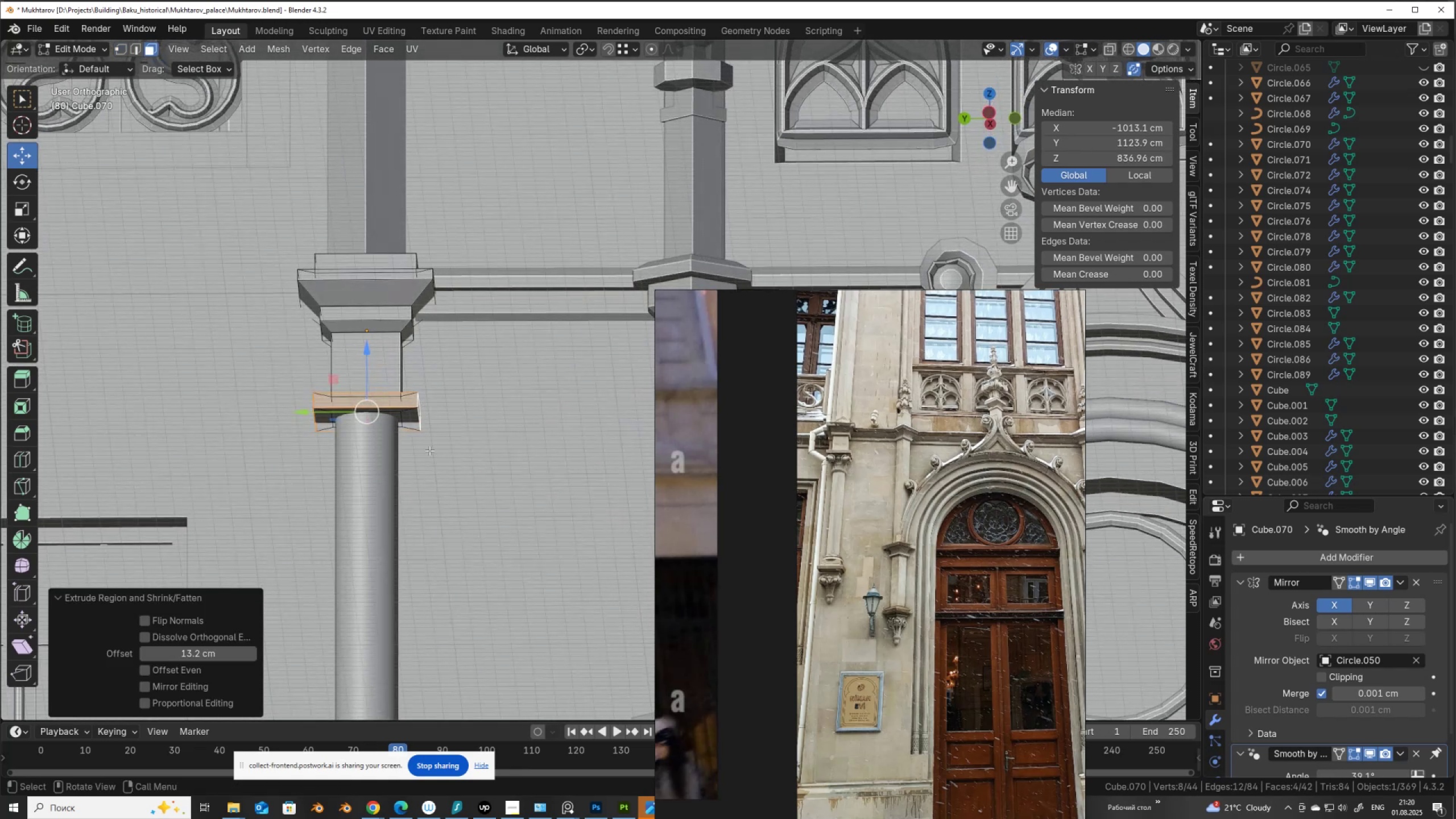 
key(Tab)
 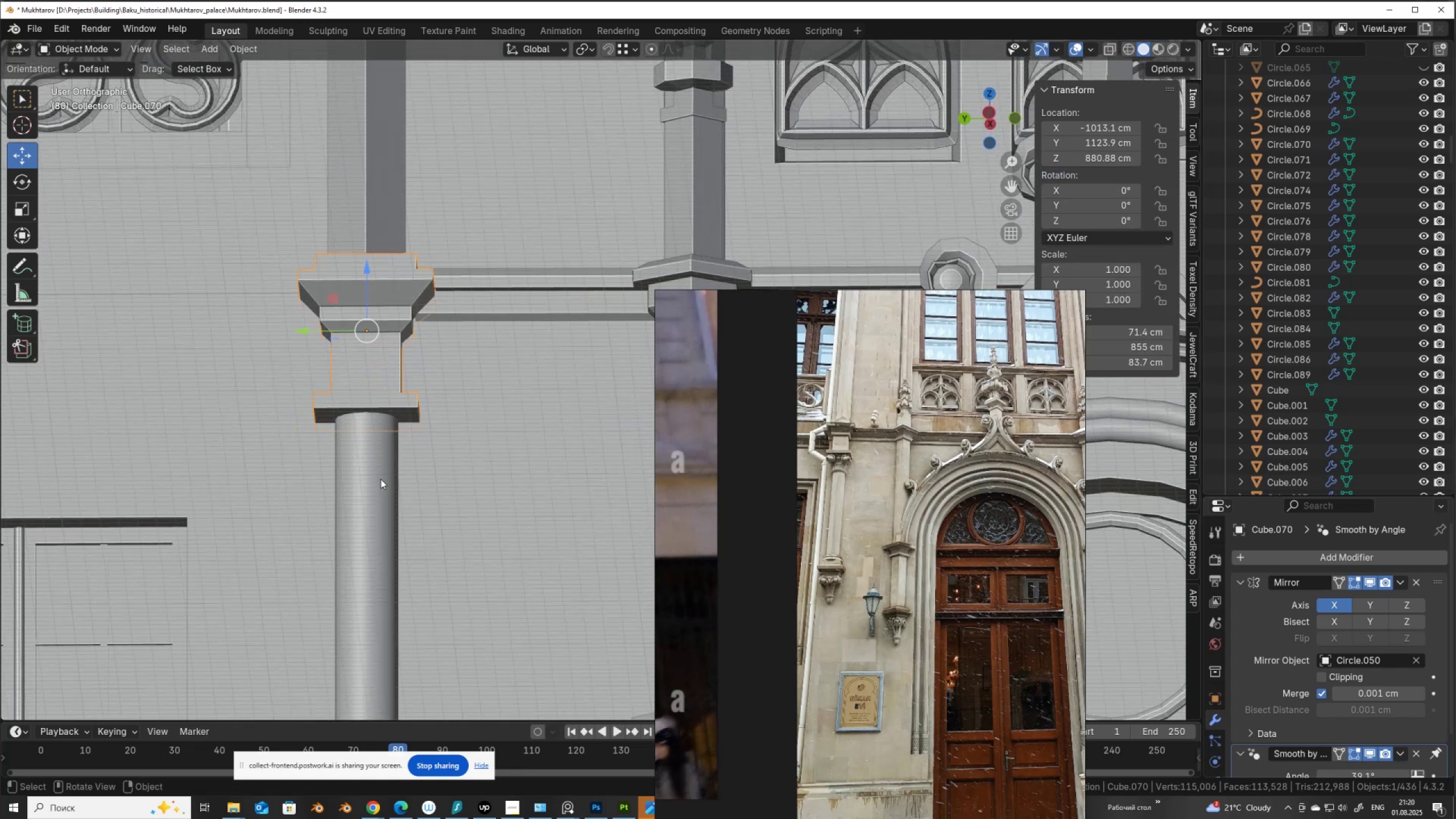 
left_click([380, 479])
 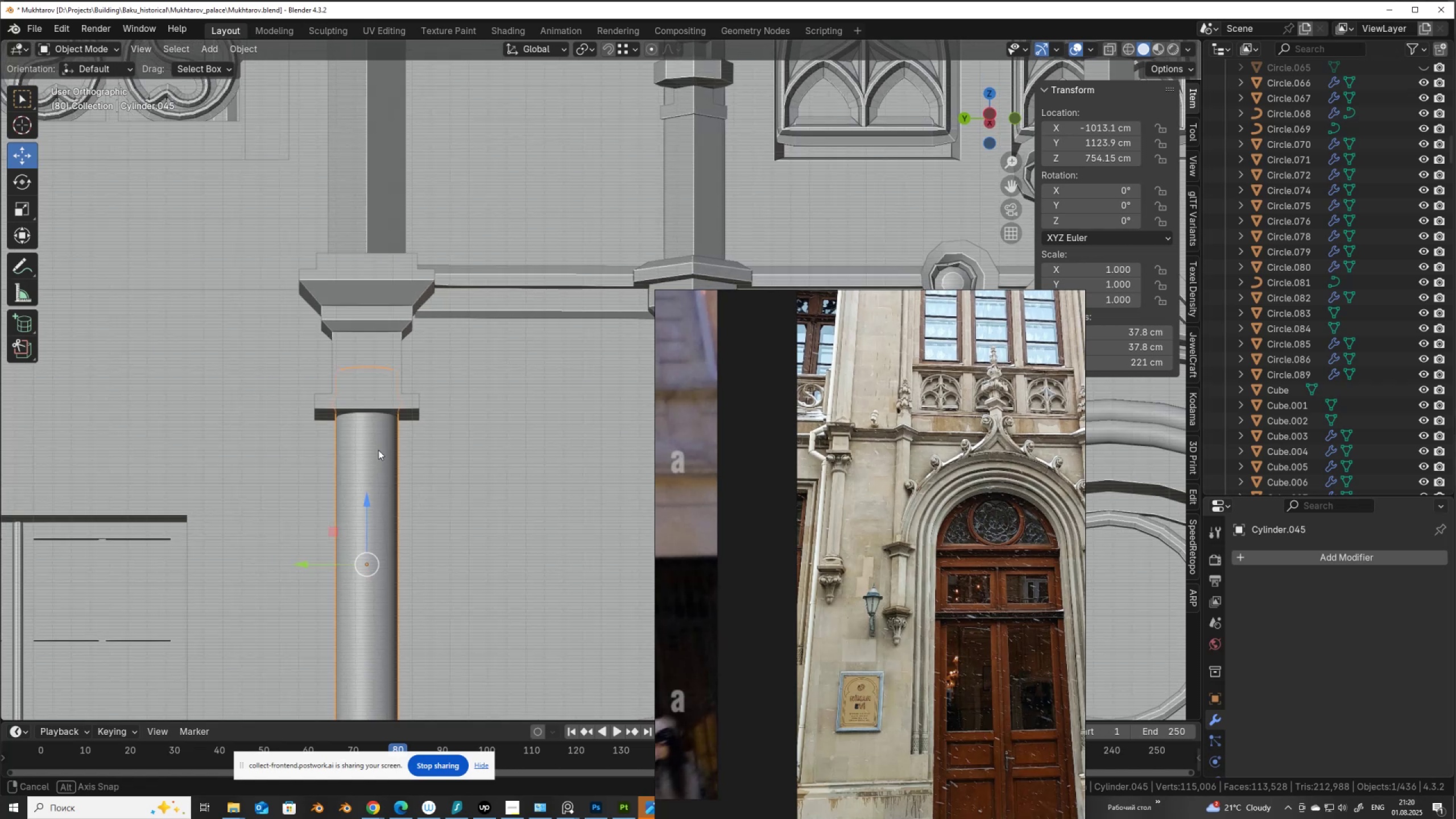 
key(Alt+AltLeft)
 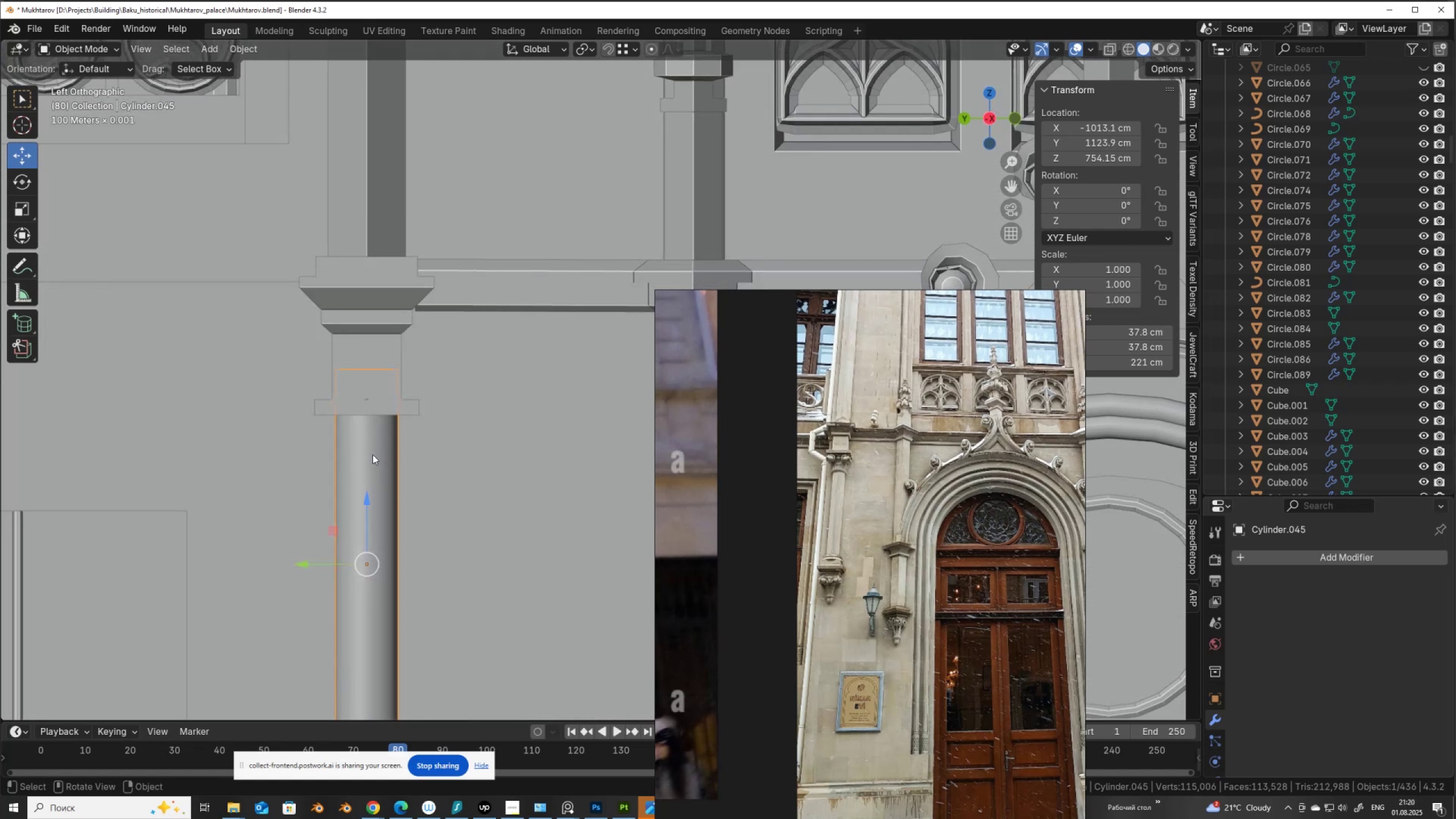 
key(Tab)
 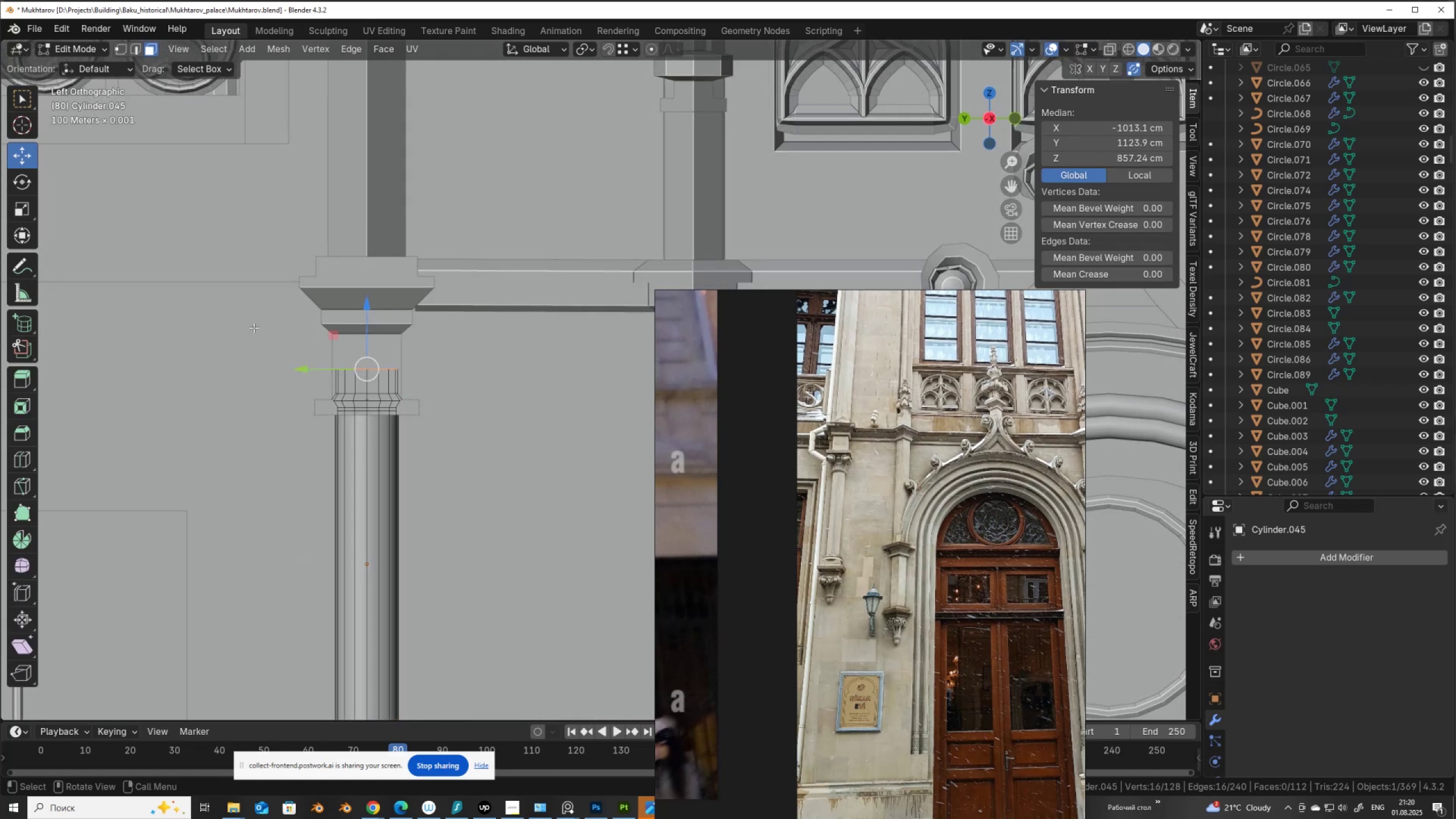 
left_click_drag(start_coordinate=[261, 332], to_coordinate=[465, 451])
 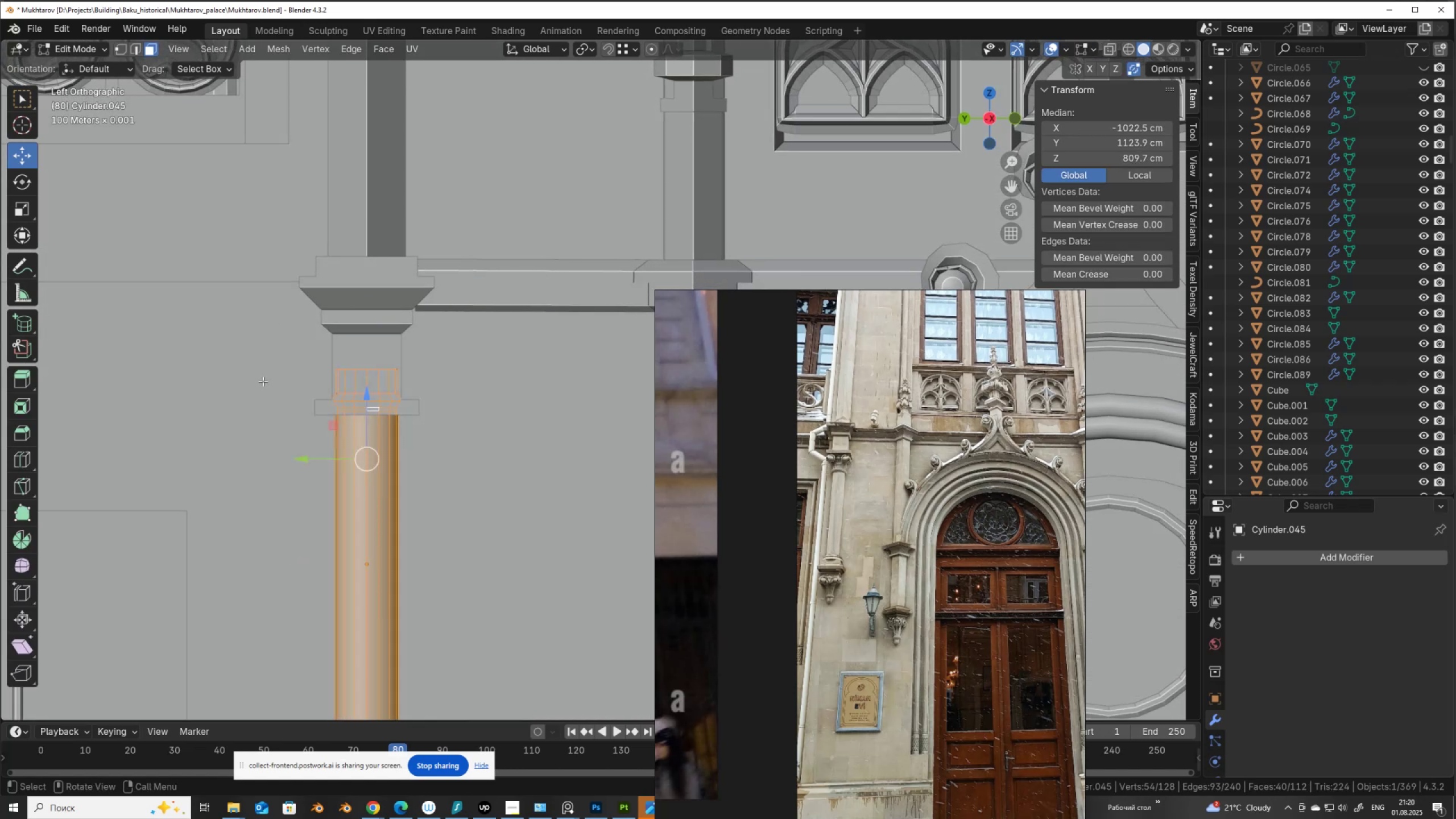 
key(Alt+AltLeft)
 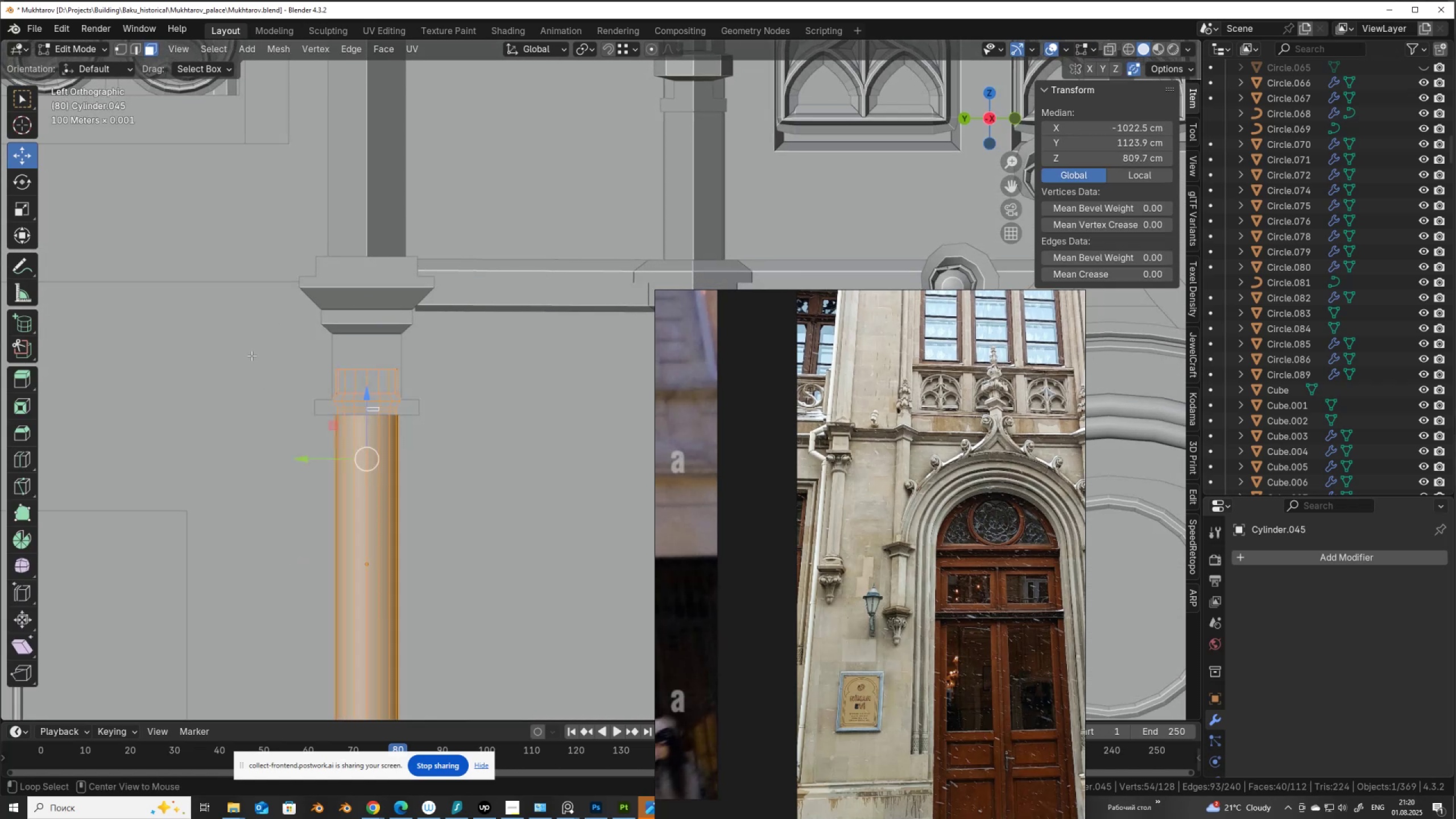 
key(Alt+Z)
 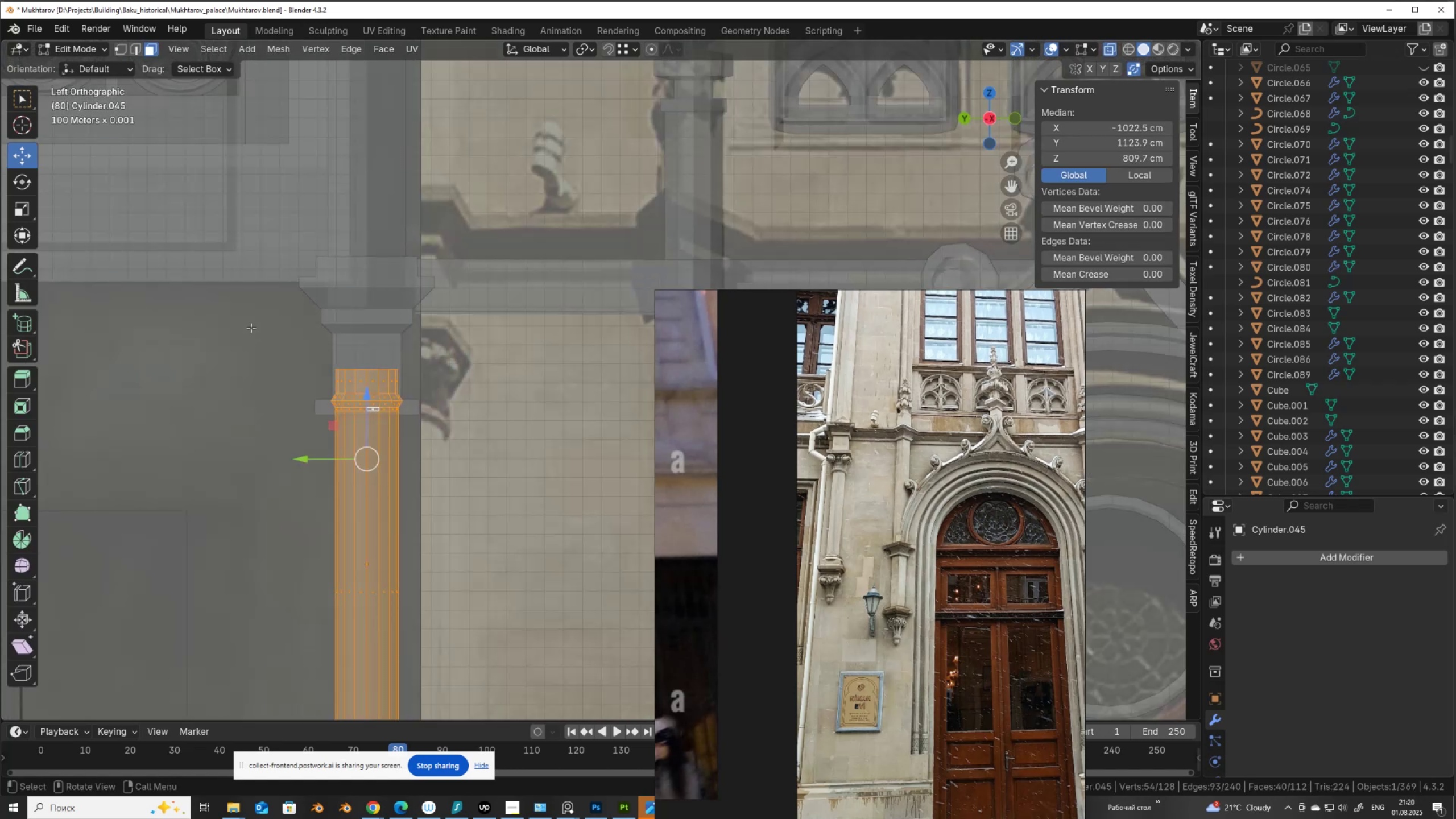 
left_click_drag(start_coordinate=[281, 346], to_coordinate=[471, 465])
 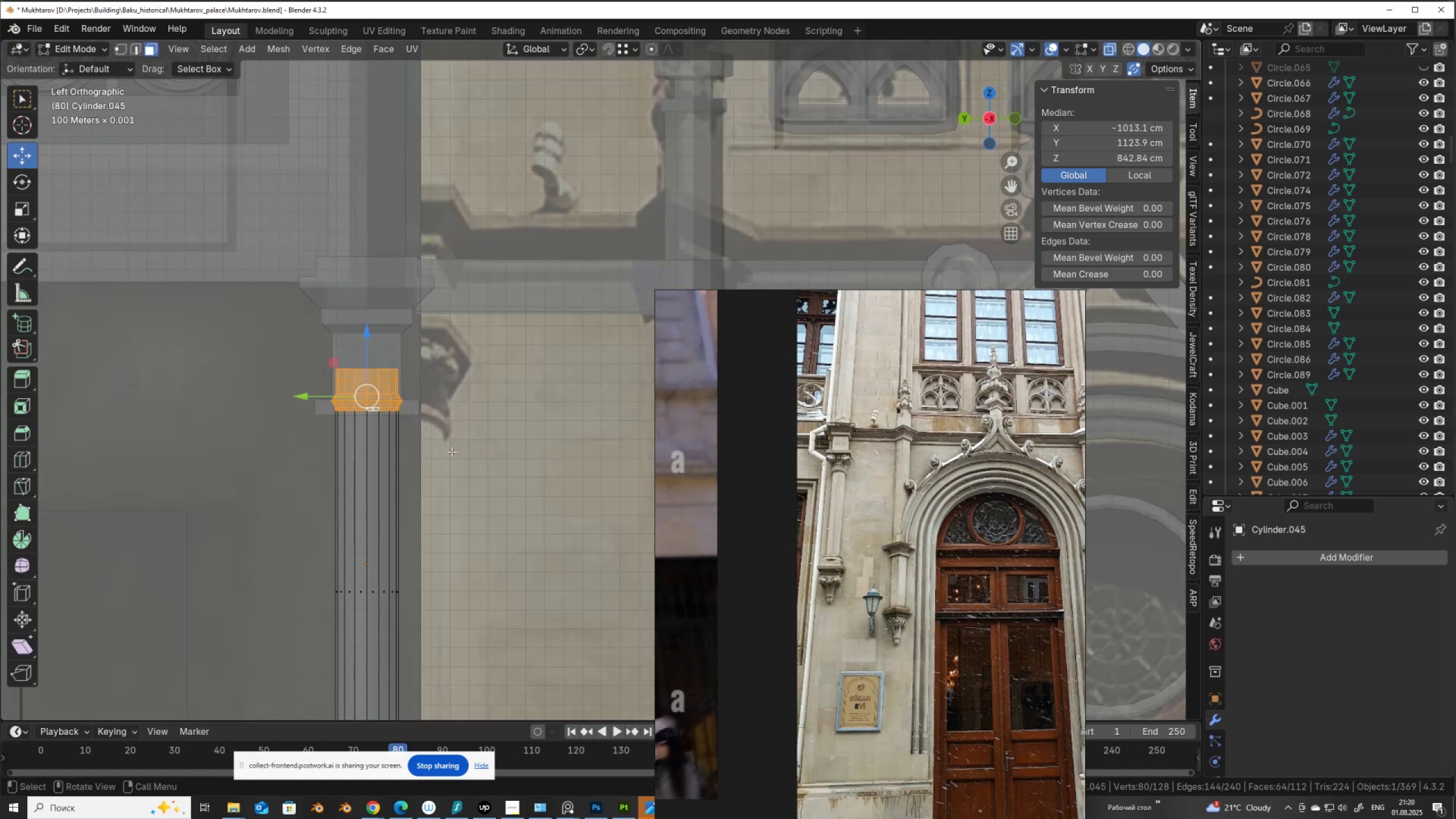 
key(Alt+AltLeft)
 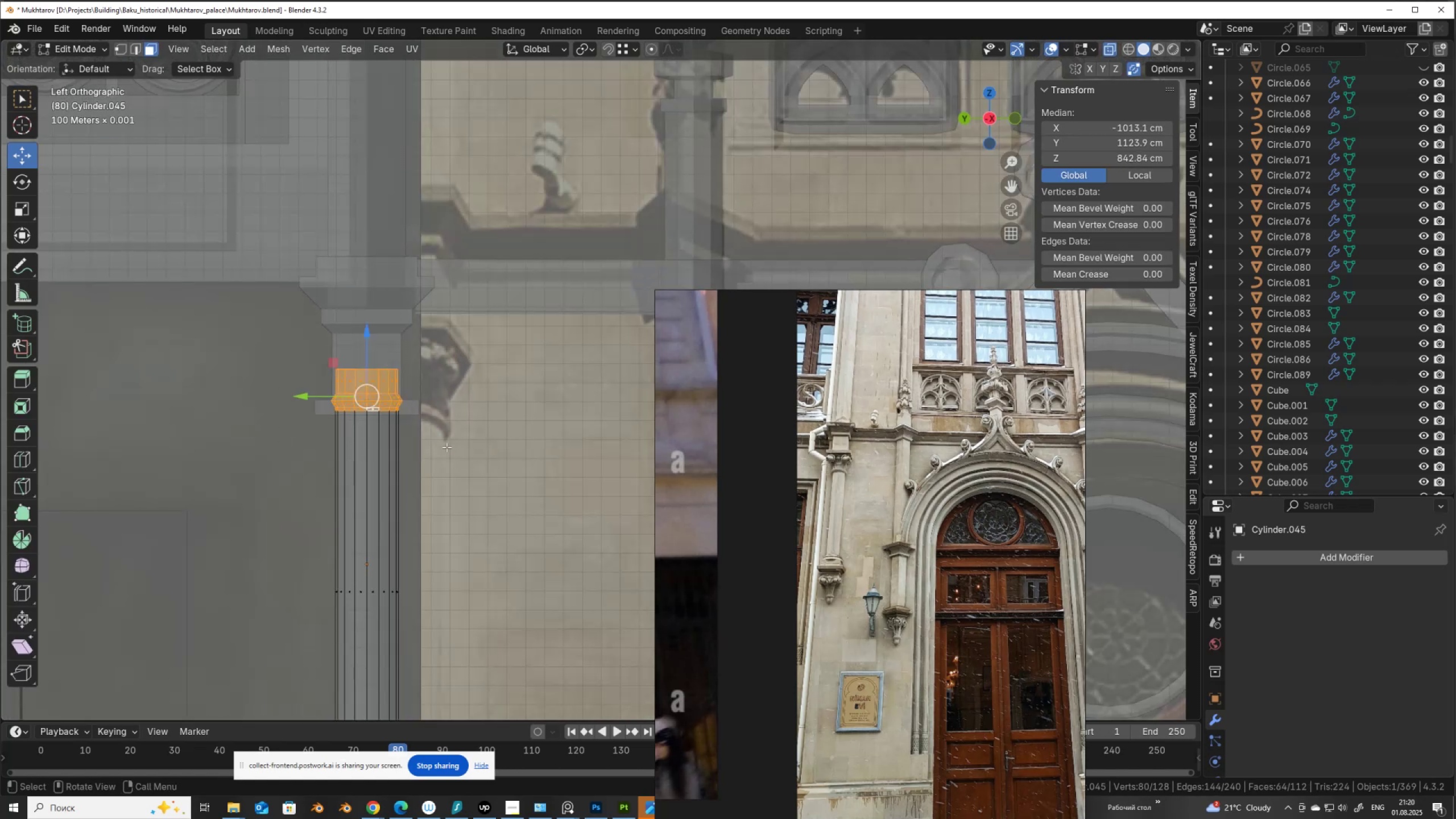 
key(Alt+Z)
 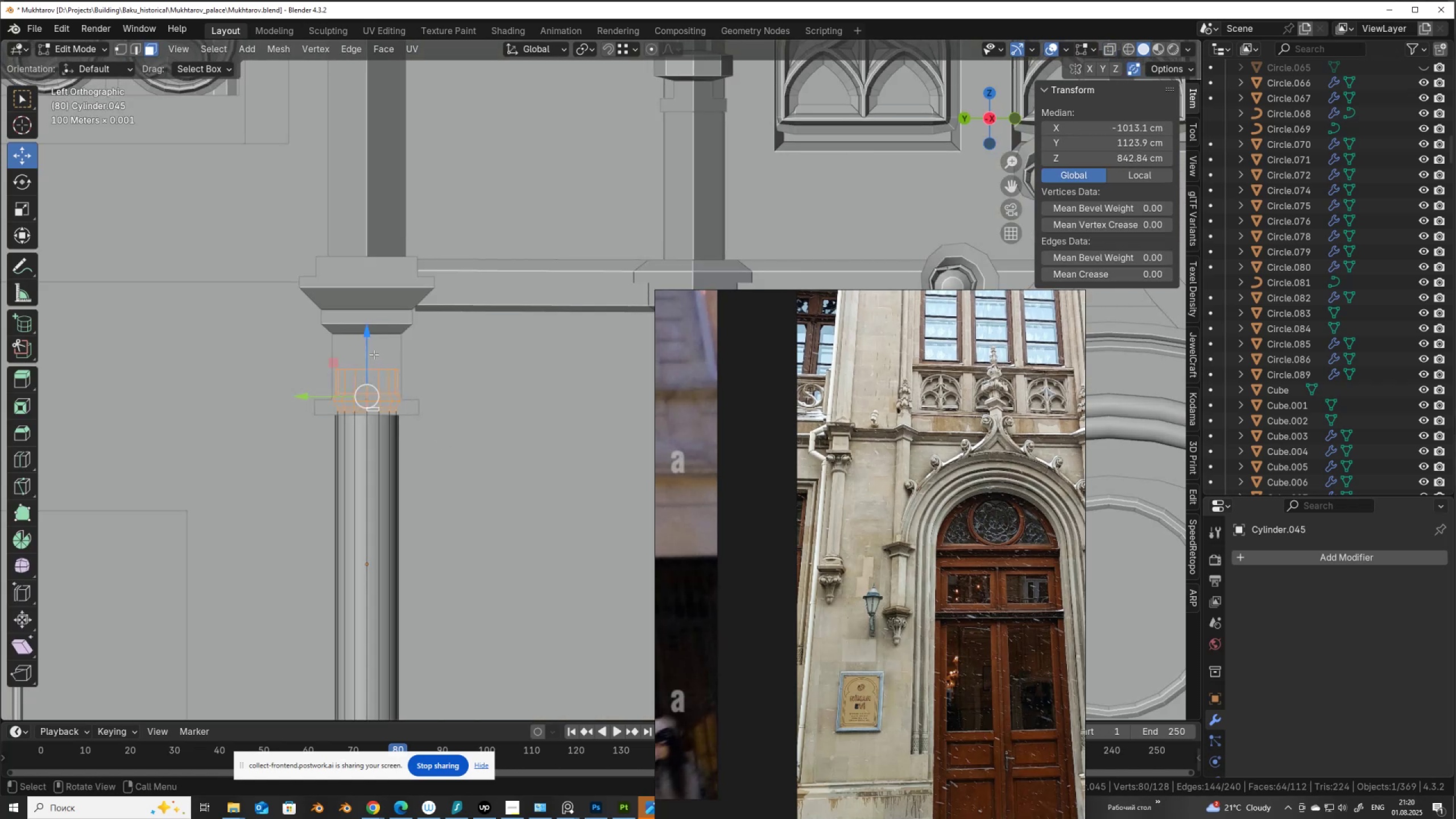 
left_click_drag(start_coordinate=[373, 365], to_coordinate=[369, 436])
 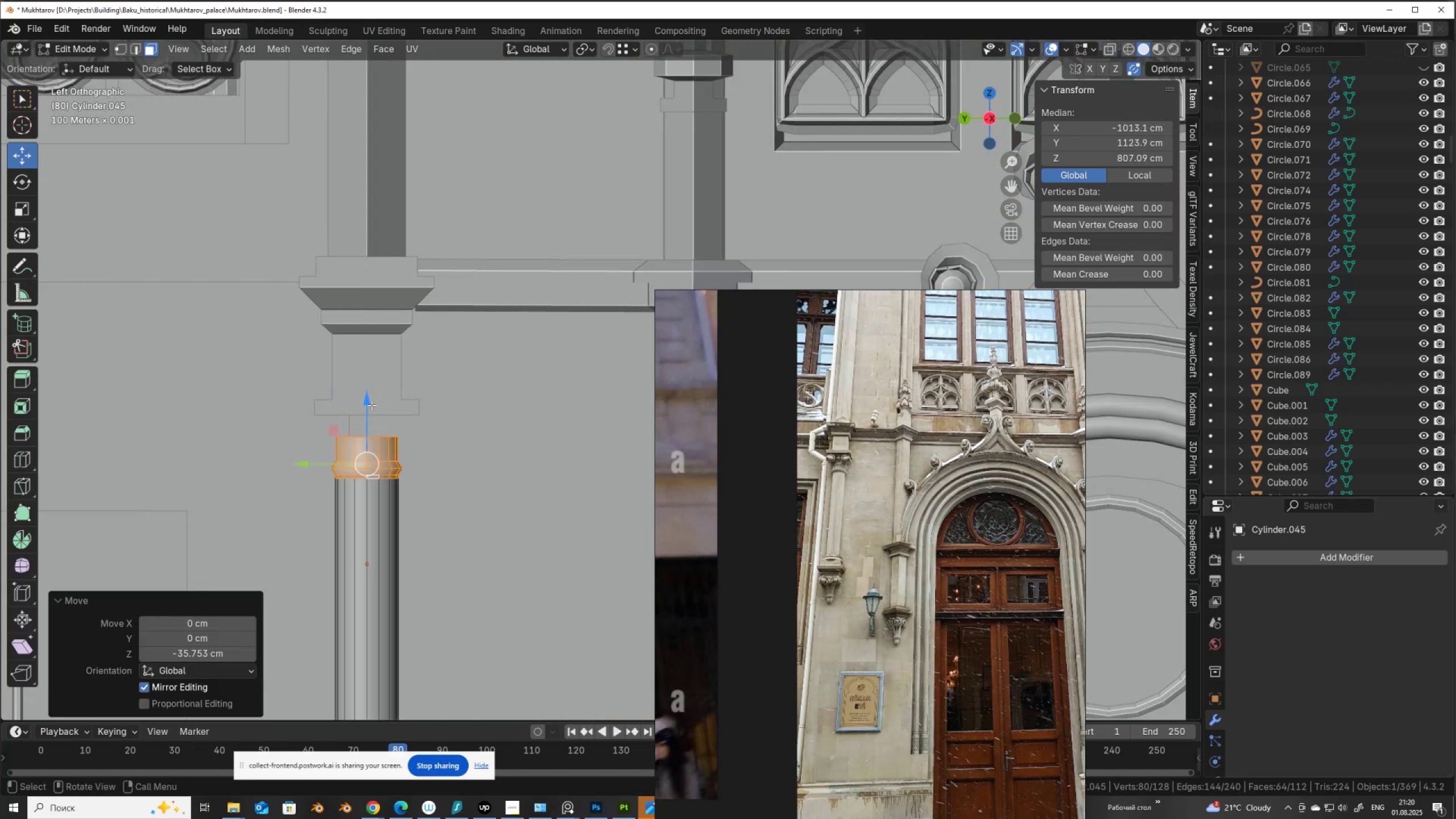 
left_click_drag(start_coordinate=[366, 406], to_coordinate=[343, 382])
 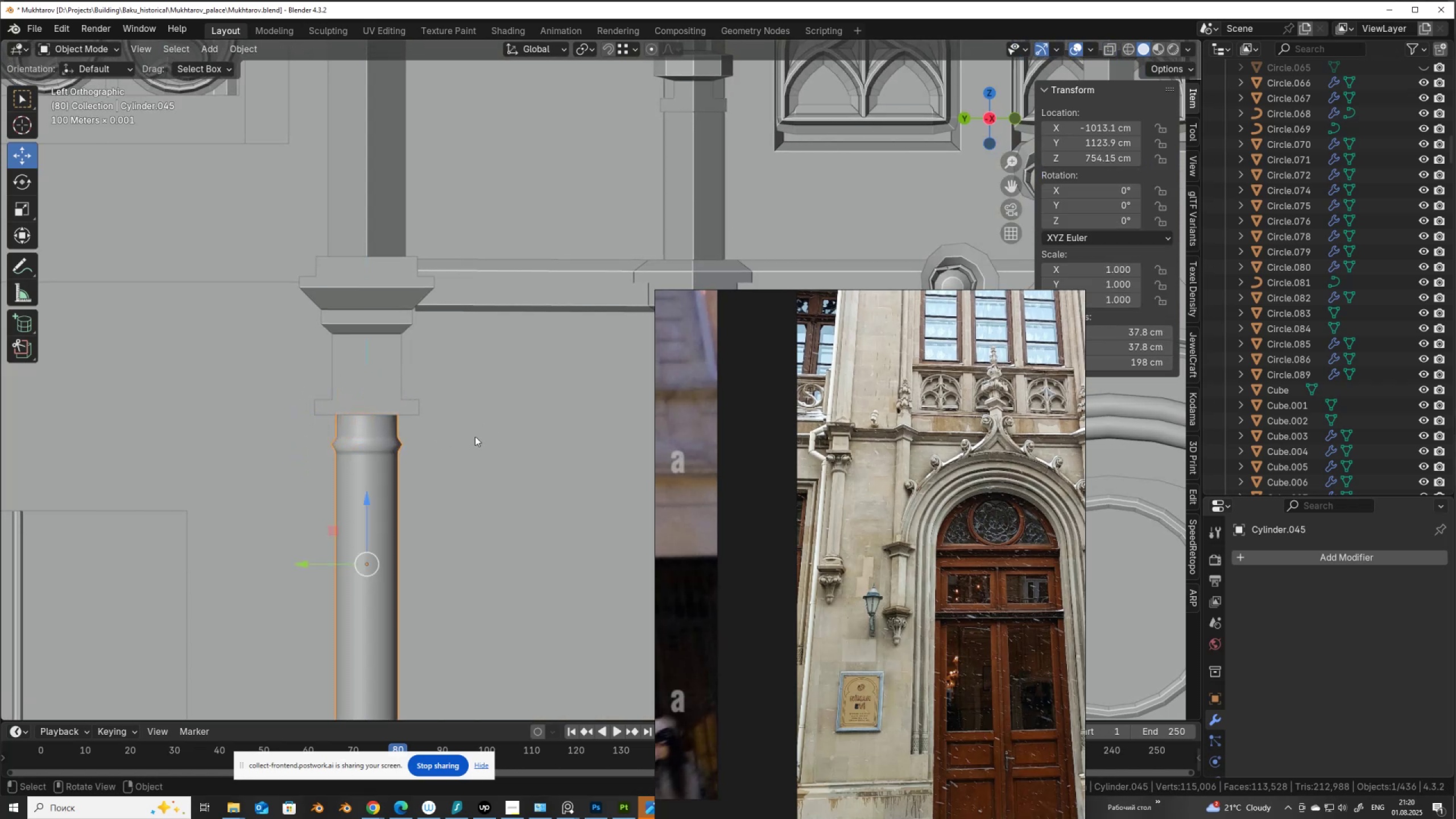 
hold_key(key=ControlLeft, duration=1.1)
 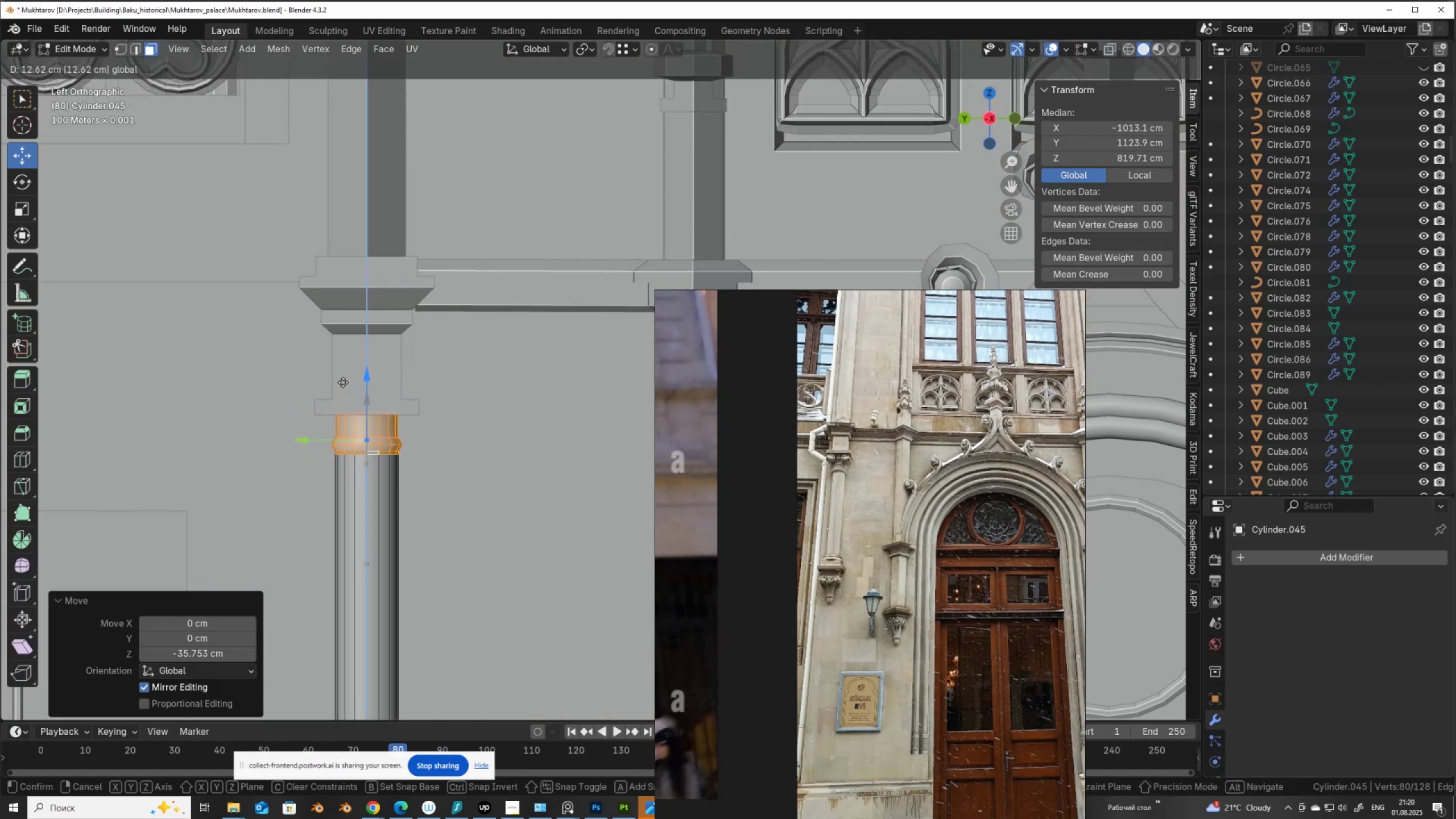 
key(Tab)
 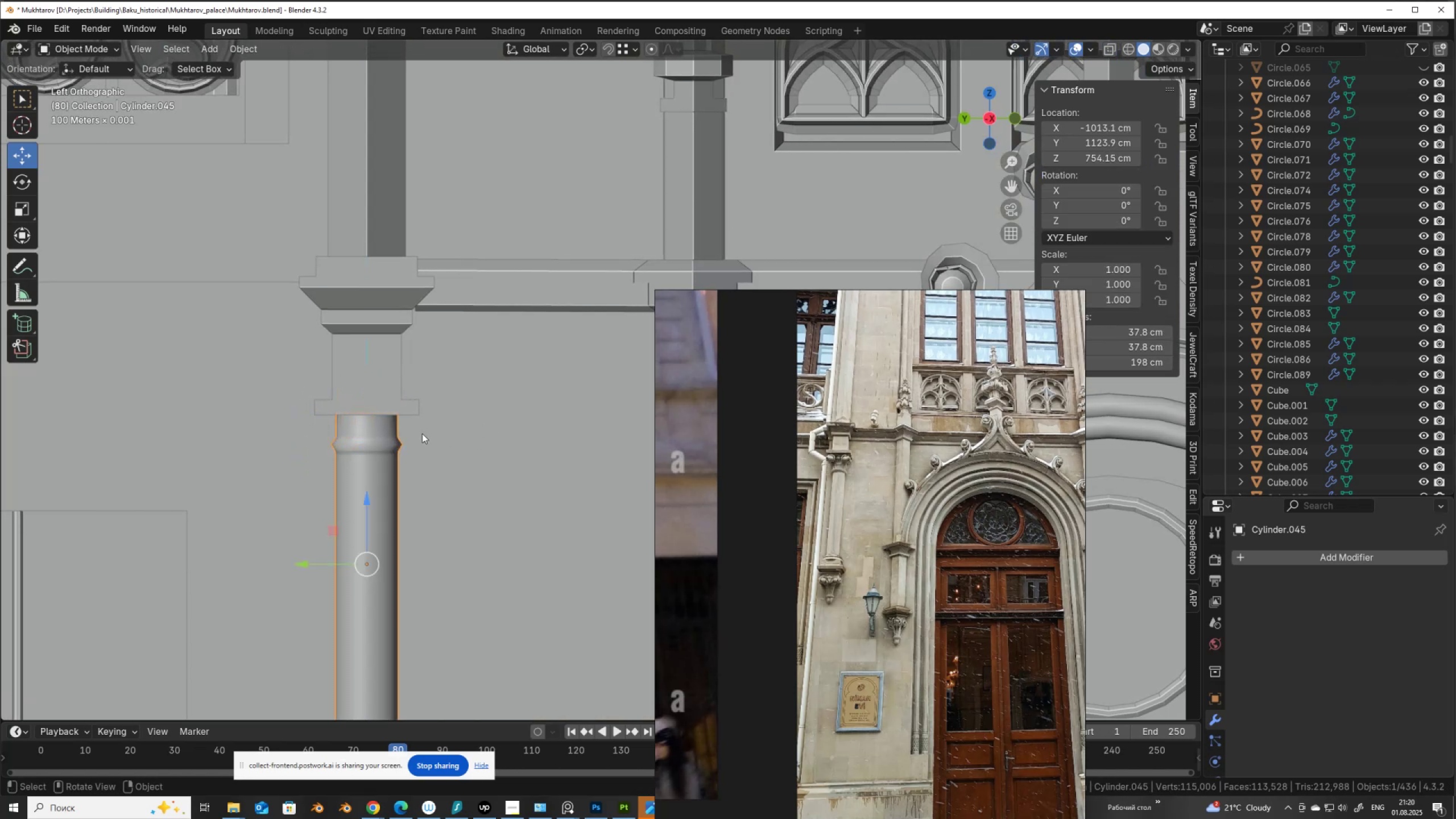 
scroll: coordinate [404, 423], scroll_direction: down, amount: 4.0
 